 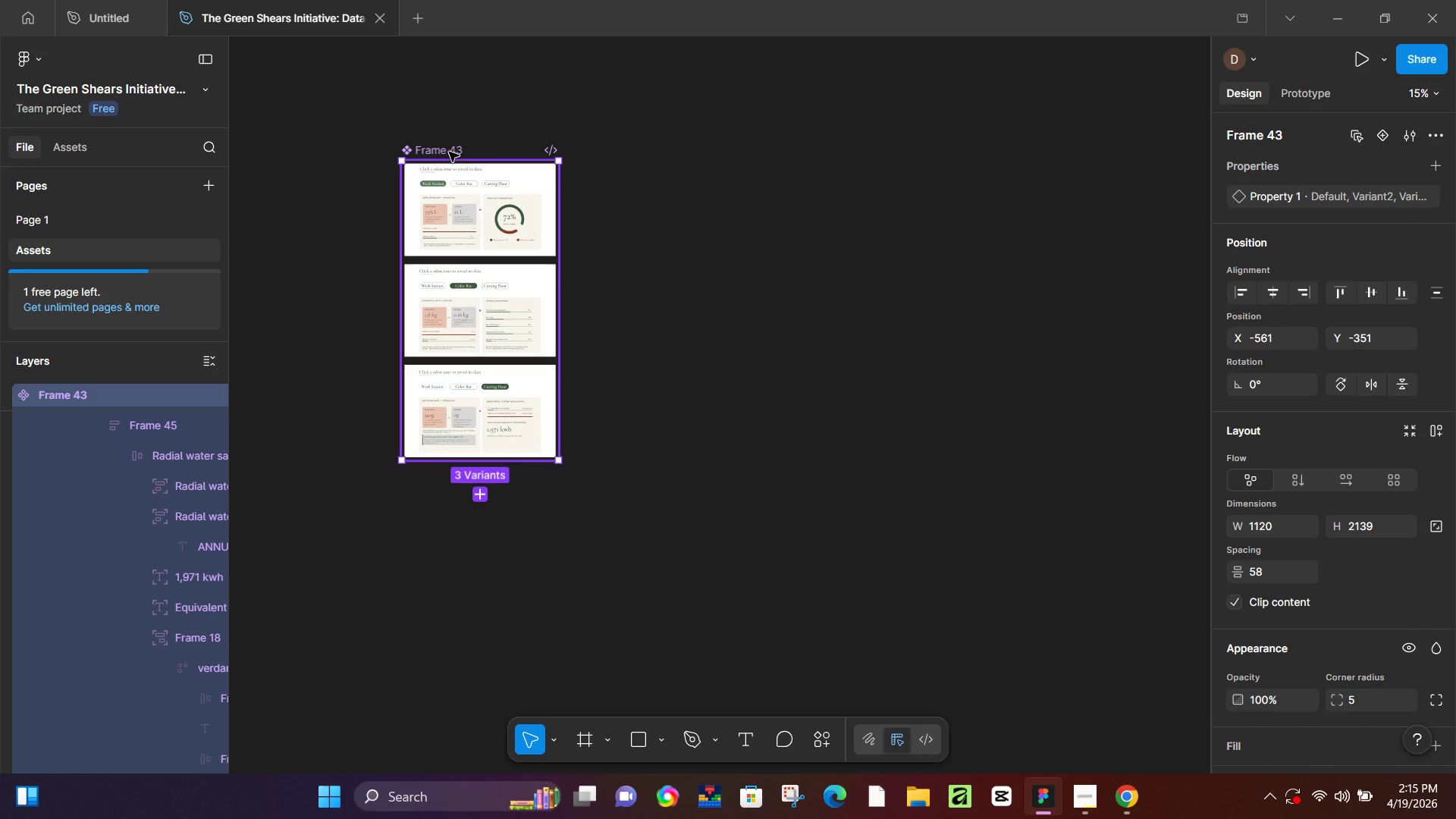 
key(Control+V)
 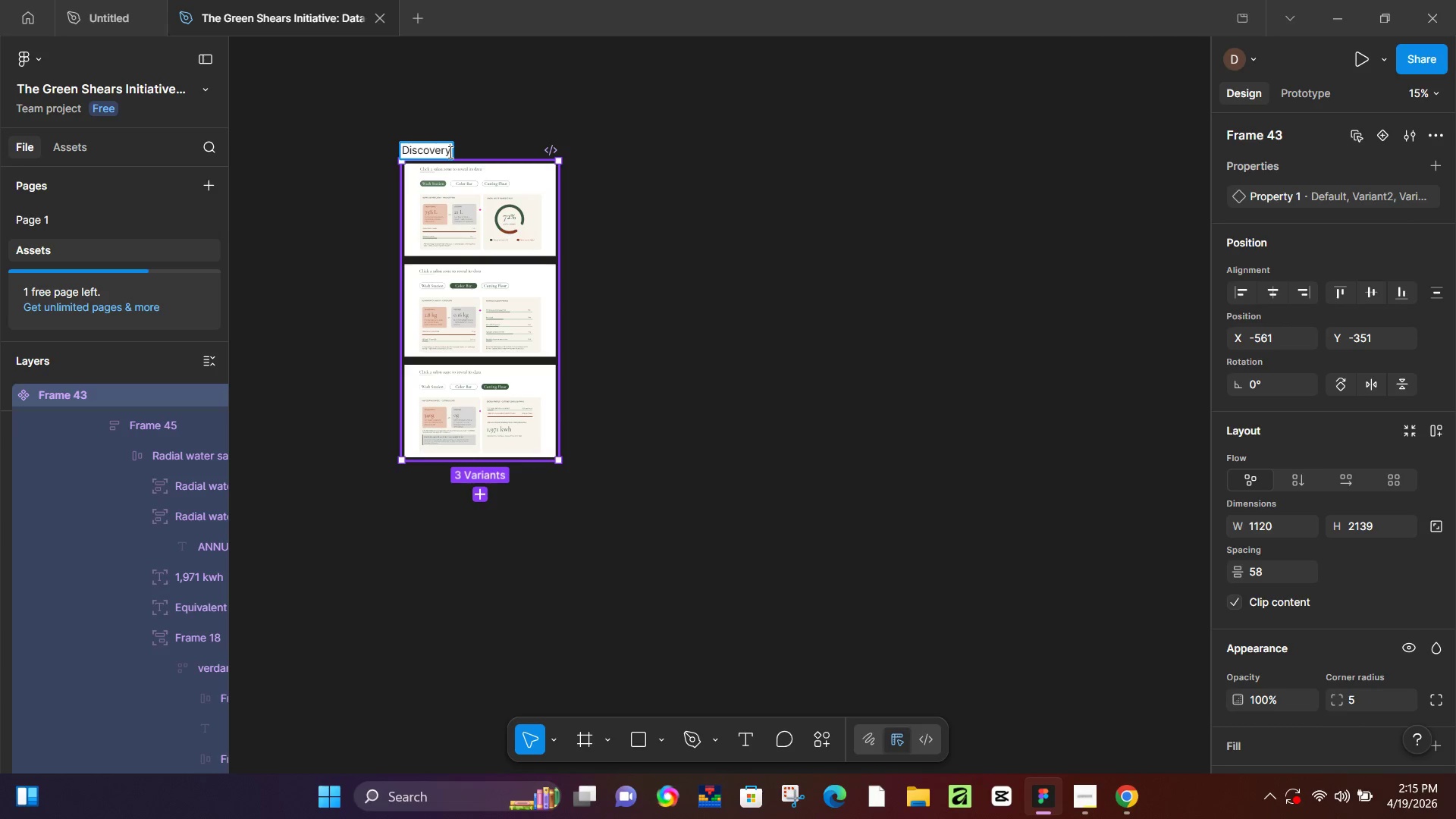 
key(Numpad3)
 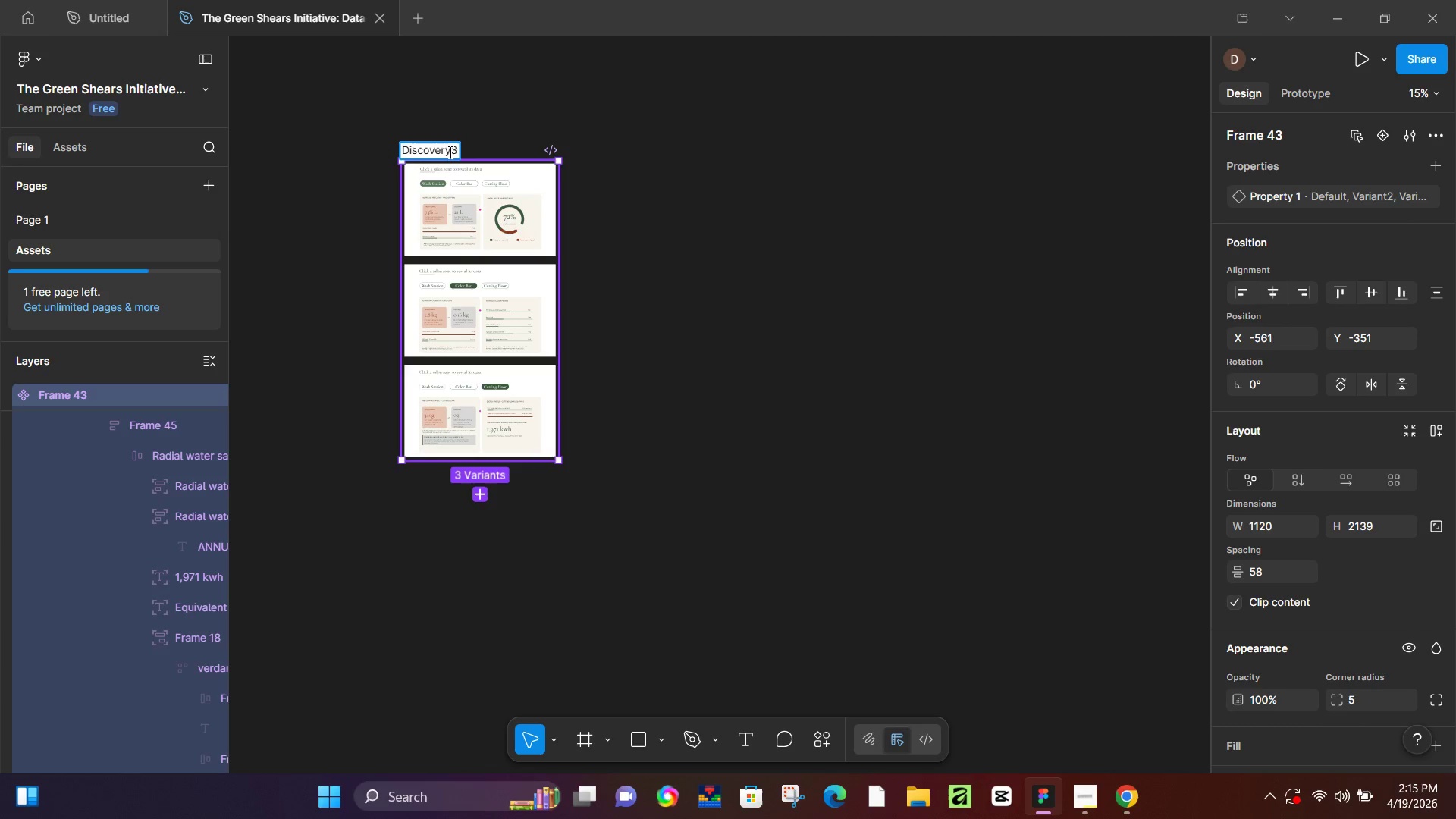 
key(Backspace)
 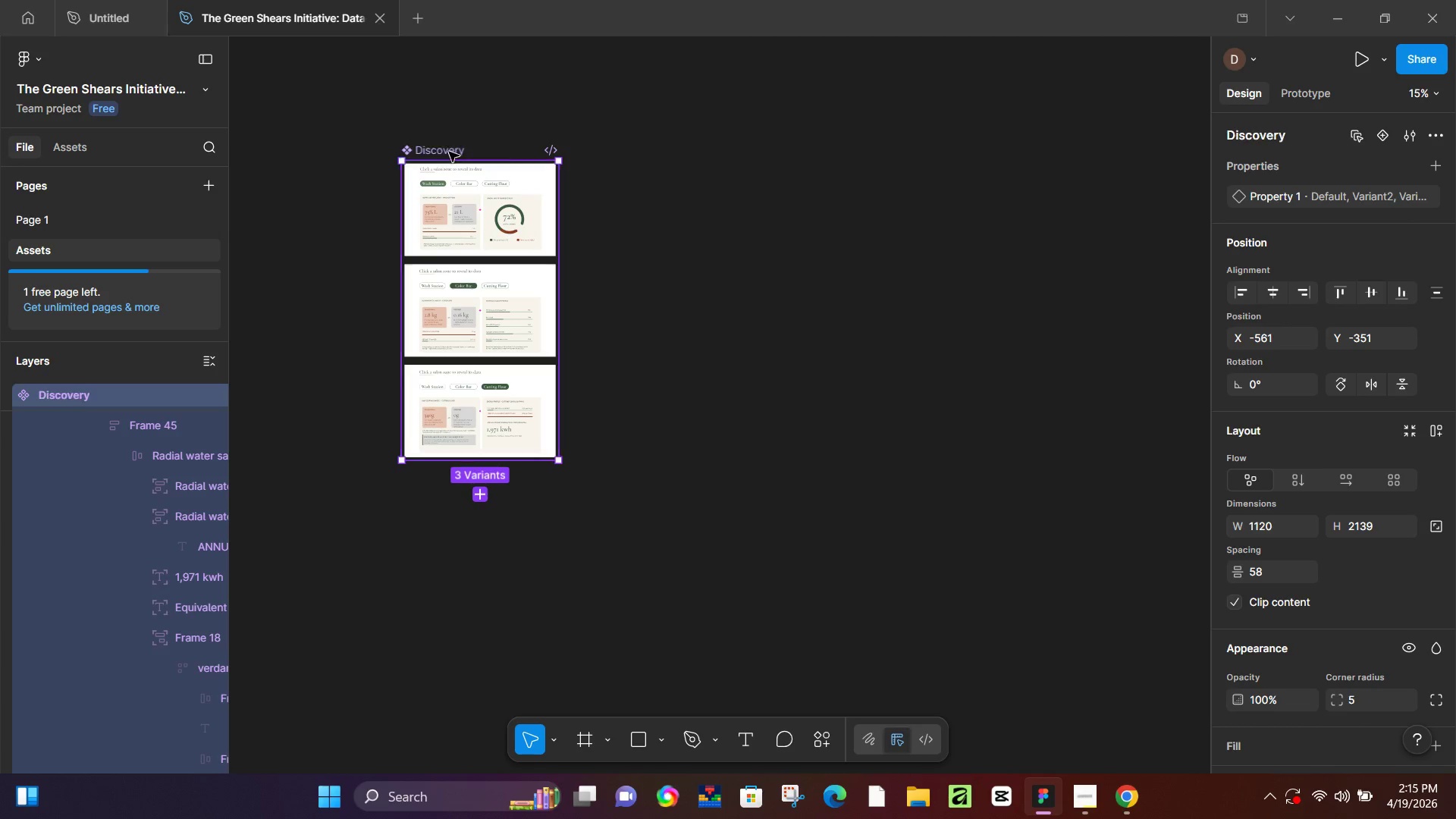 
key(Enter)
 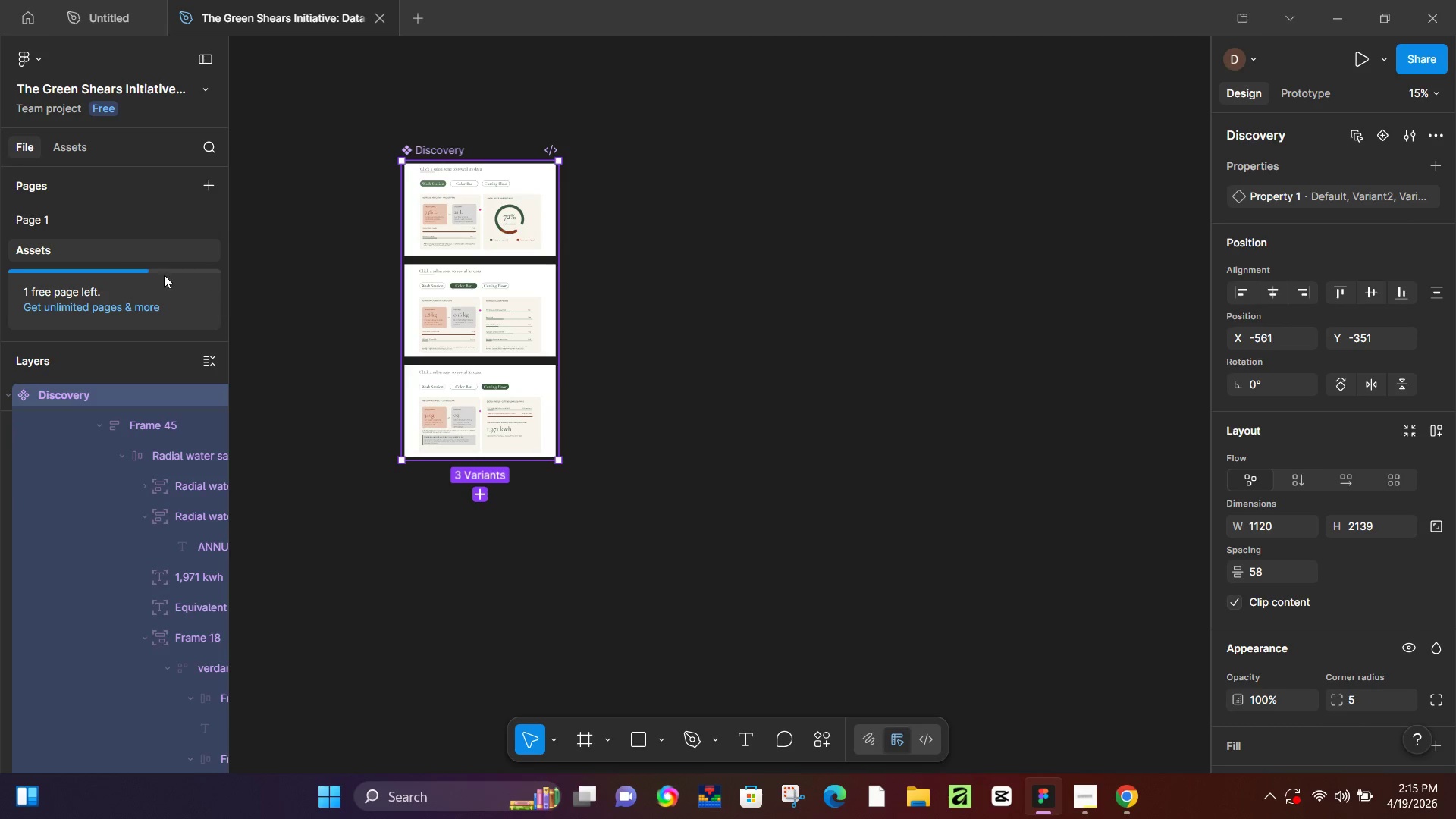 
left_click([98, 228])
 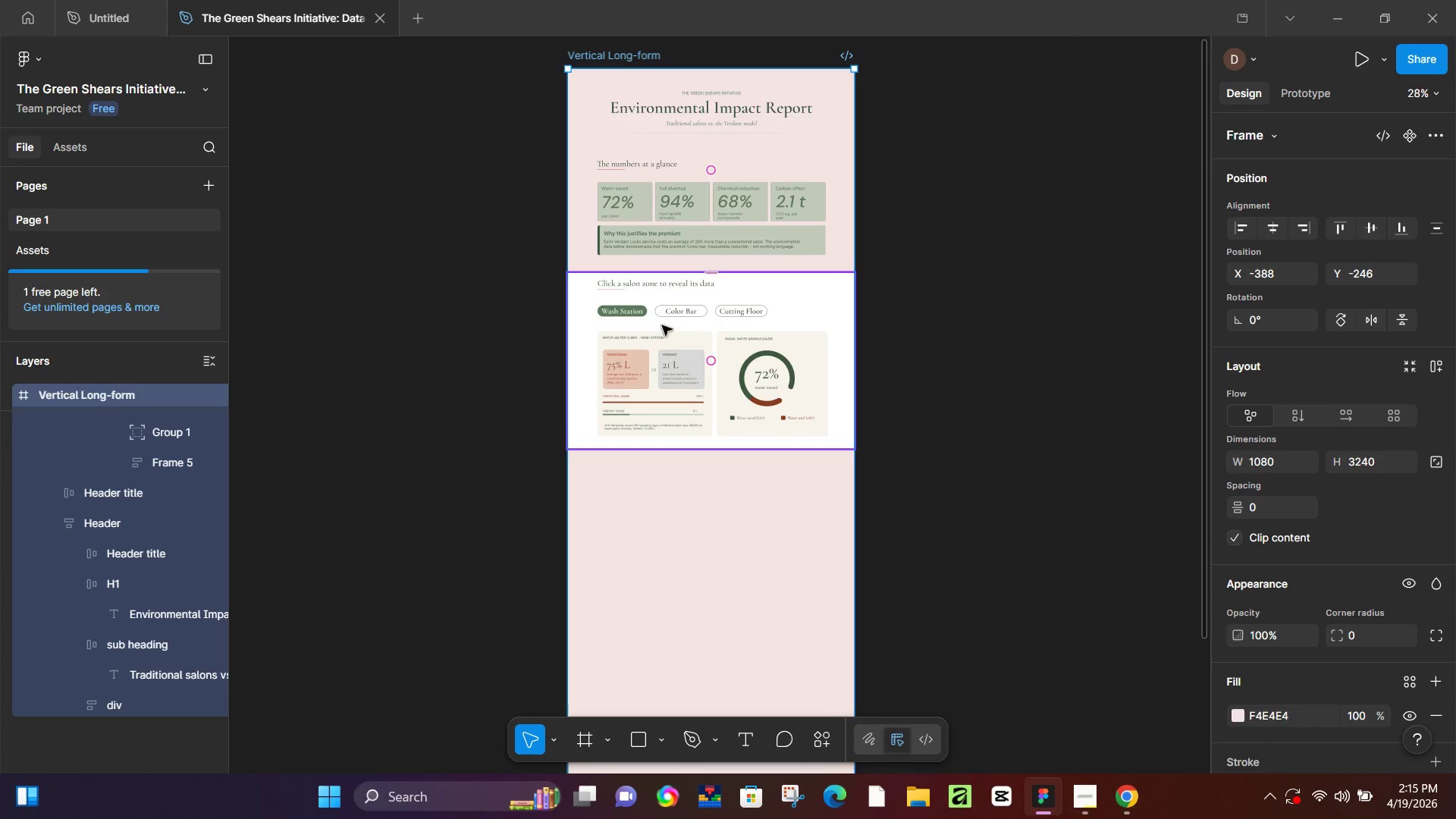 
left_click([626, 56])
 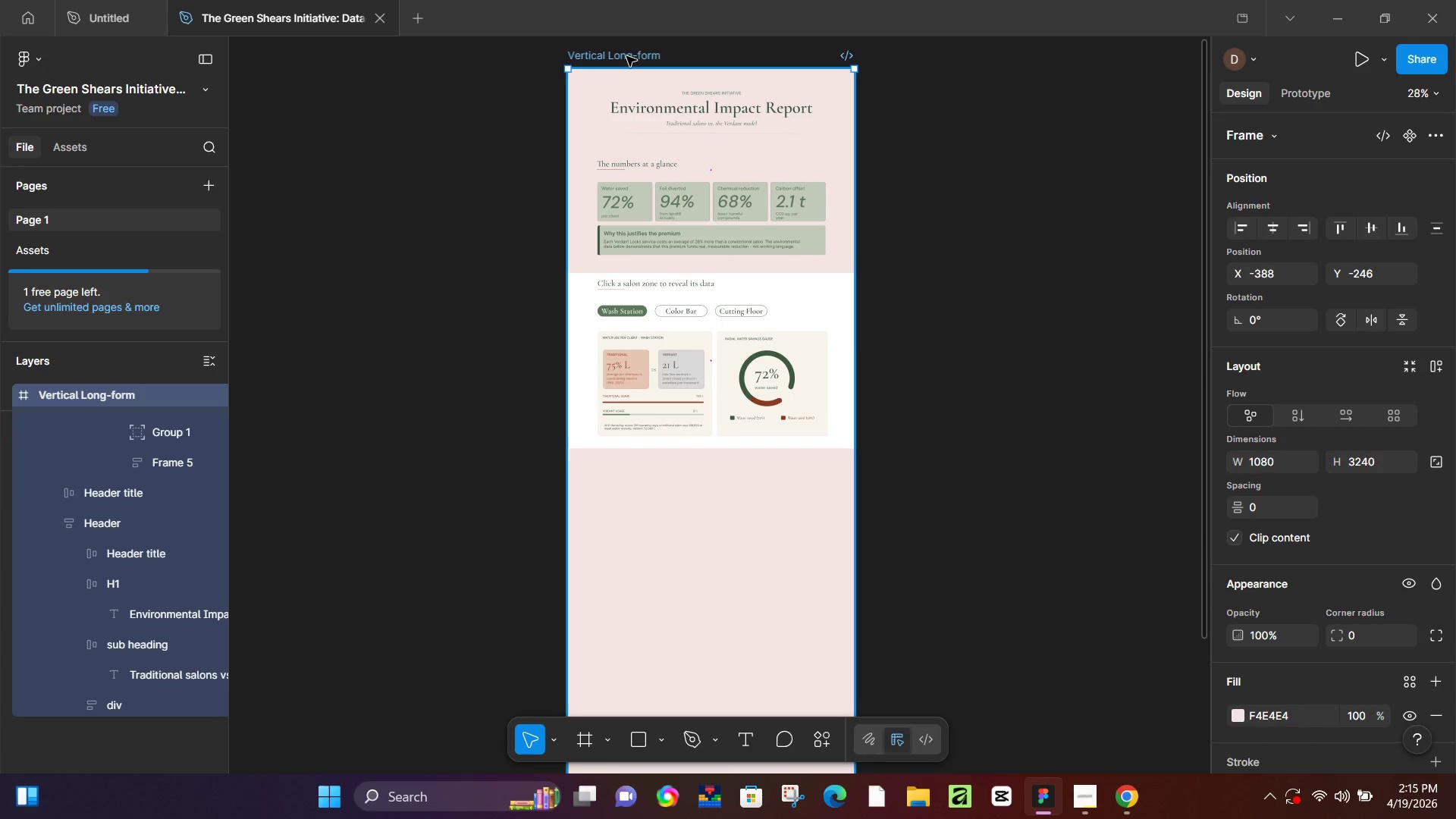 
key(Shift+Space)
 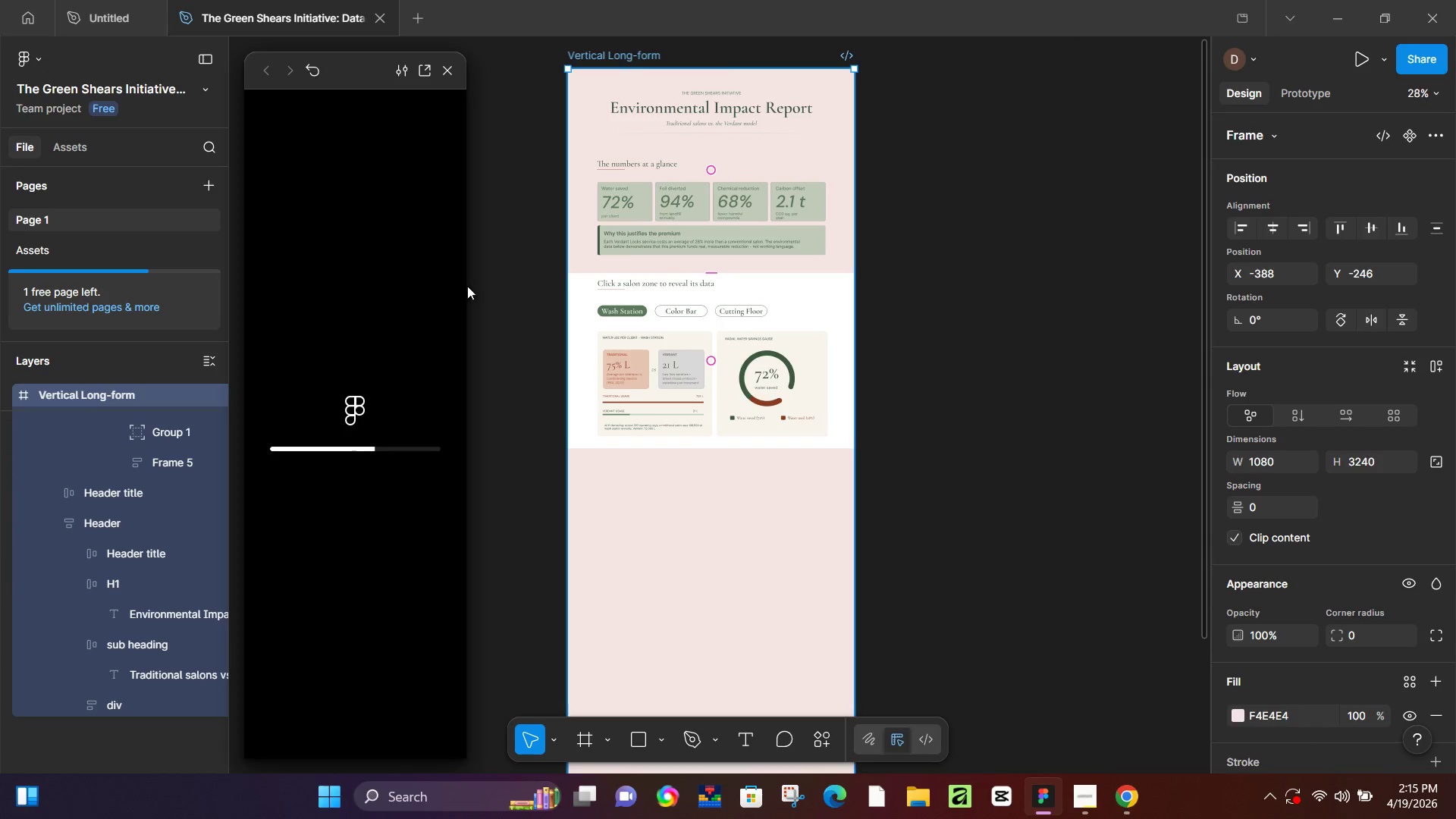 
left_click_drag(start_coordinate=[467, 286], to_coordinate=[641, 331])
 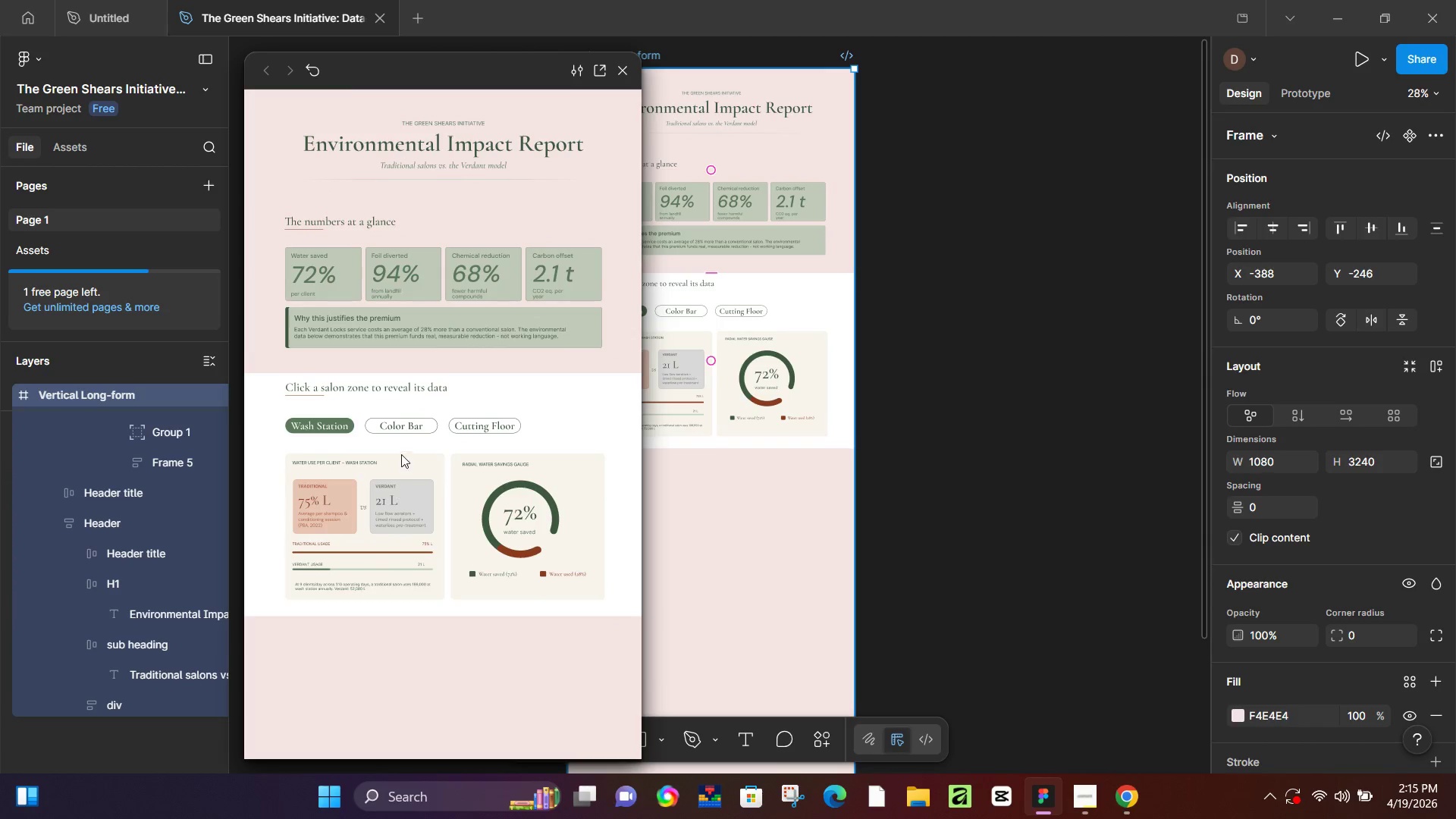 
left_click([414, 429])
 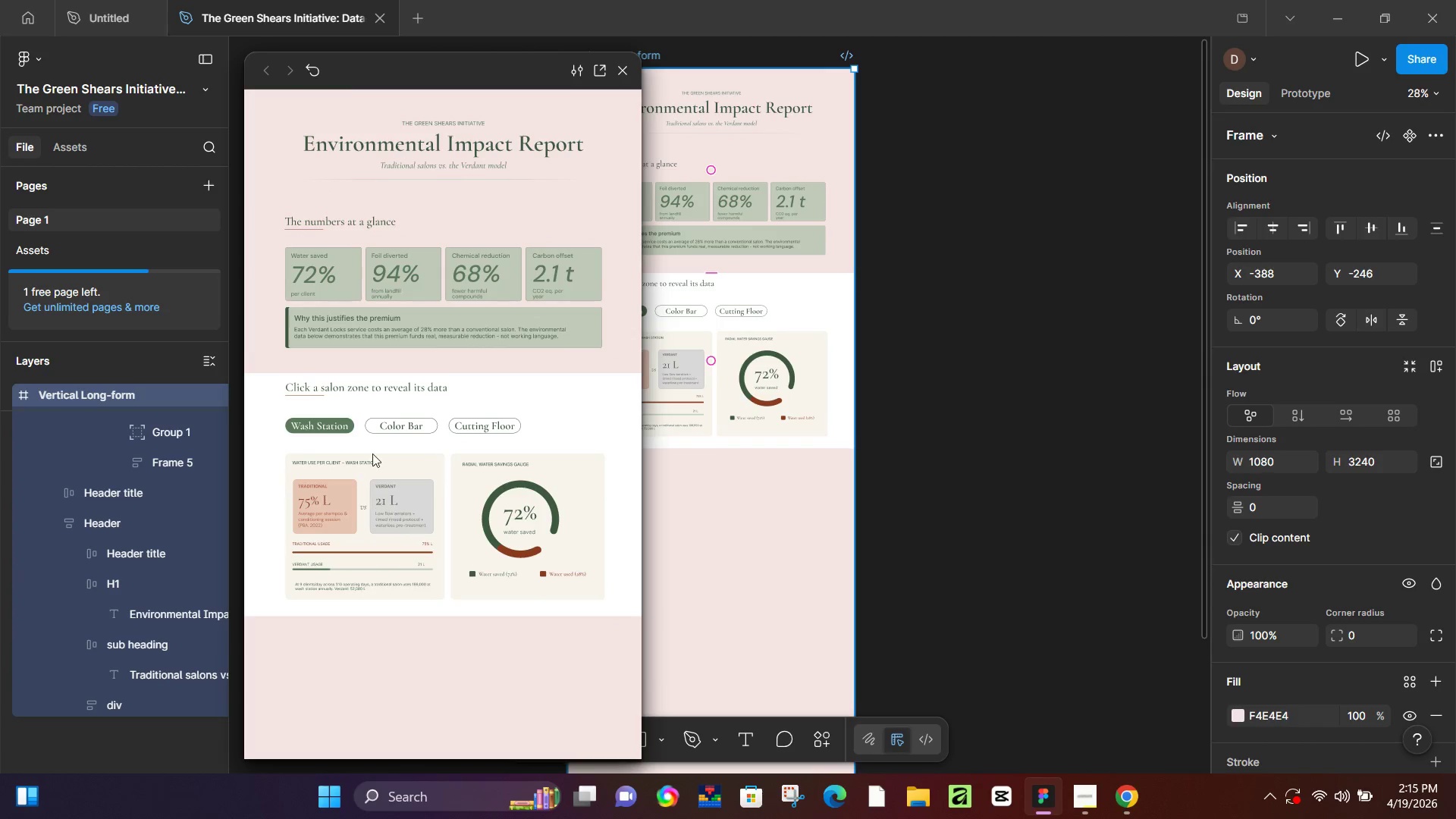 
left_click([394, 421])
 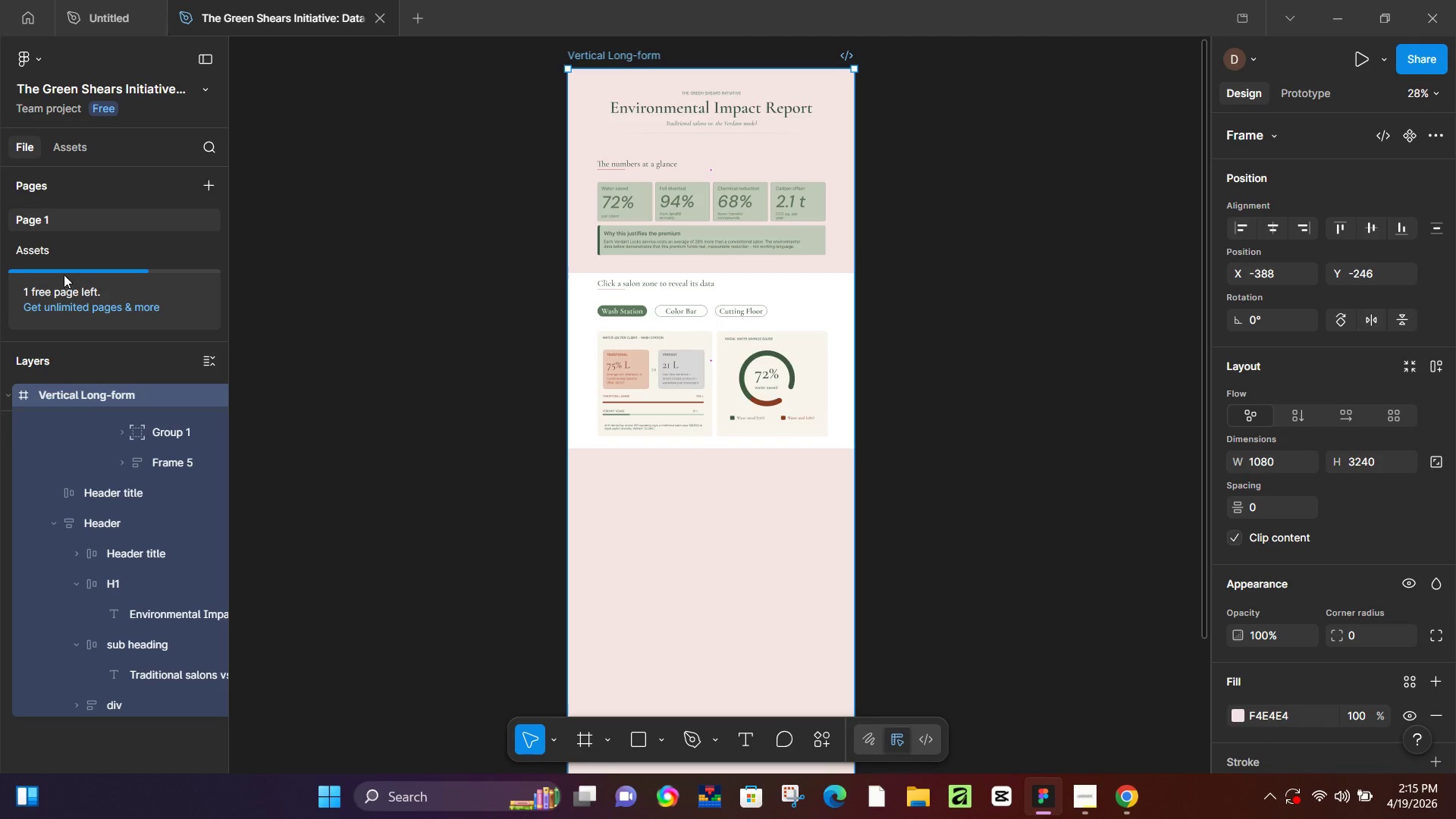 
left_click([53, 261])
 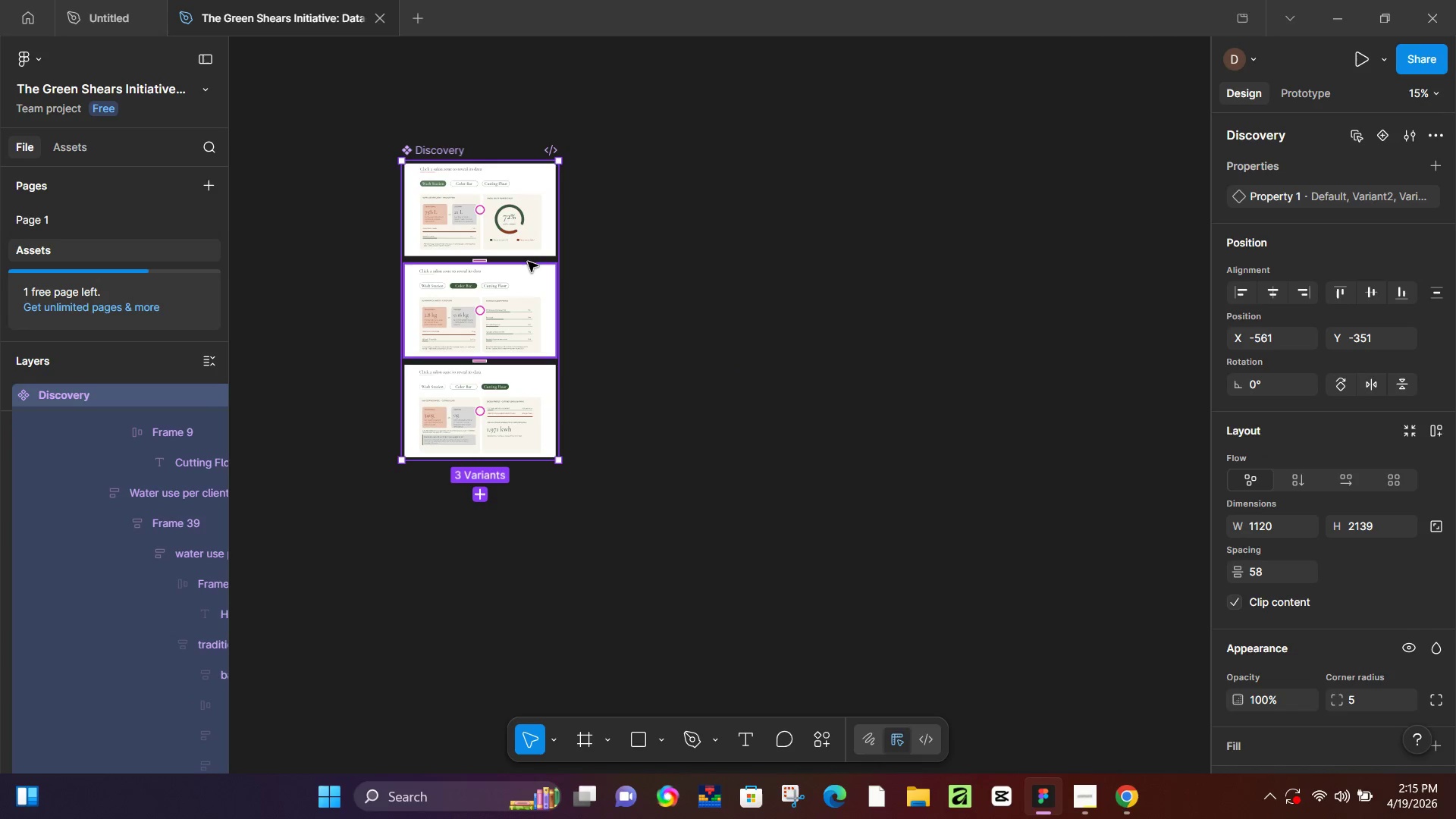 
hold_key(key=ControlLeft, duration=0.52)
scroll: coordinate [416, 271], scroll_direction: up, amount: 18.0
 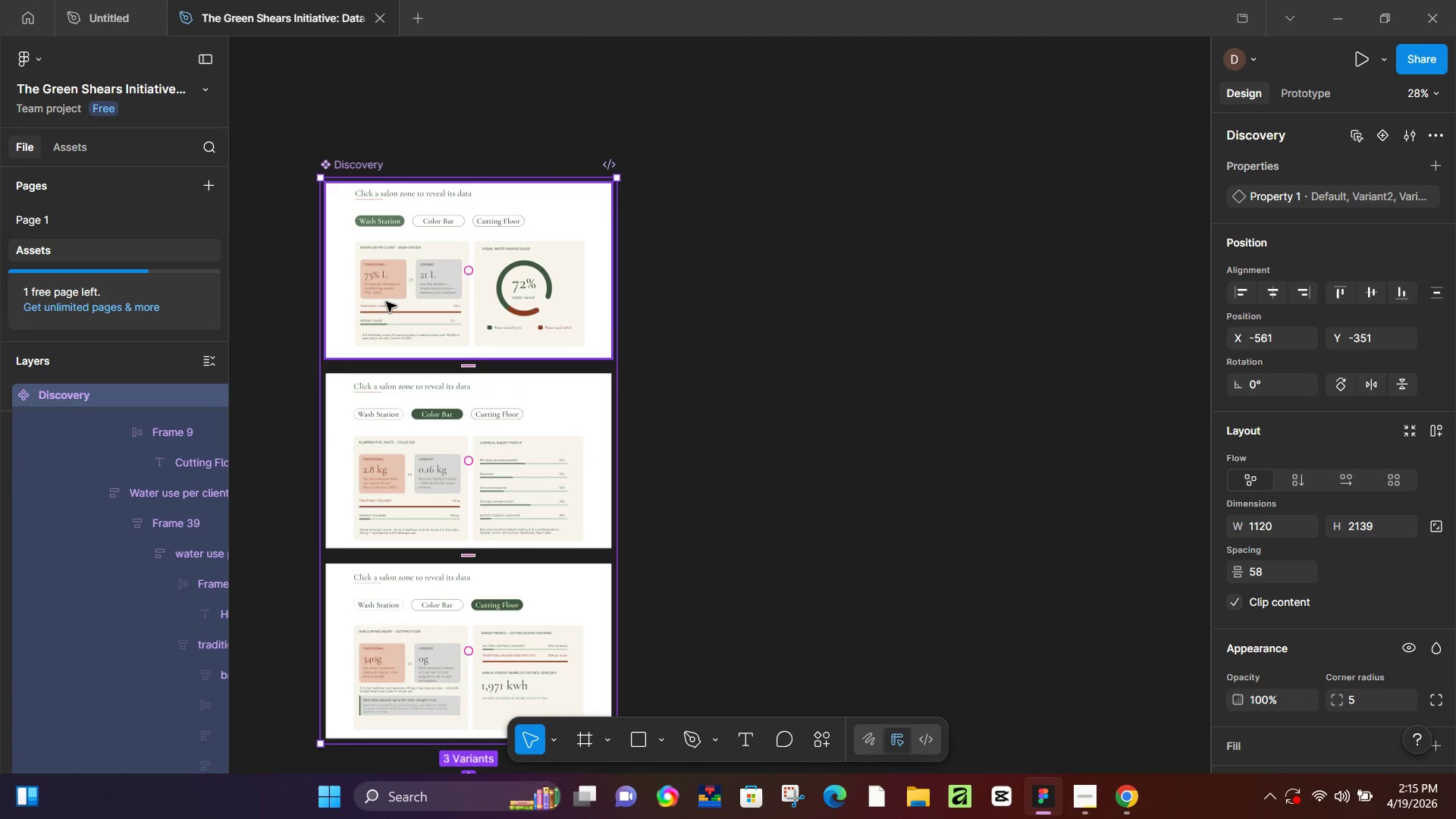 
hold_key(key=ControlLeft, duration=0.72)
scroll: coordinate [366, 284], scroll_direction: up, amount: 5.0
 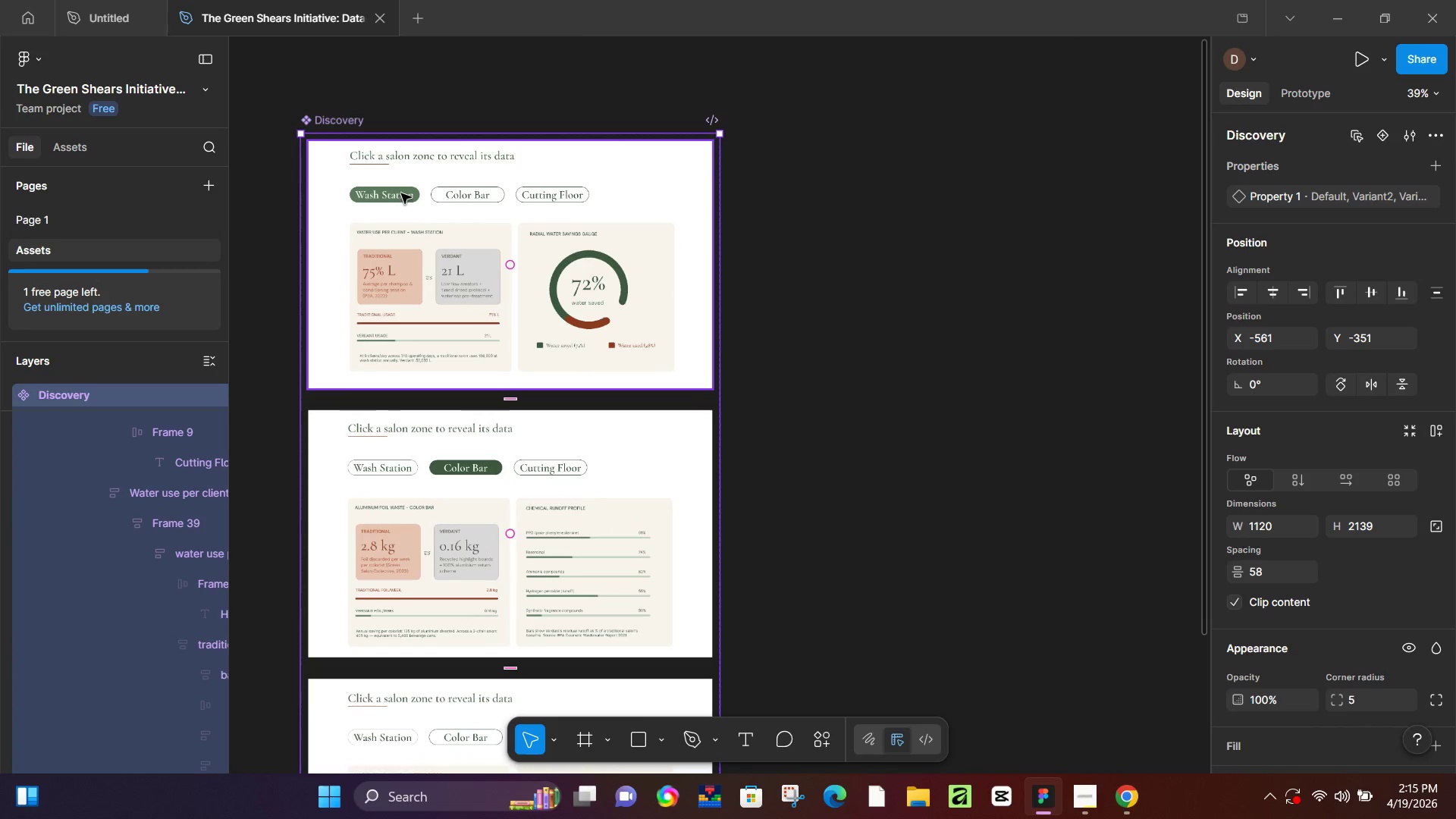 
double_click([401, 193])
 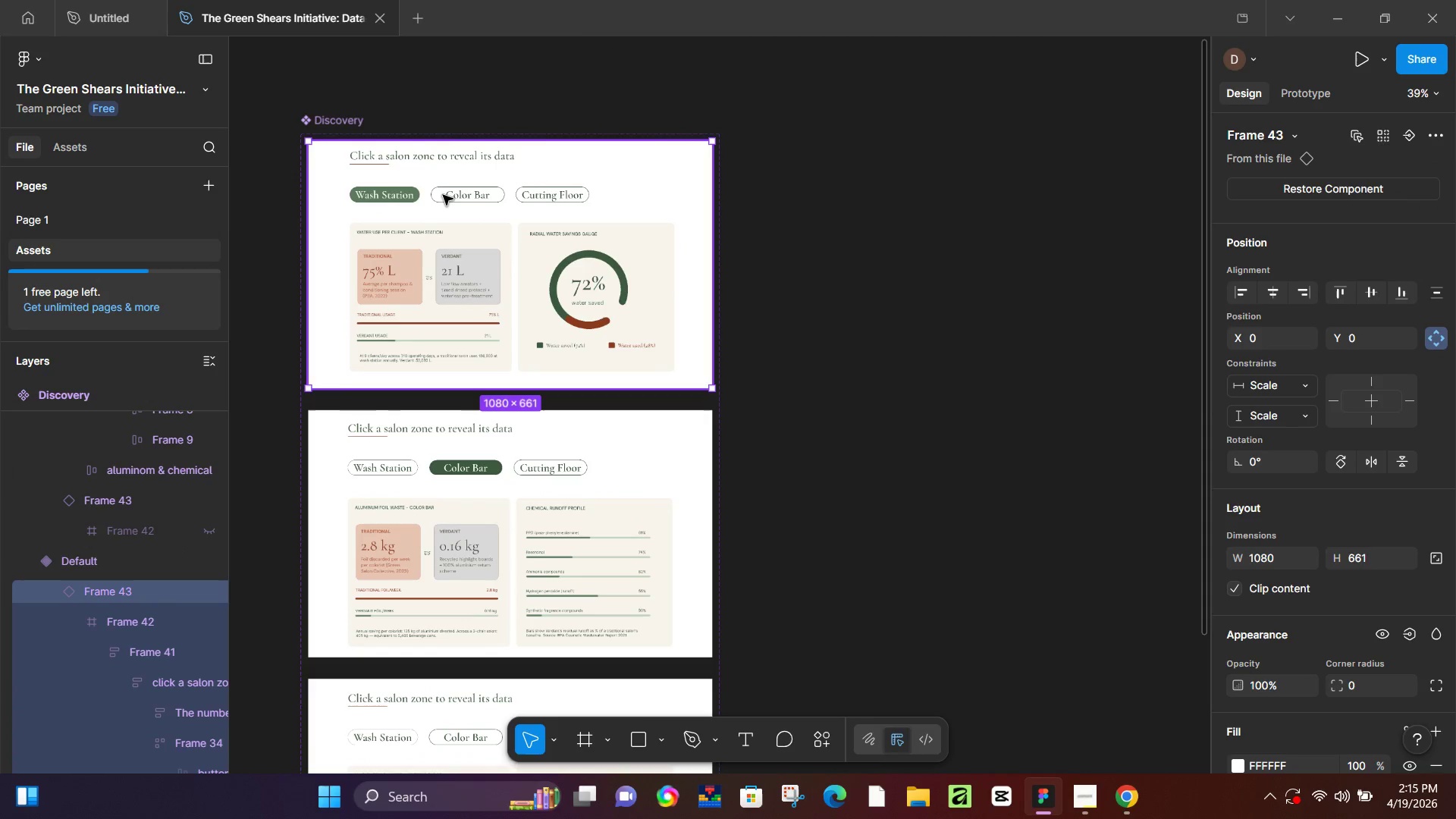 
double_click([443, 195])
 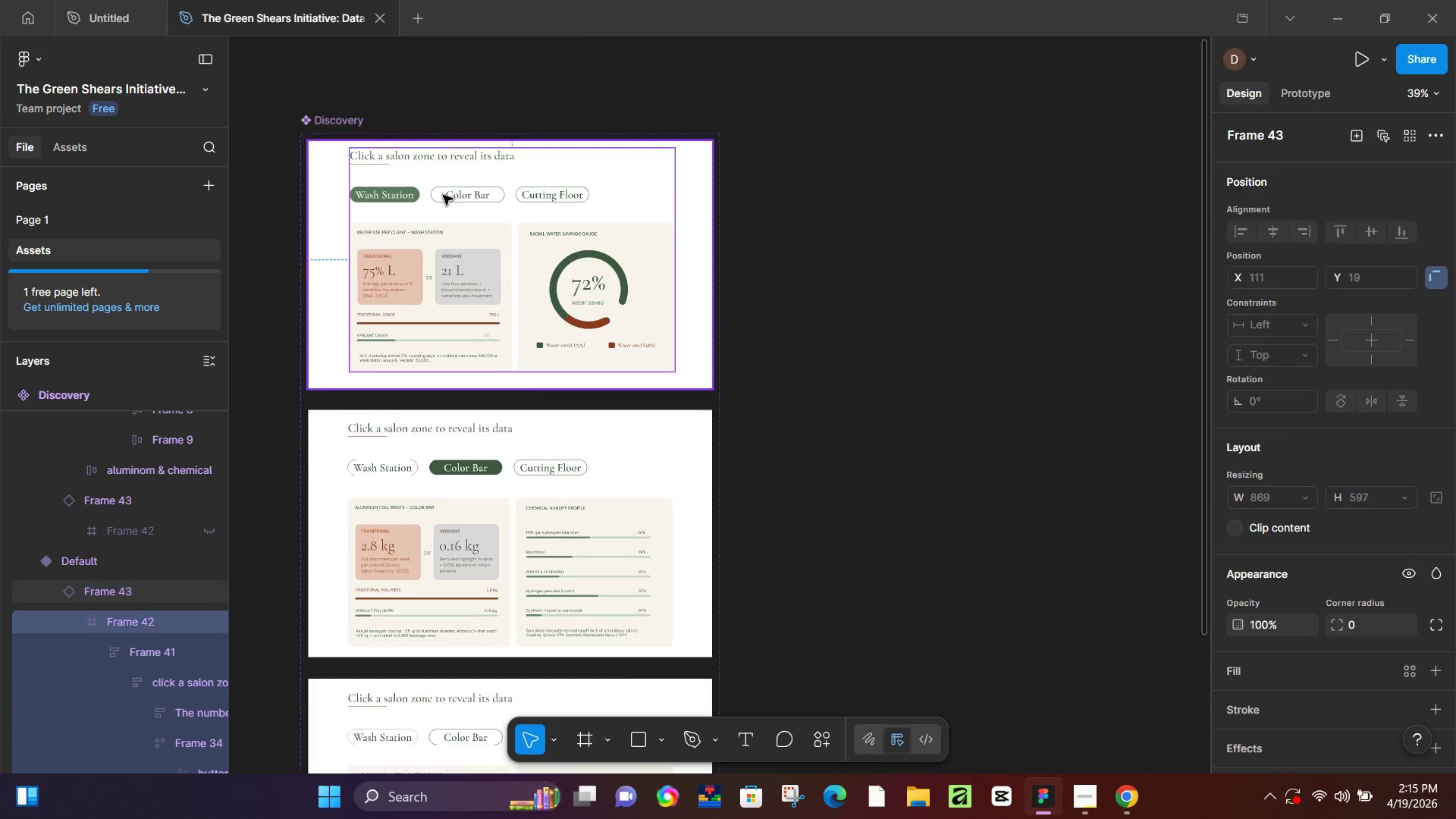 
triple_click([443, 195])
 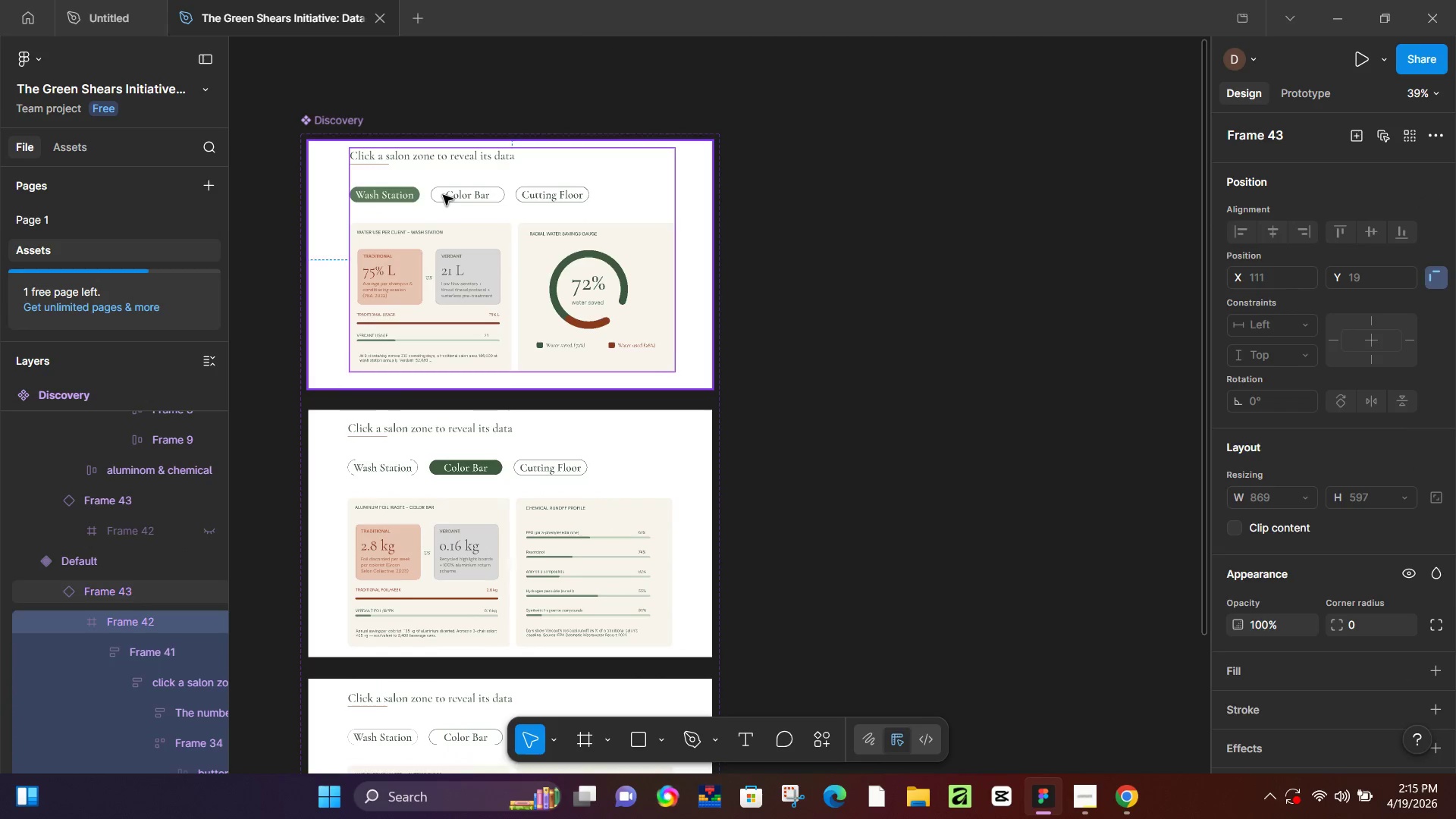 
triple_click([443, 195])
 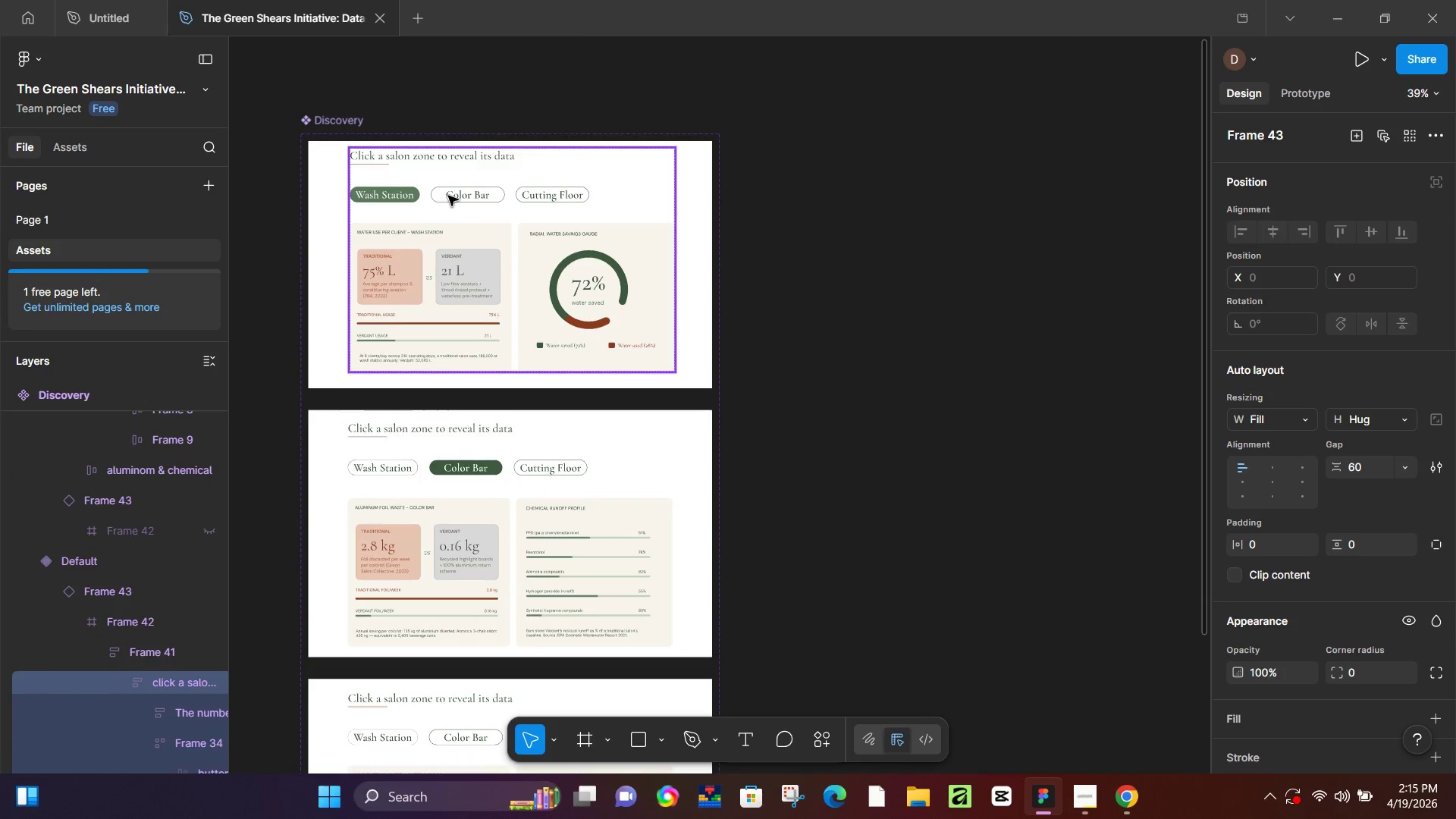 
double_click([448, 196])
 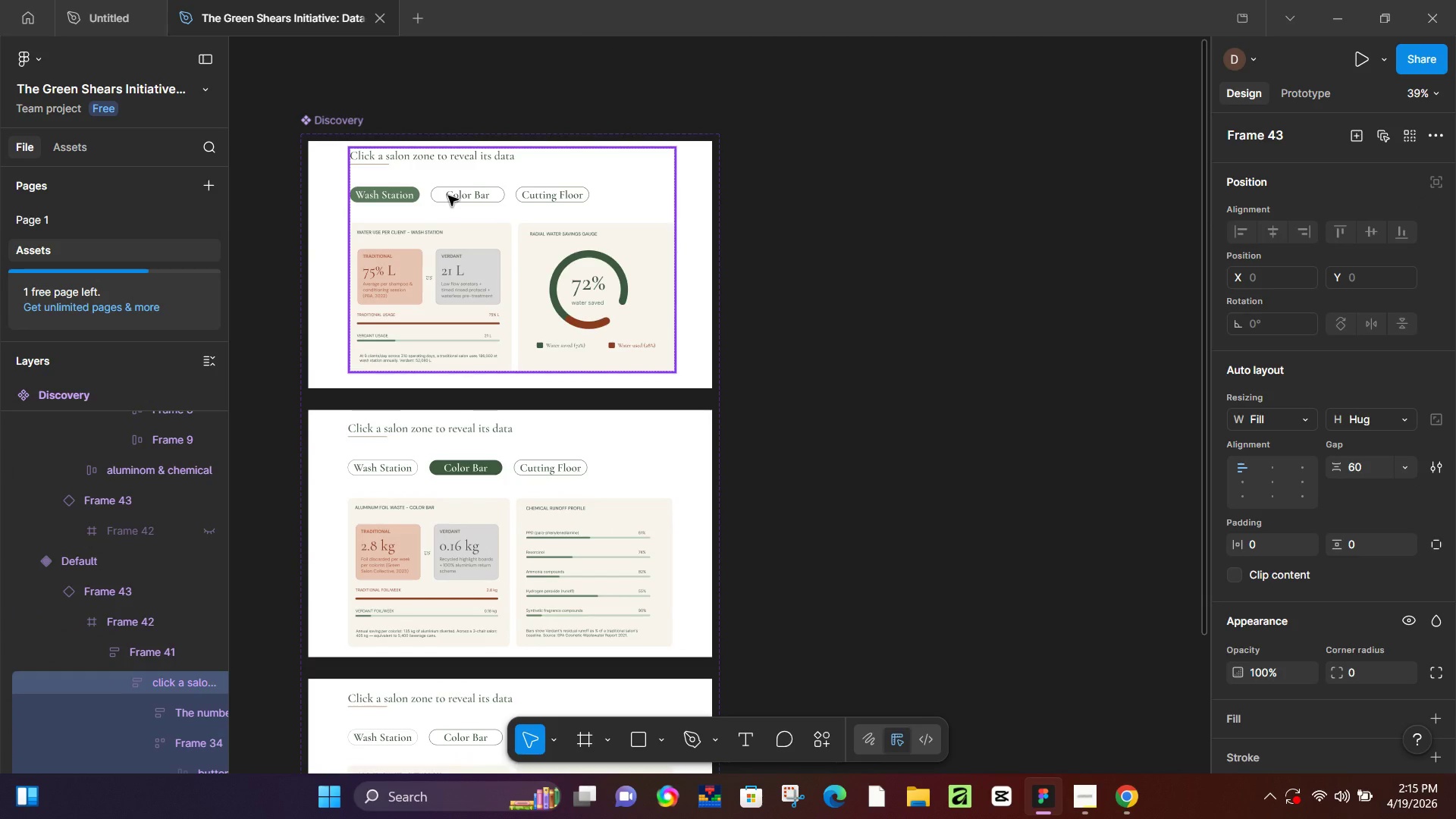 
double_click([448, 196])
 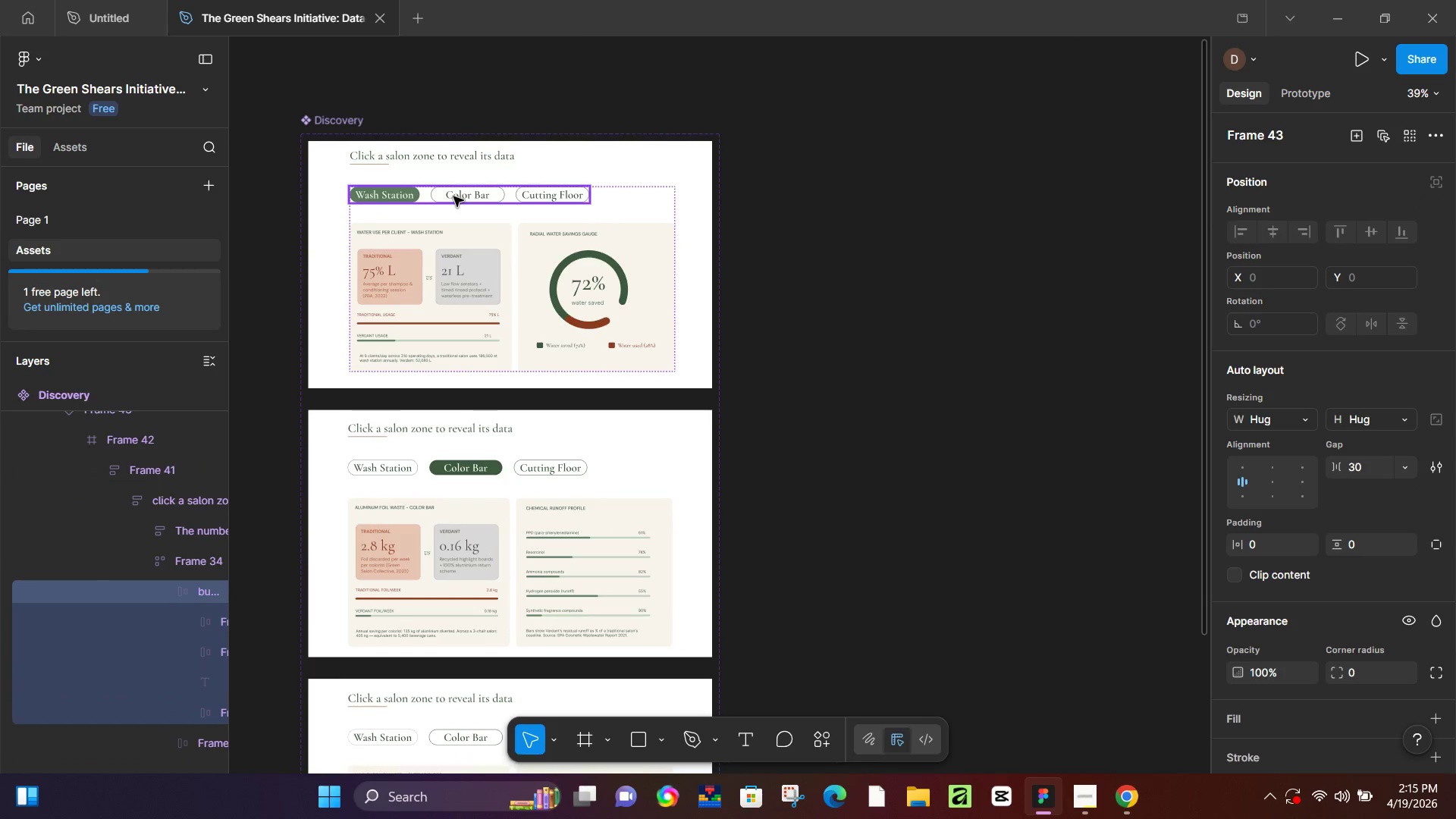 
double_click([453, 196])
 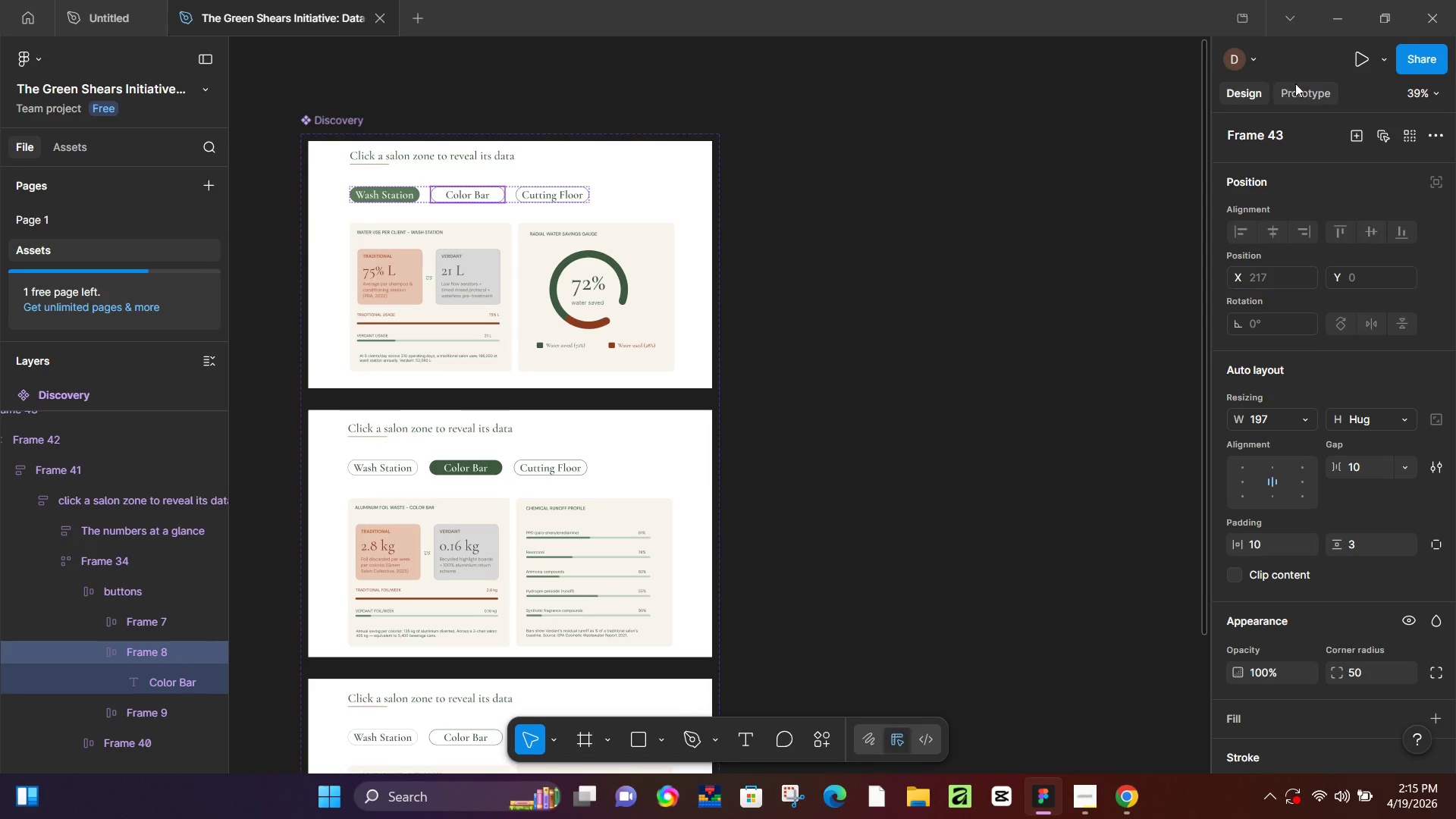 
left_click([1327, 86])
 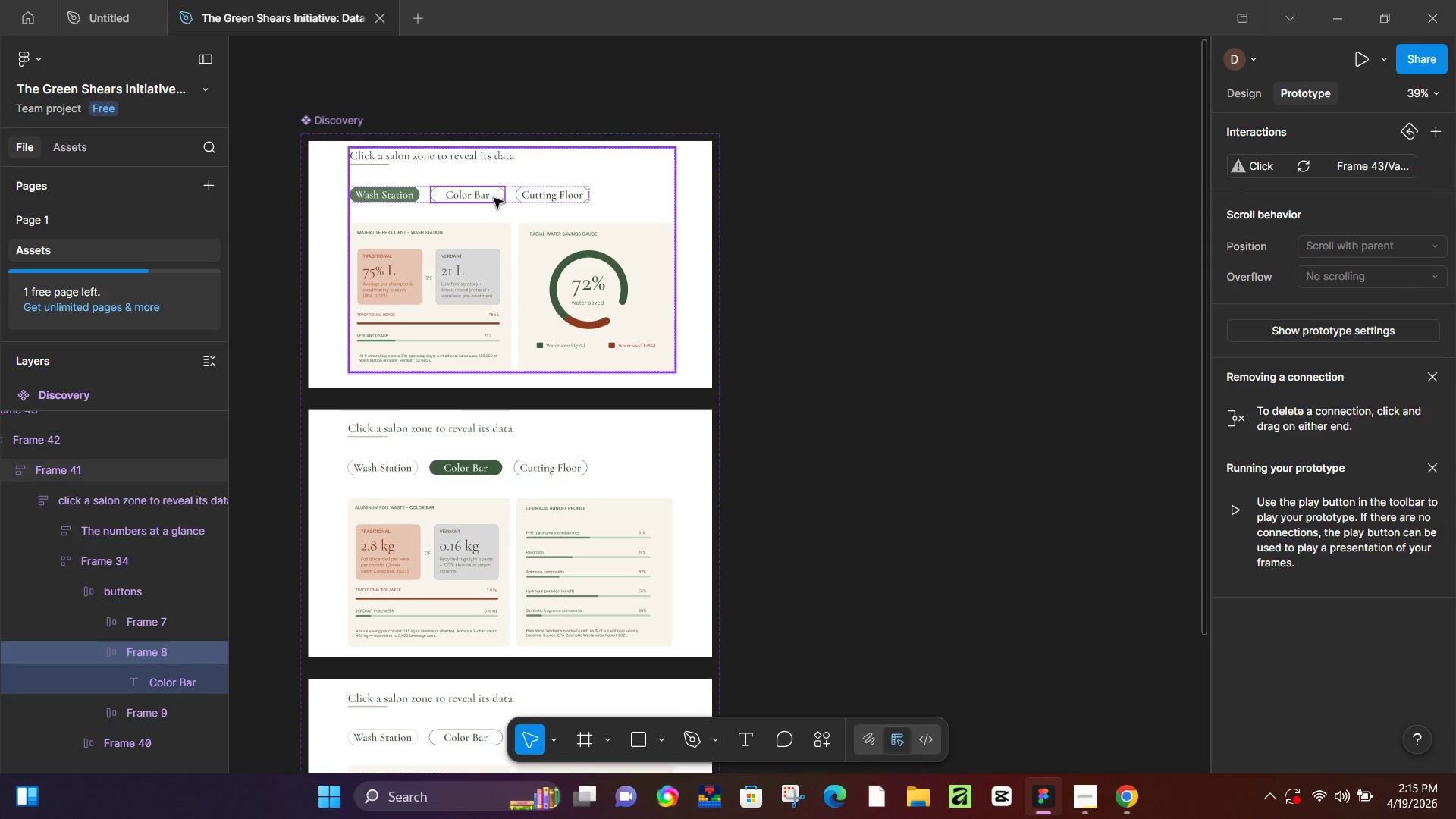 
left_click_drag(start_coordinate=[504, 194], to_coordinate=[448, 441])
 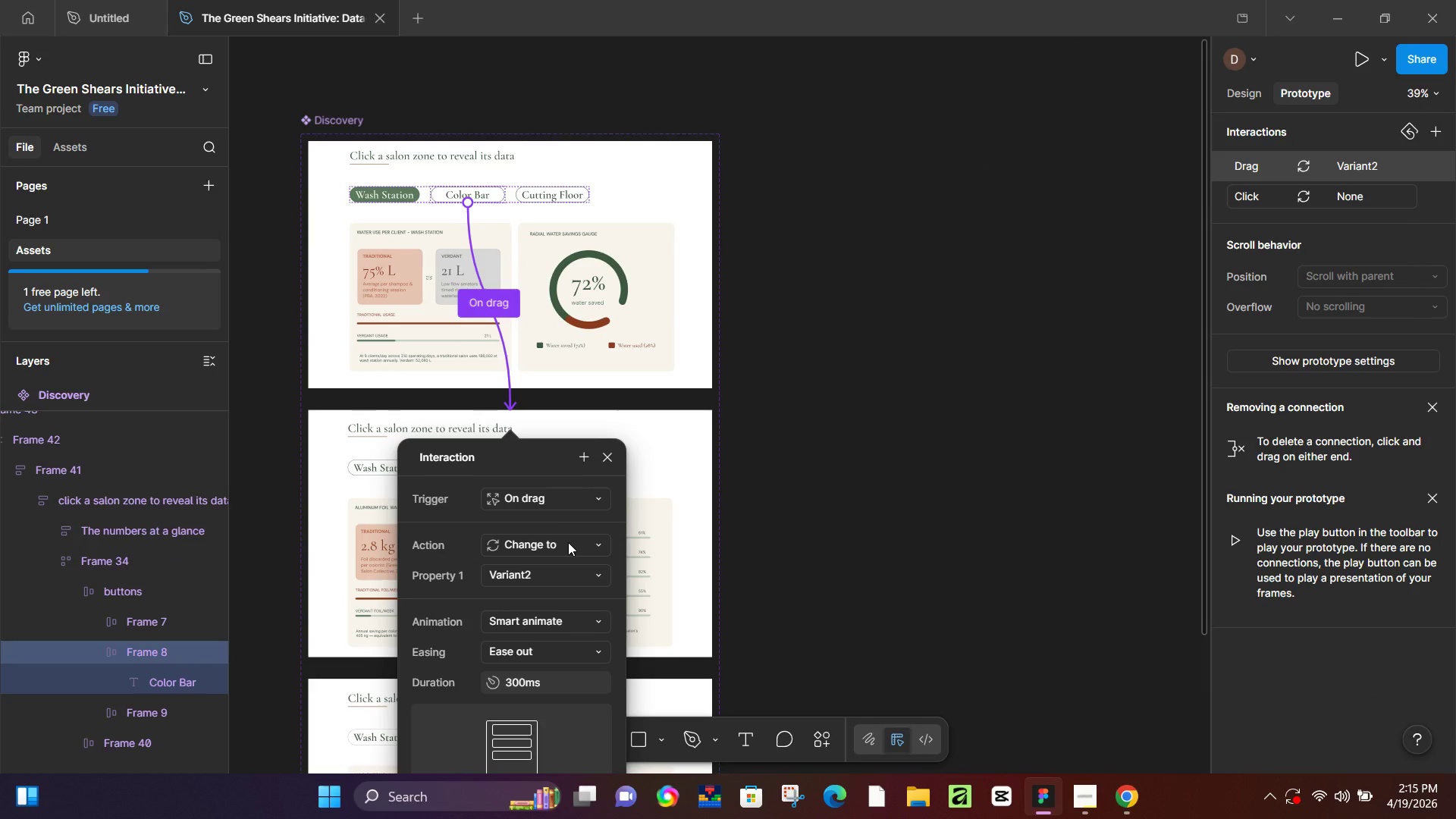 
wait(6.06)
 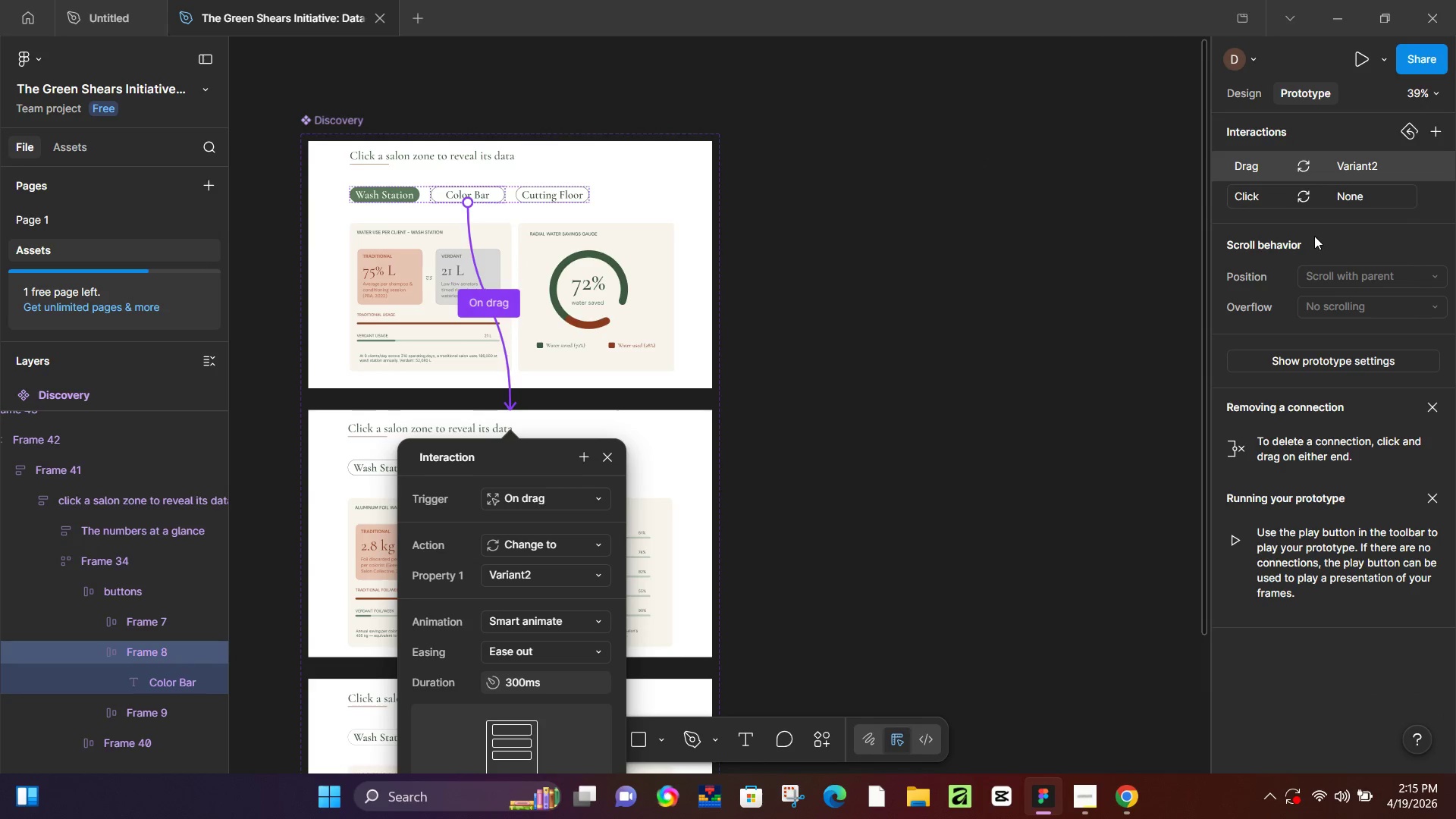 
left_click([557, 191])
 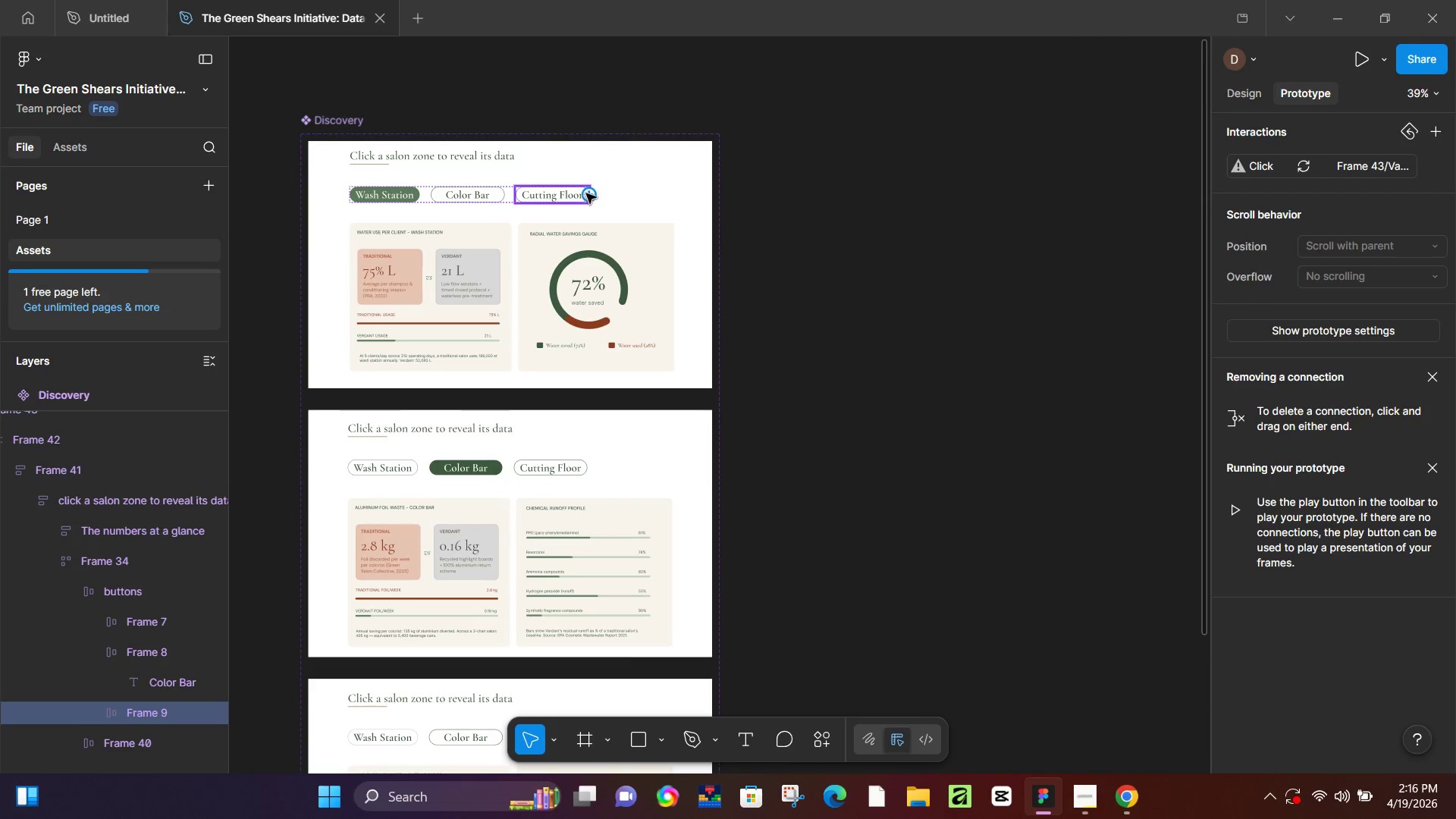 
left_click_drag(start_coordinate=[588, 195], to_coordinate=[415, 701])
 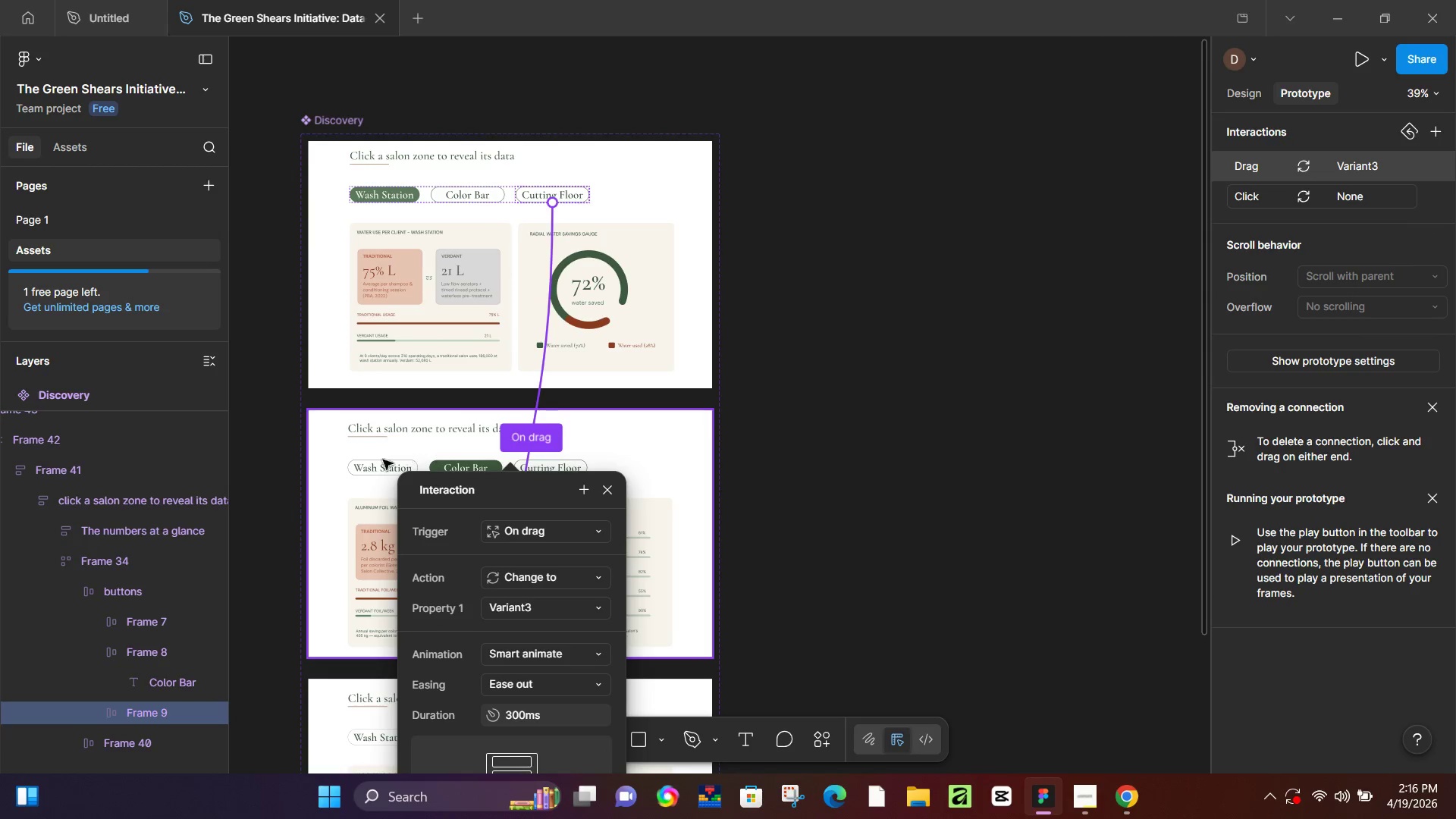 
double_click([378, 472])
 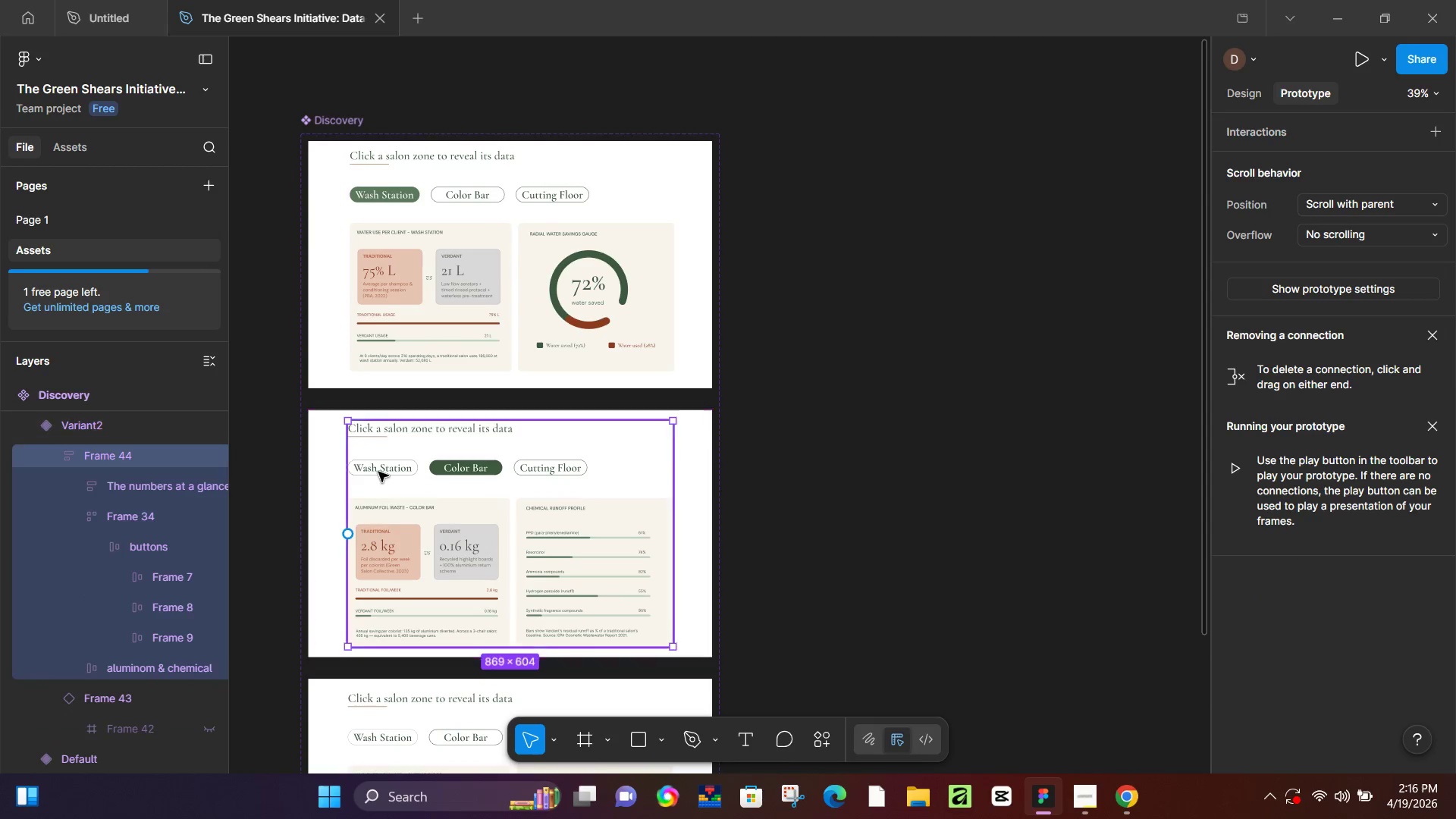 
triple_click([378, 472])
 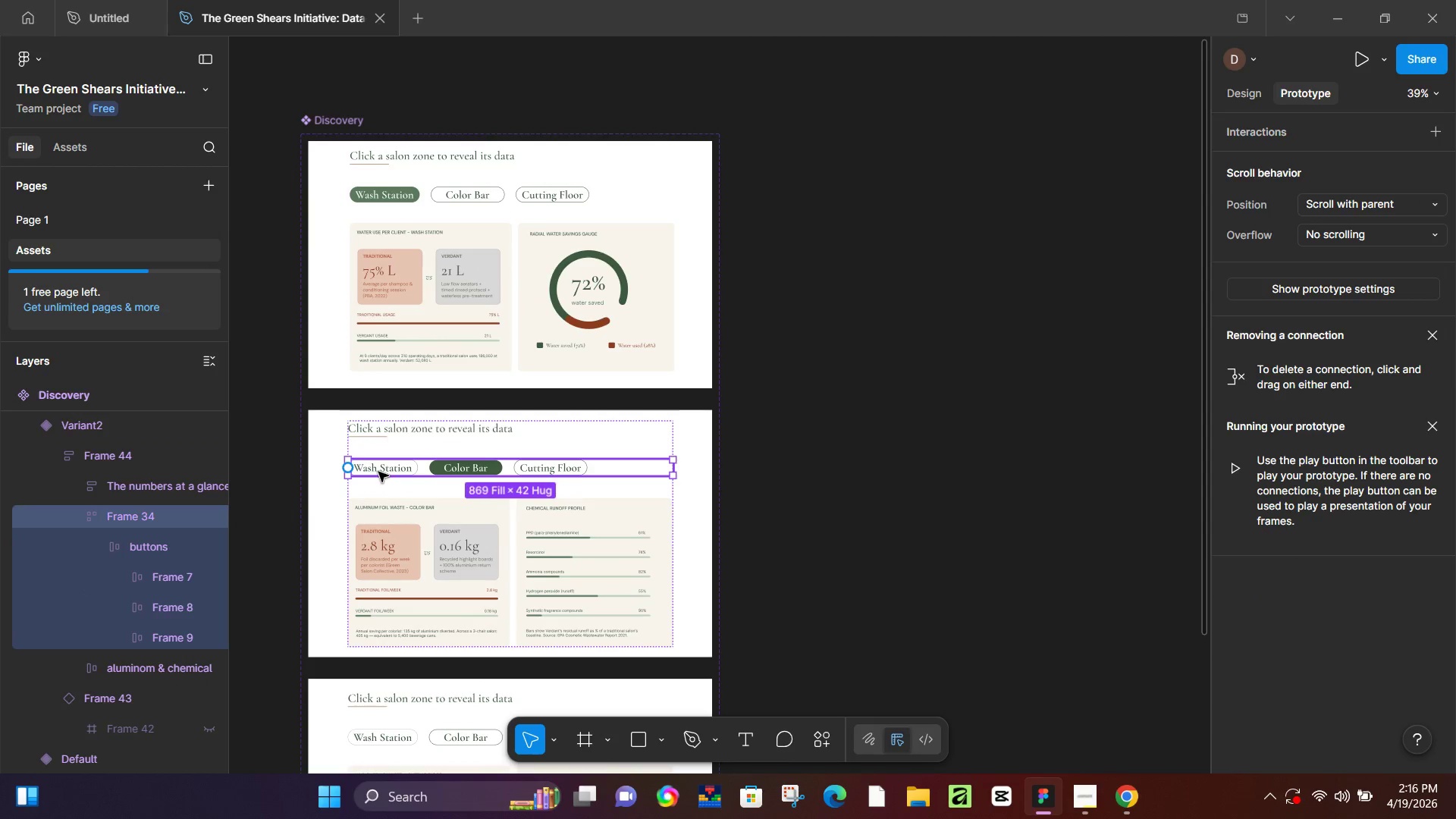 
double_click([378, 472])
 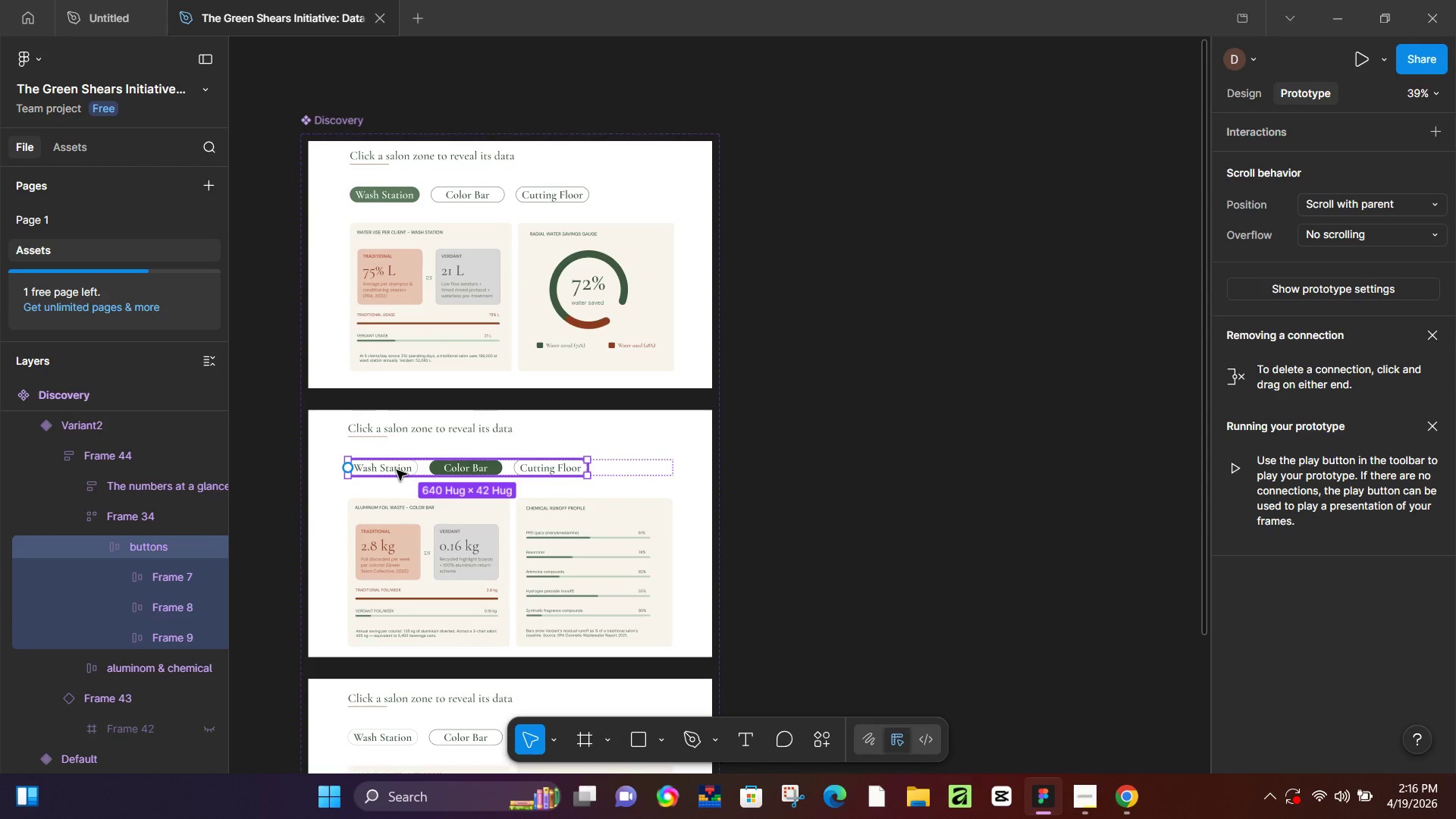 
double_click([397, 470])
 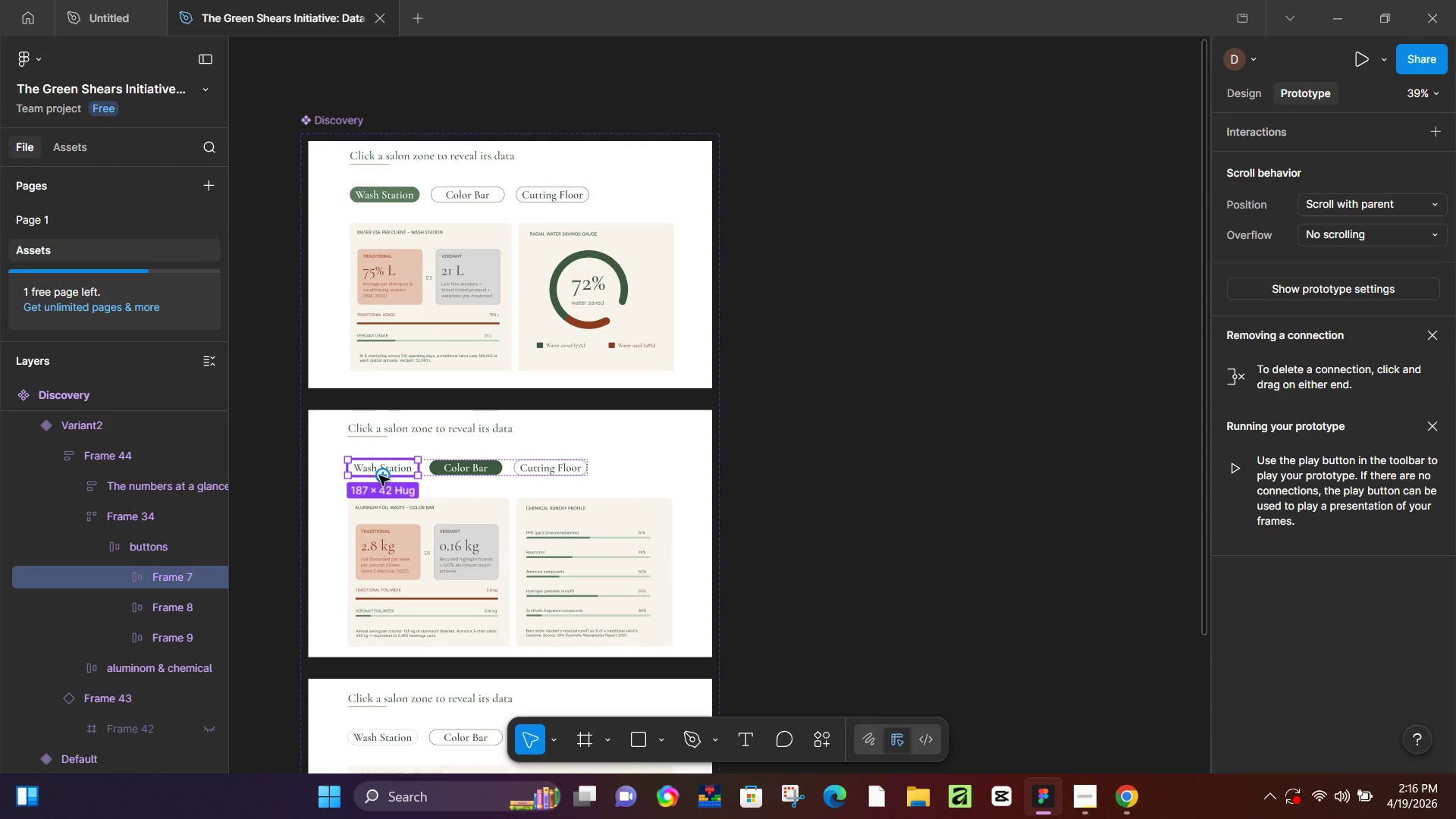 
left_click_drag(start_coordinate=[379, 475], to_coordinate=[428, 331])
 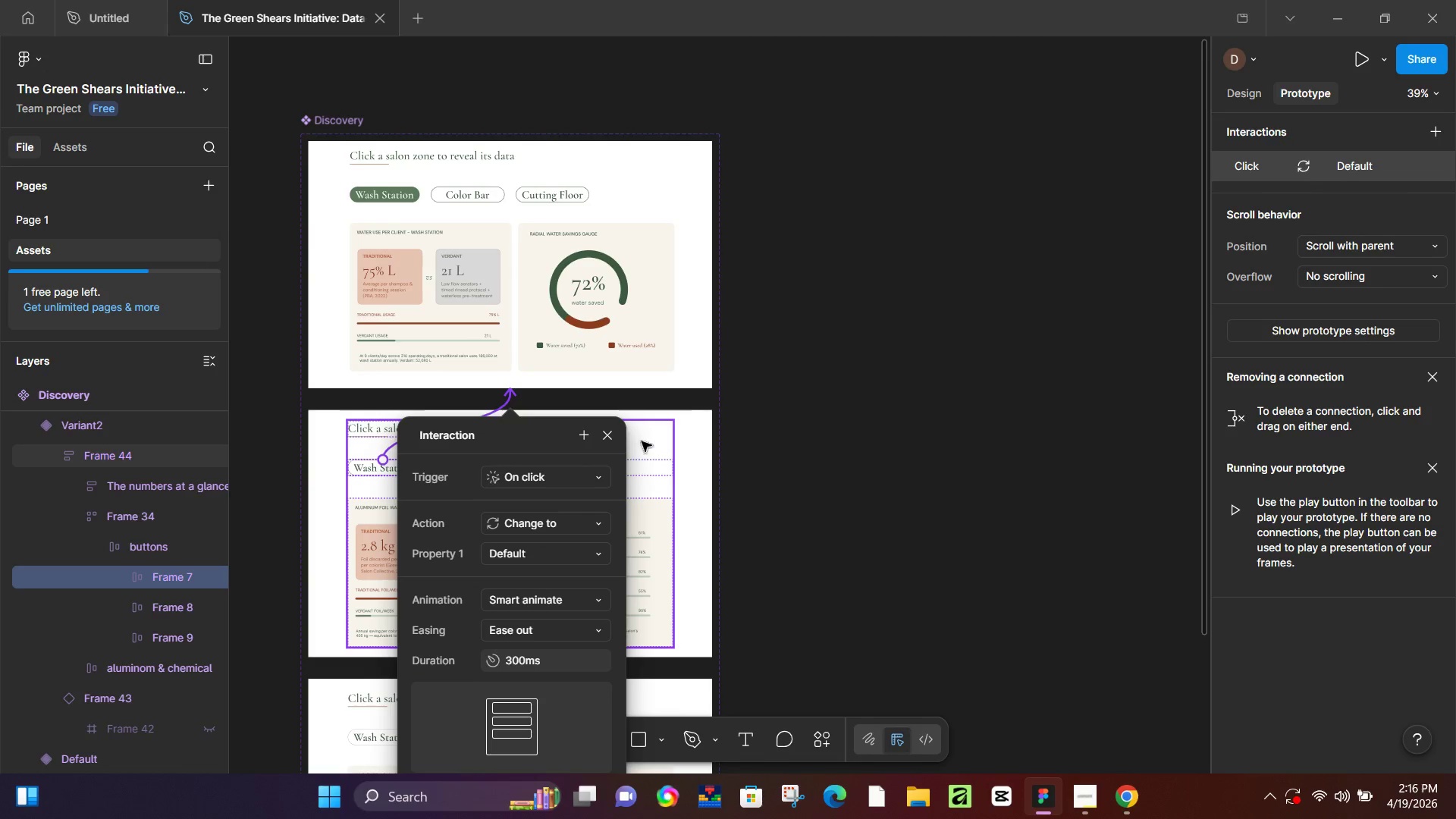 
left_click_drag(start_coordinate=[548, 434], to_coordinate=[924, 426])
 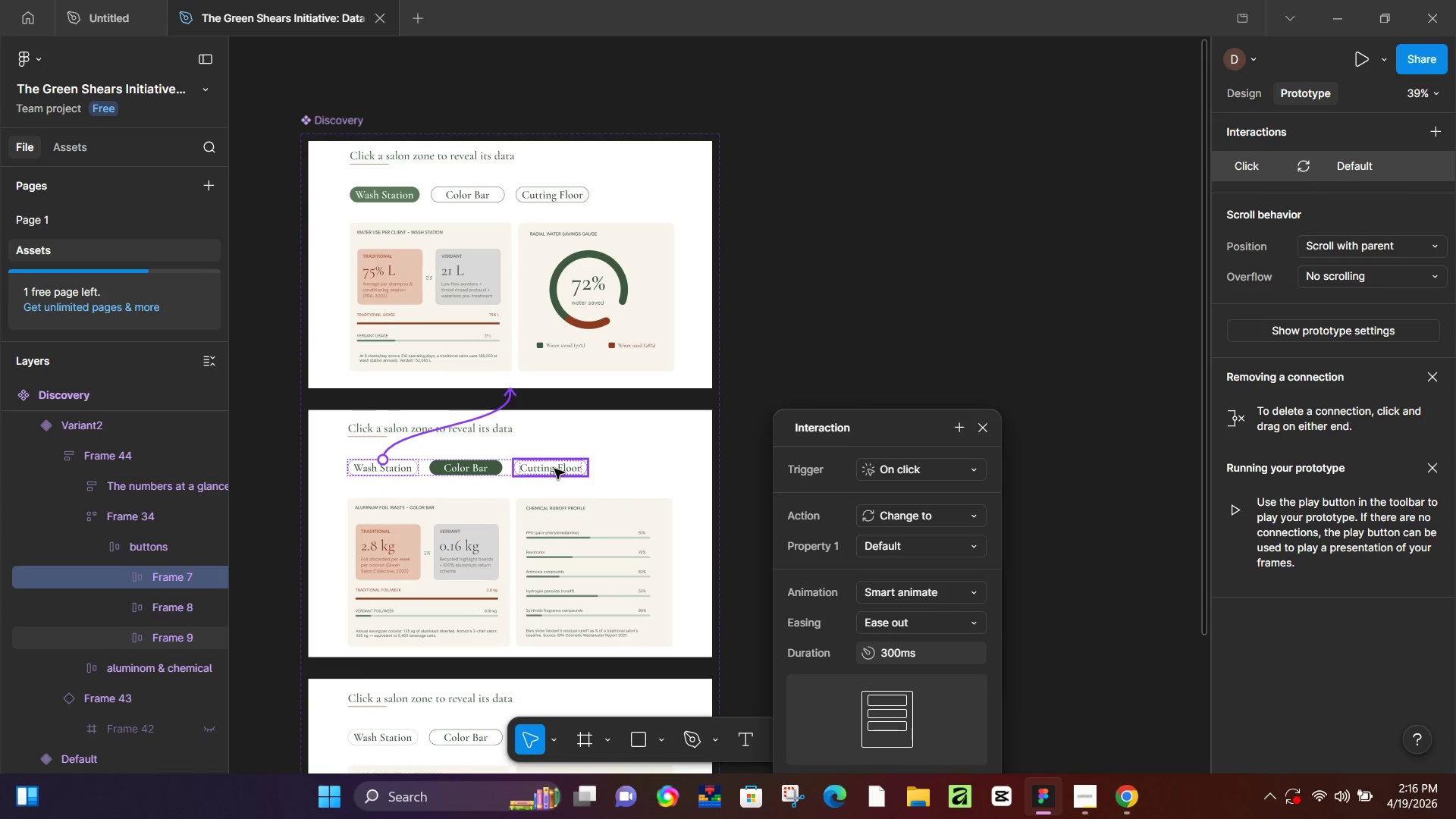 
left_click([554, 469])
 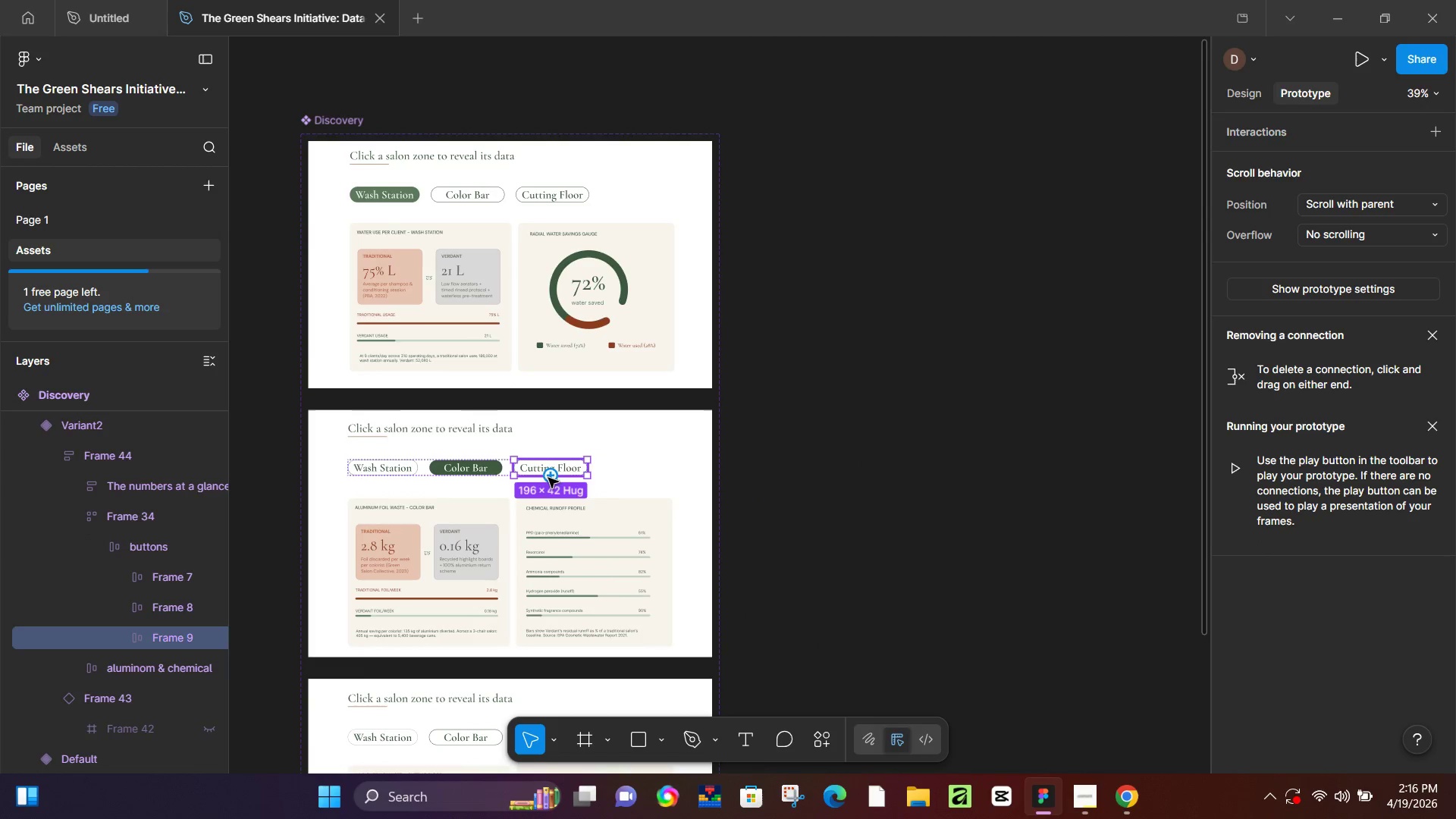 
left_click_drag(start_coordinate=[542, 480], to_coordinate=[481, 683])
 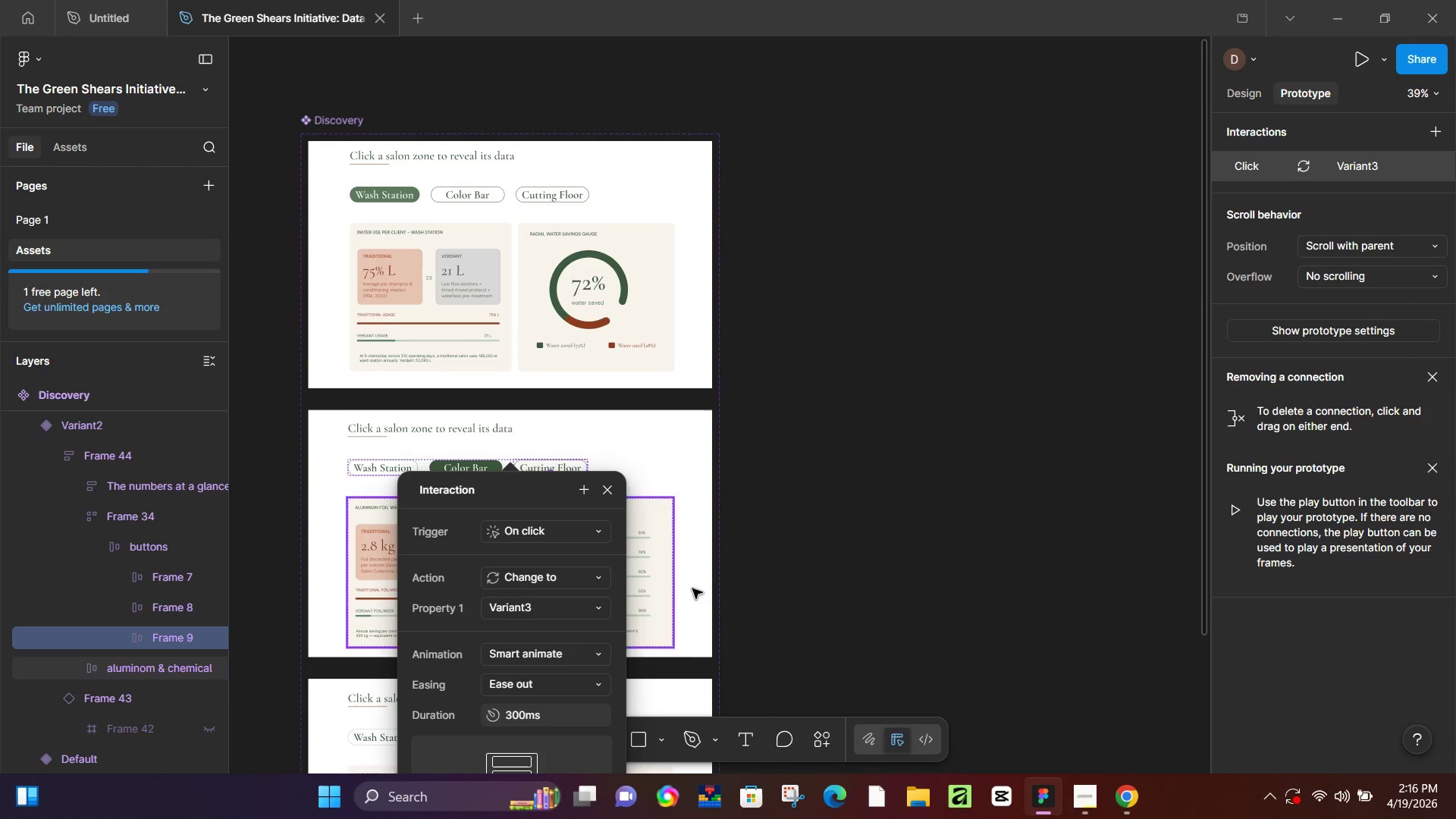 
scroll: coordinate [627, 460], scroll_direction: down, amount: 7.0
 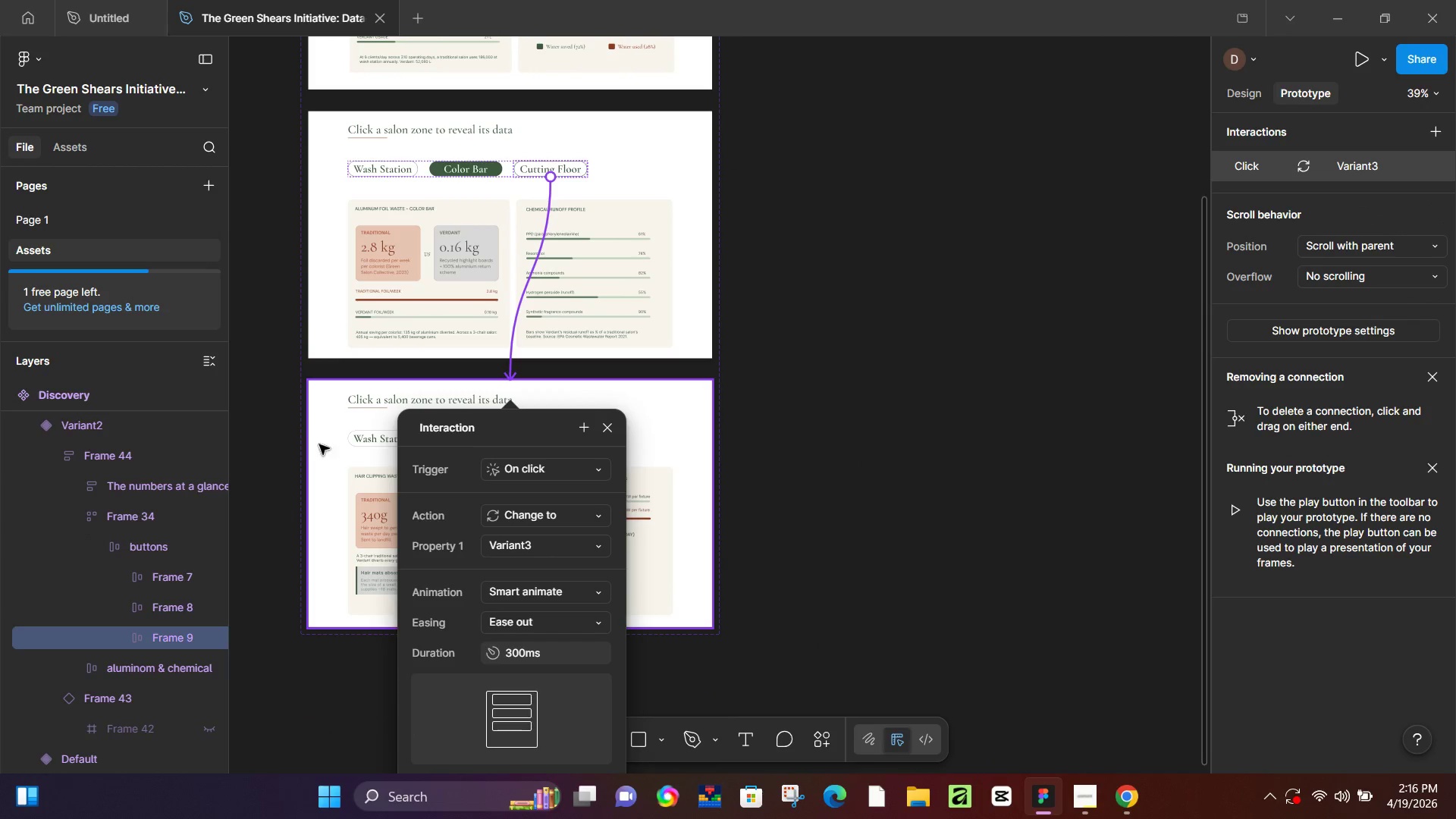 
left_click([359, 441])
 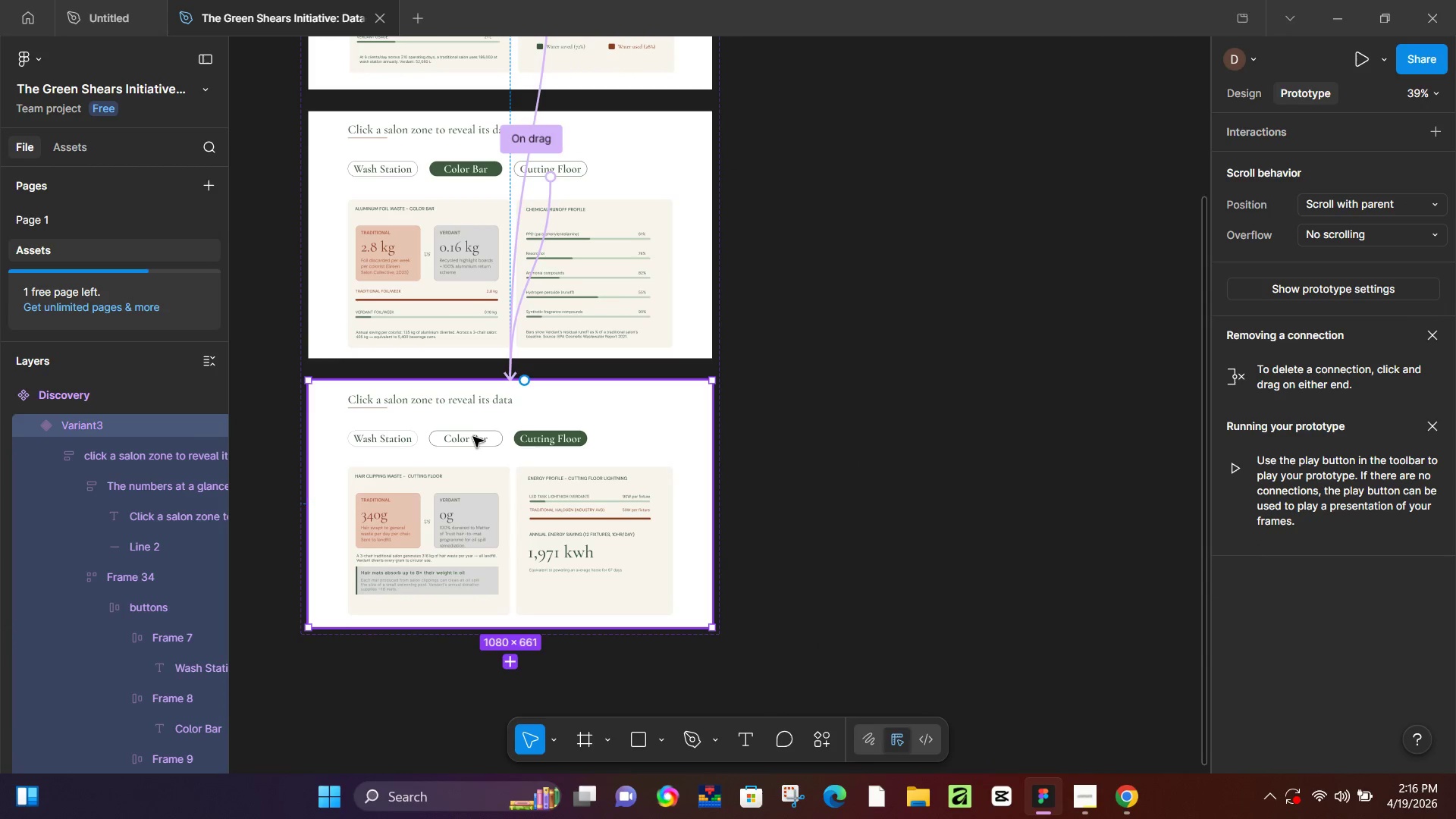 
double_click([473, 437])
 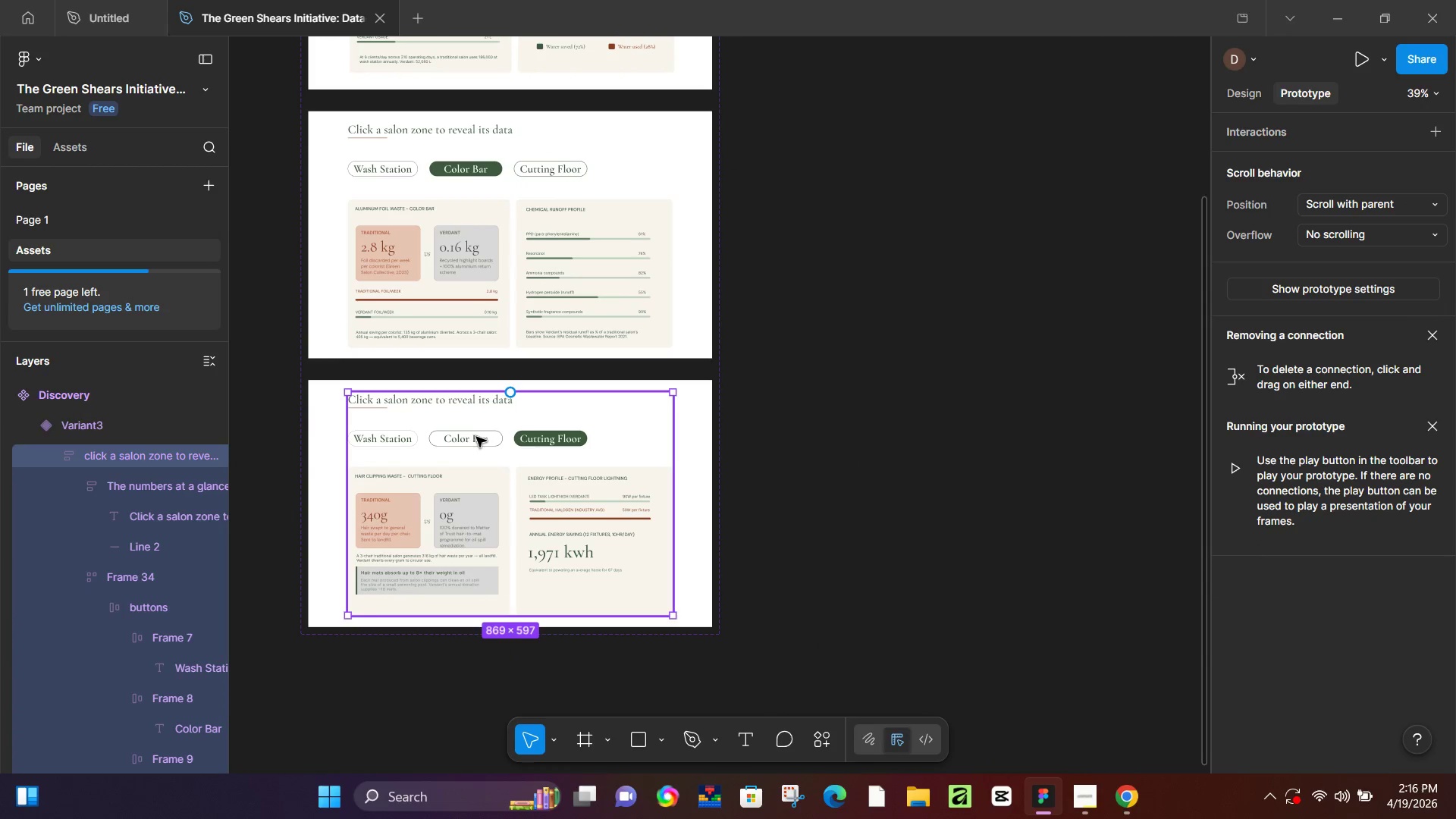 
double_click([477, 437])
 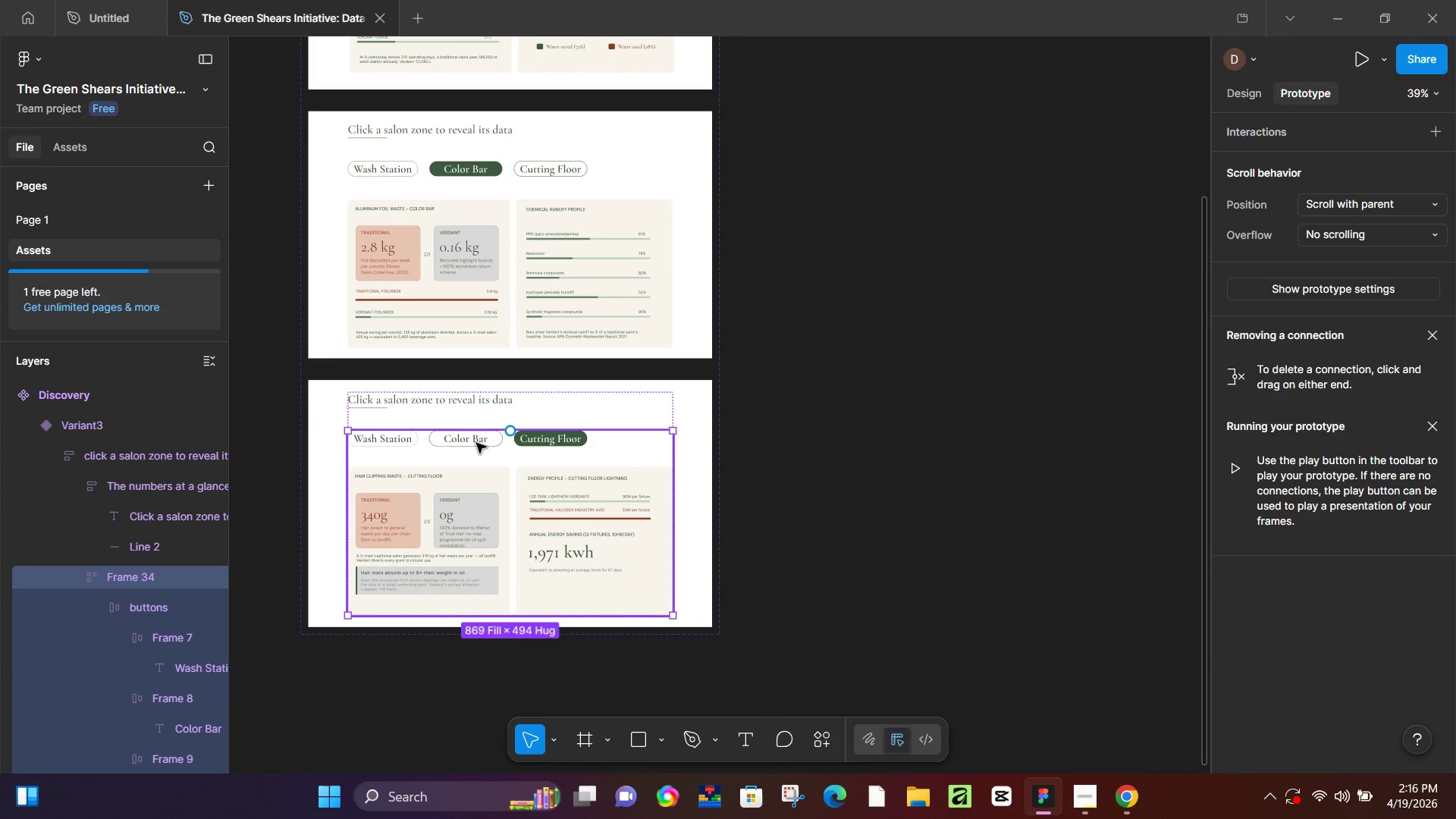 
double_click([476, 443])
 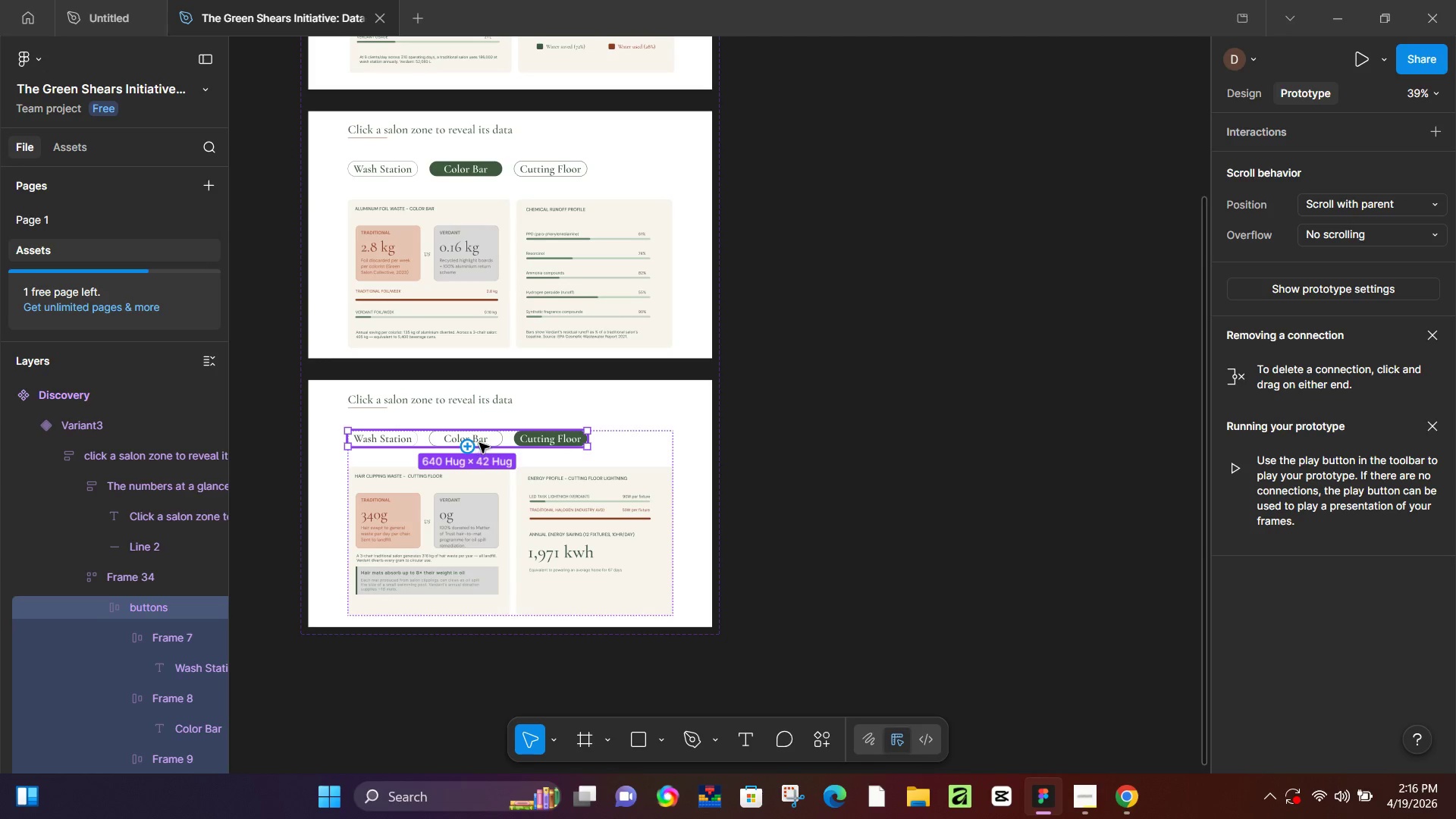 
double_click([479, 443])
 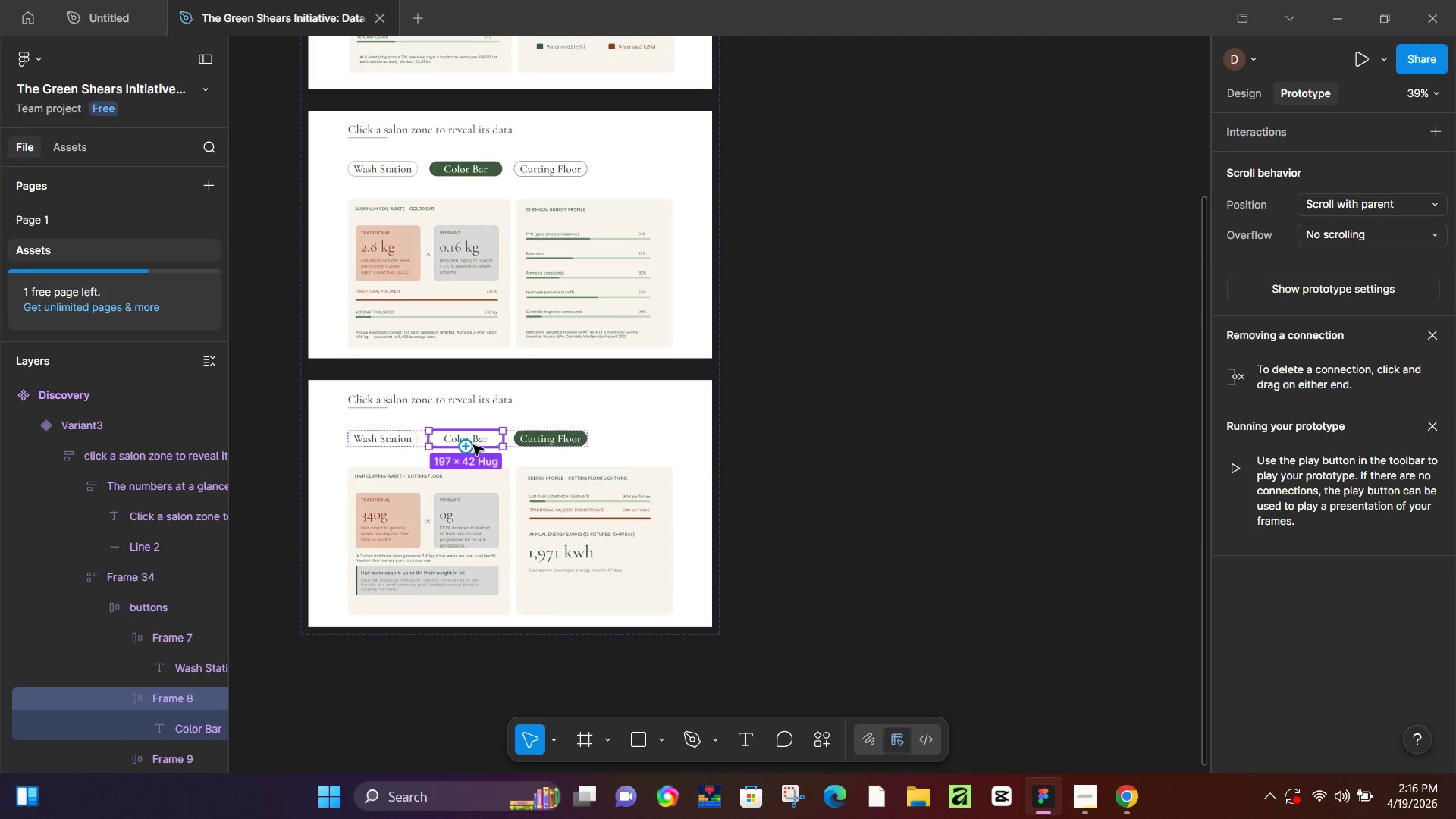 
left_click_drag(start_coordinate=[471, 447], to_coordinate=[475, 340])
 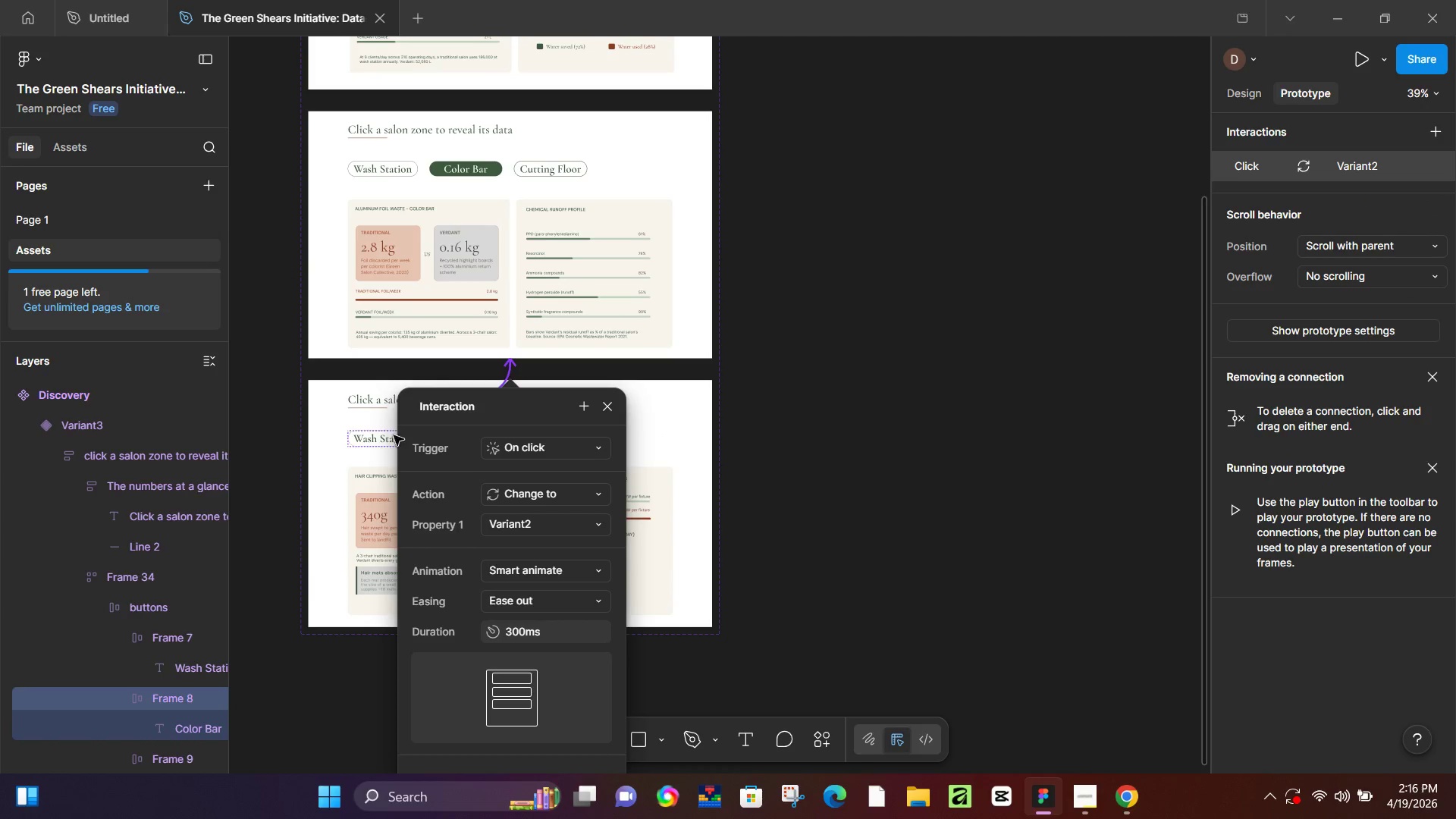 
left_click([388, 435])
 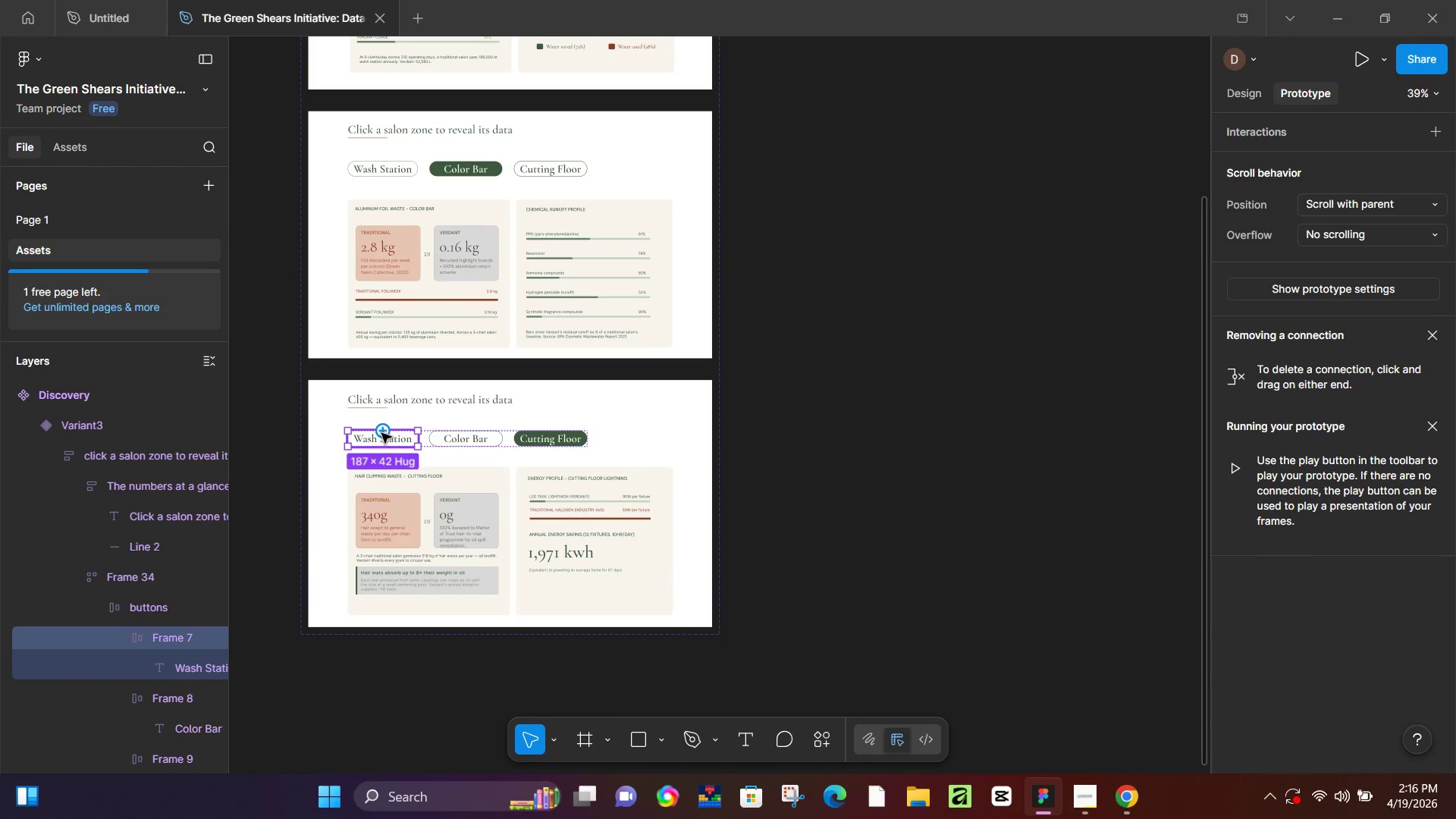 
left_click_drag(start_coordinate=[381, 434], to_coordinate=[318, 70])
 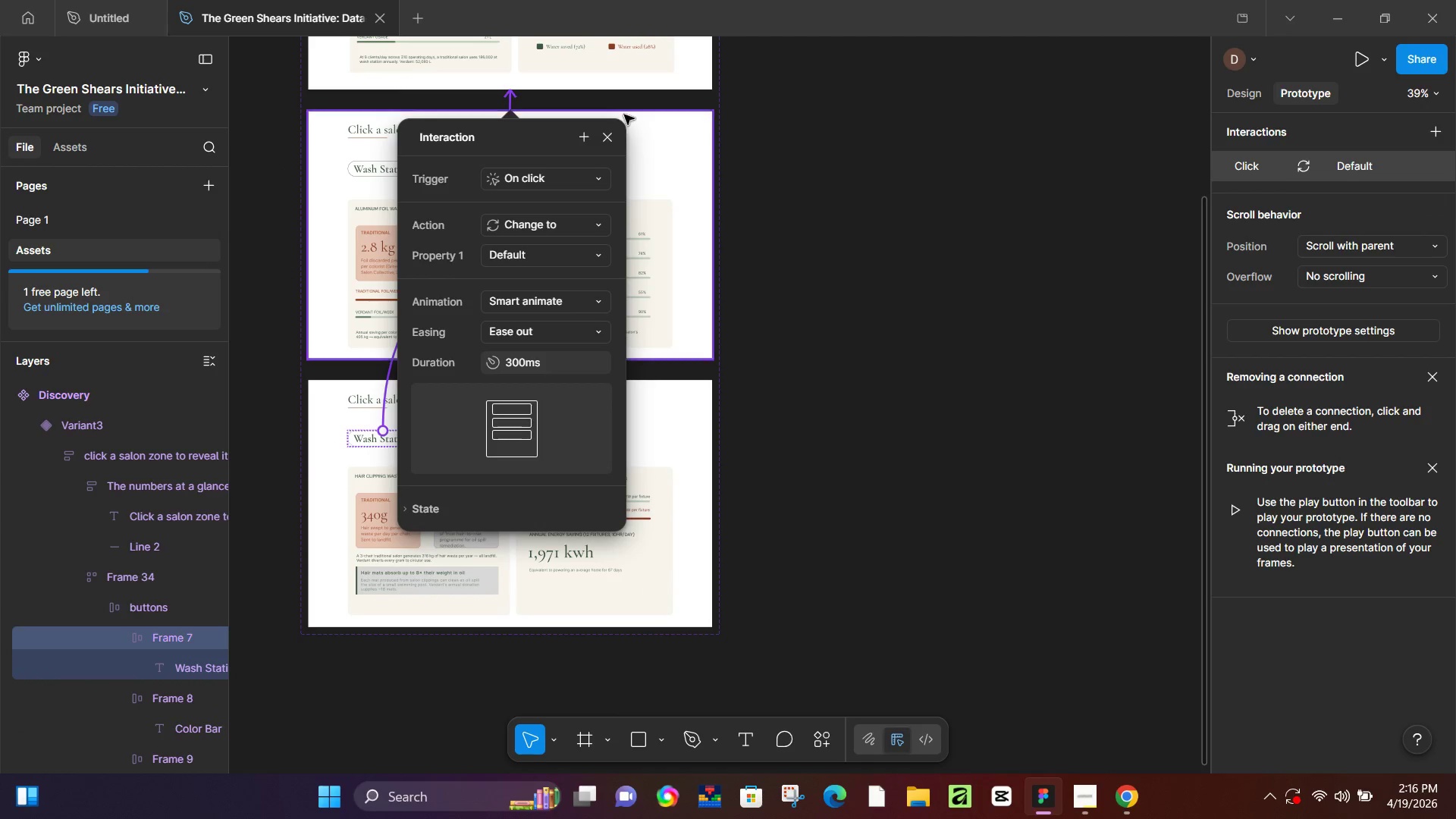 
hold_key(key=ControlLeft, duration=0.45)
 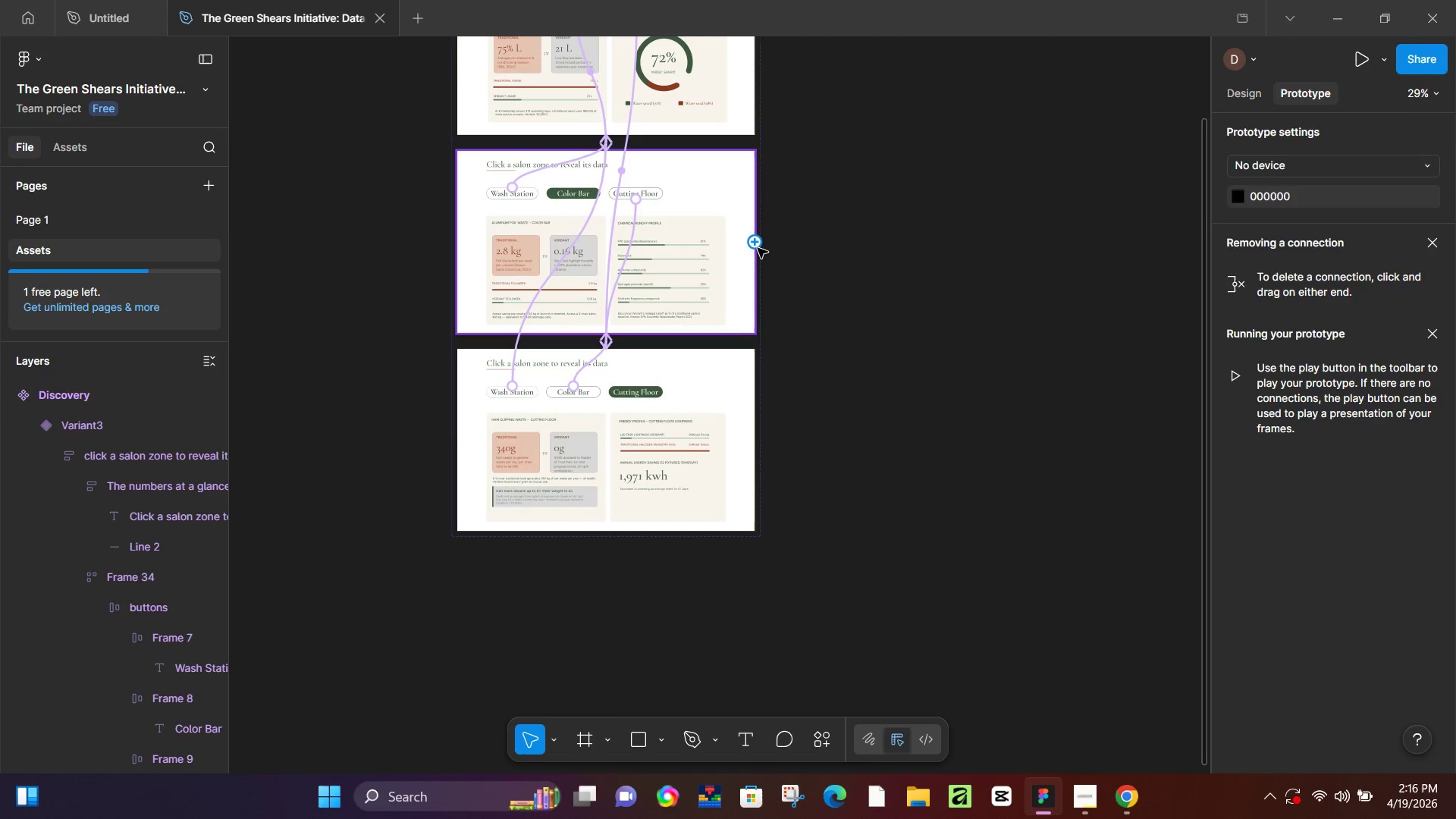 
left_click([848, 254])
 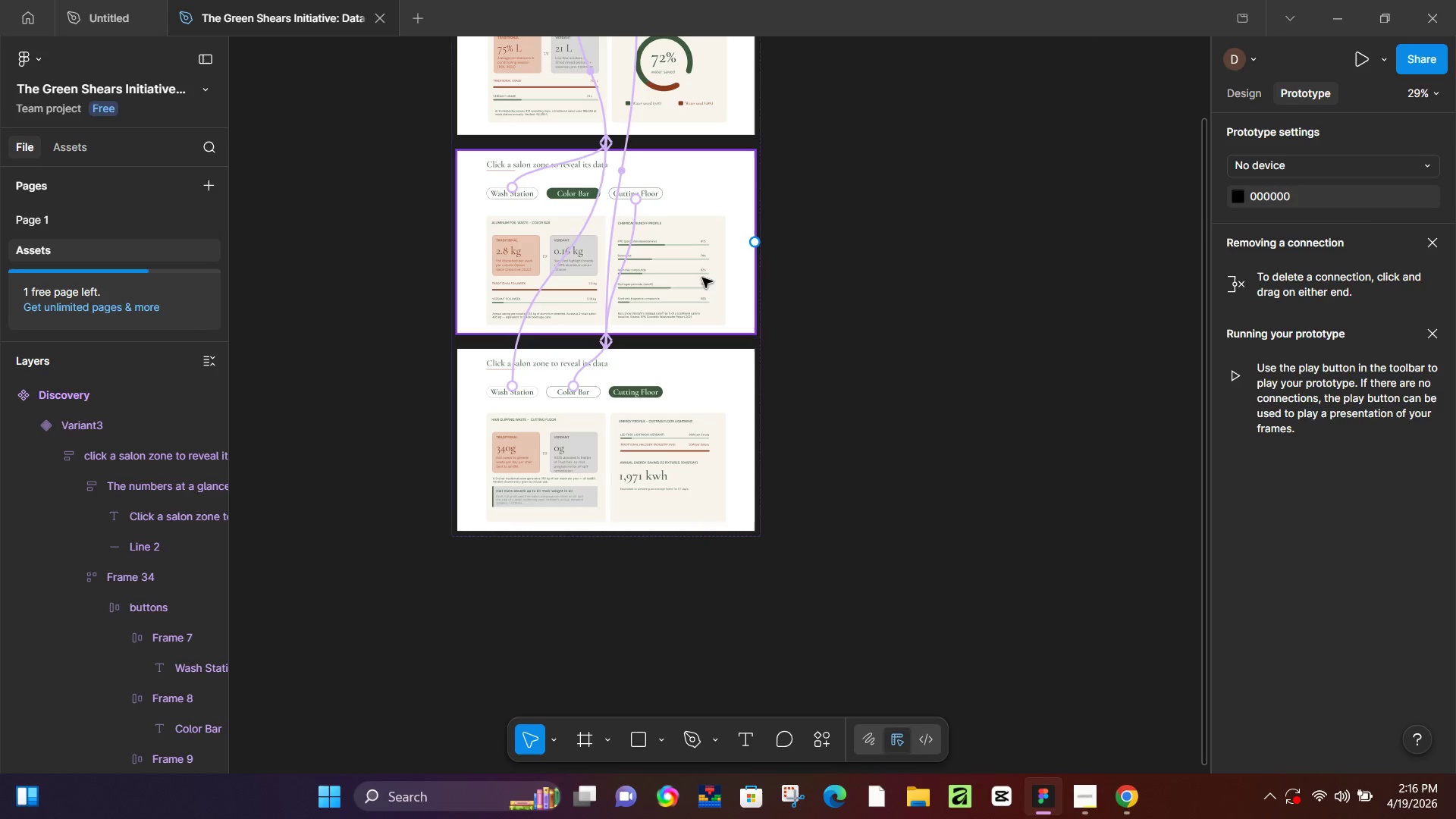 
scroll: coordinate [872, 261], scroll_direction: down, amount: 3.0
 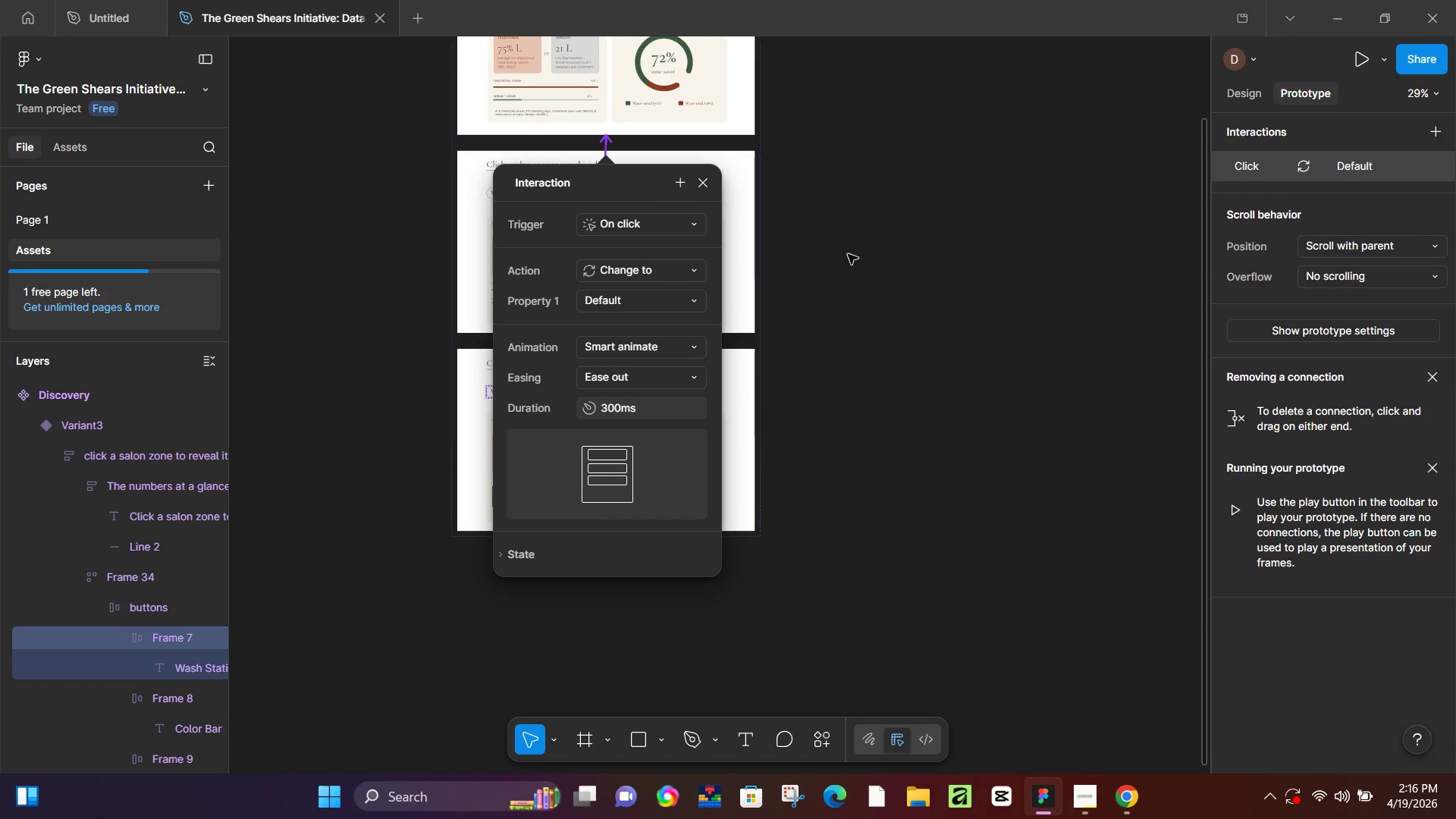 
scroll: coordinate [666, 322], scroll_direction: up, amount: 5.0
 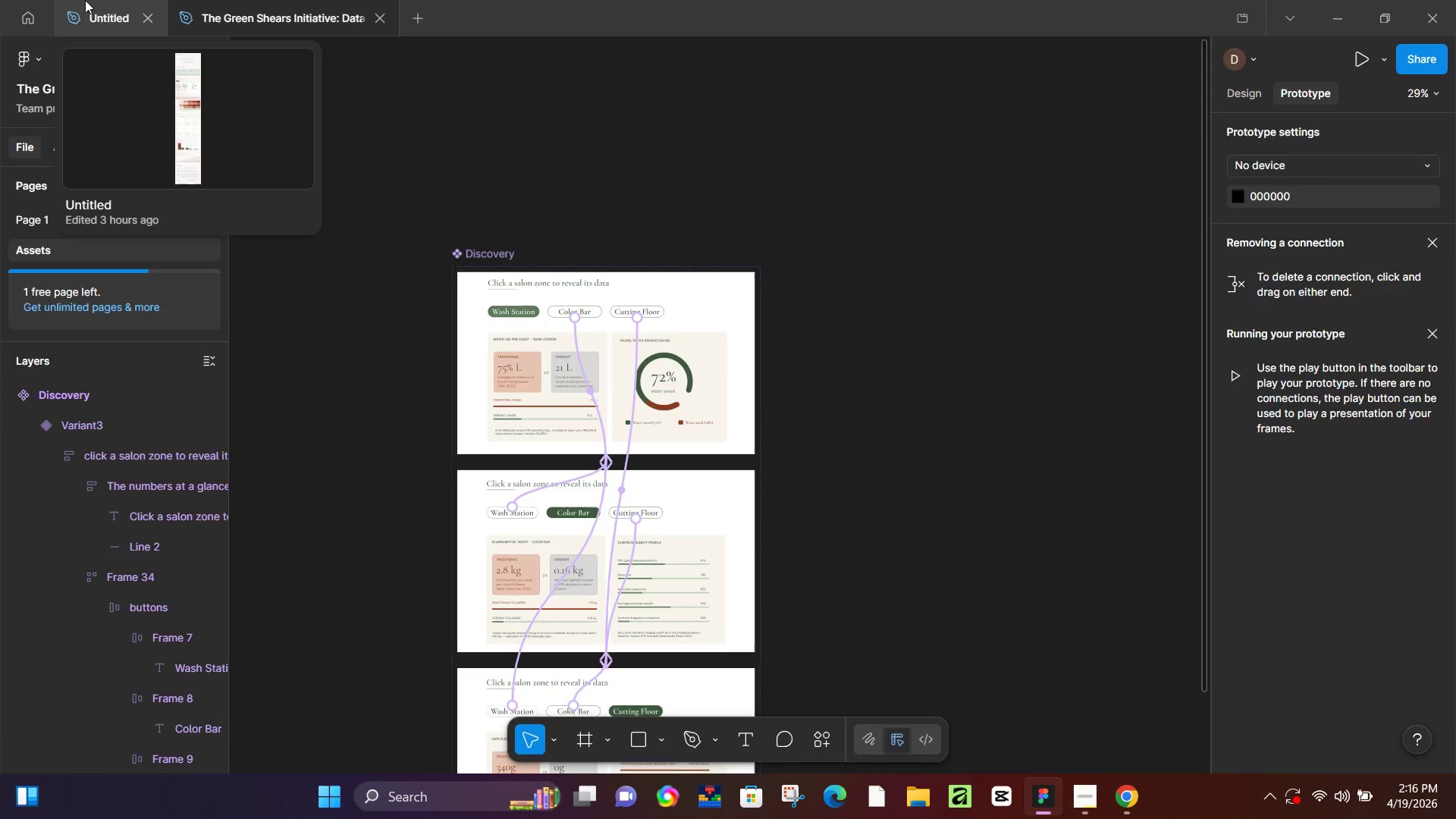 
double_click([237, 0])
 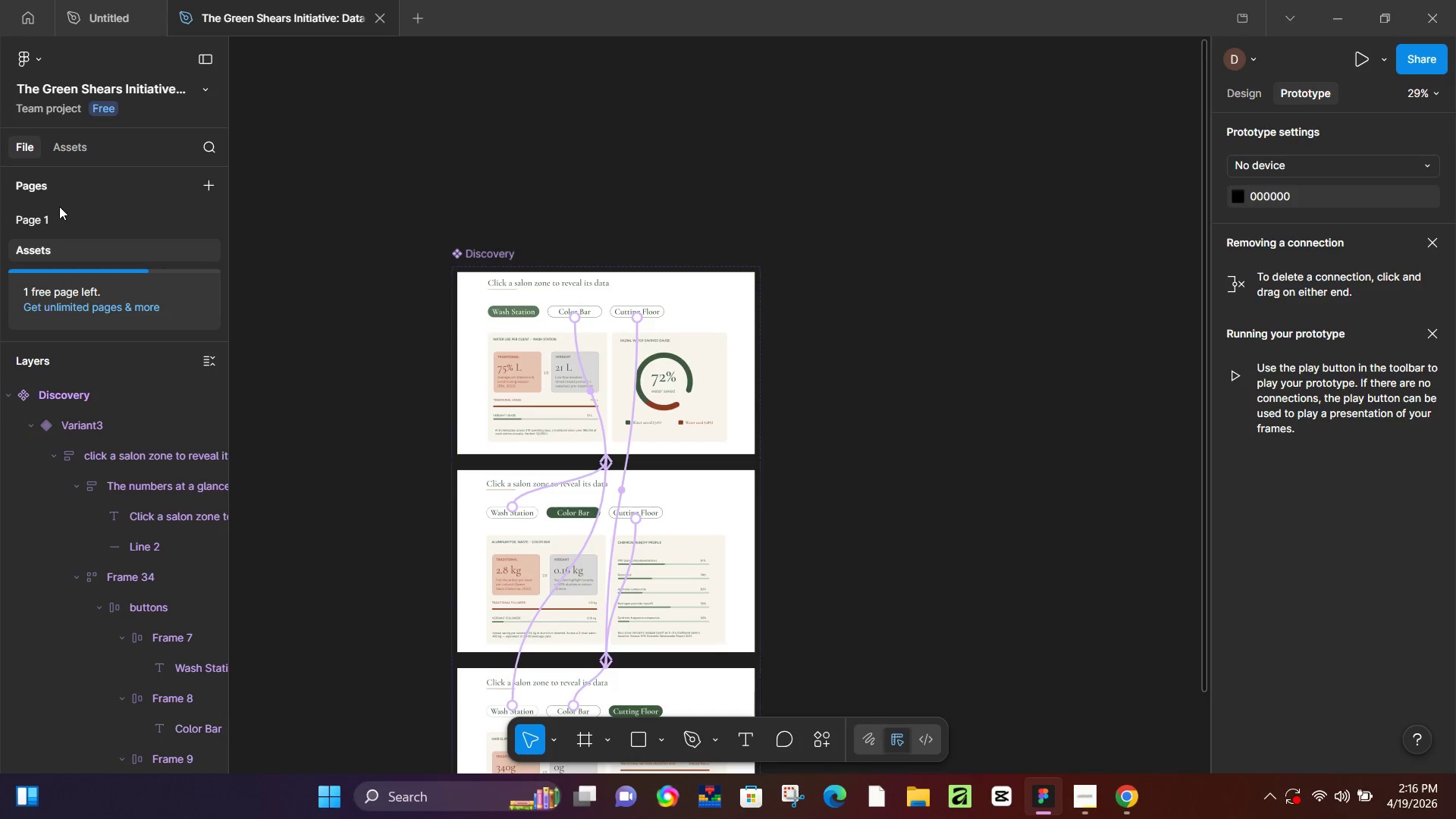 
left_click([58, 219])
 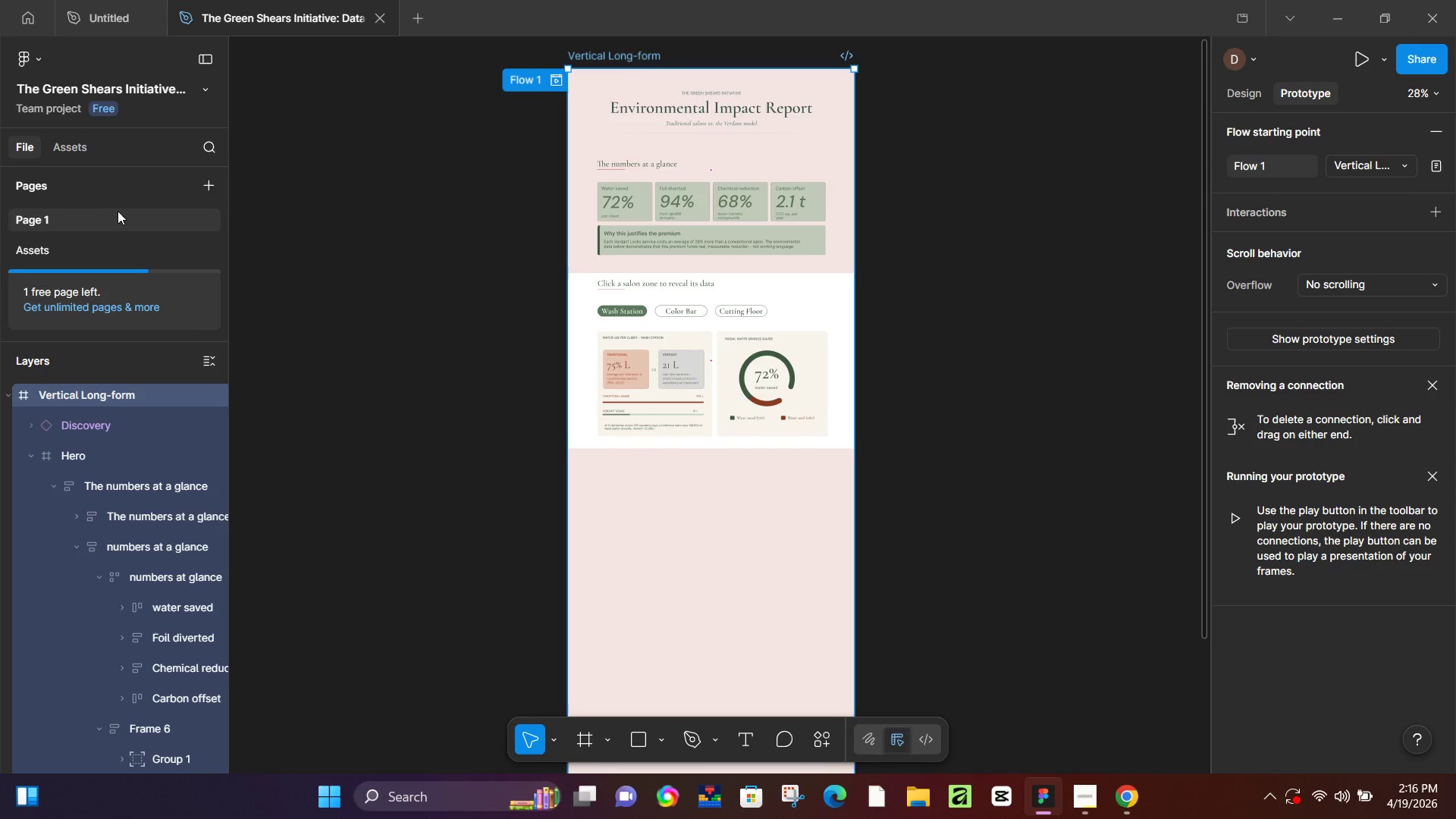 
key(Shift+ShiftLeft)
 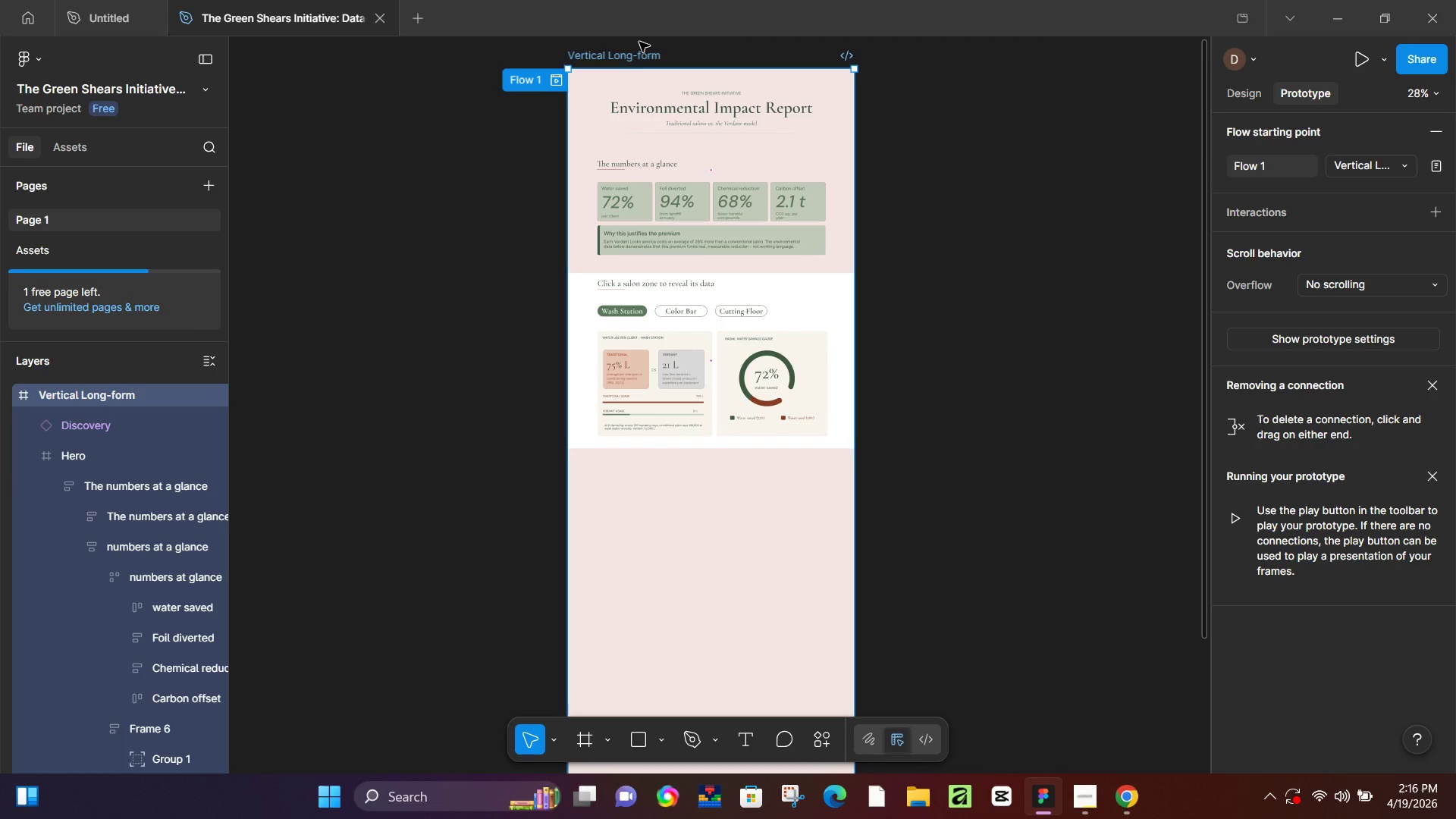 
left_click([639, 52])
 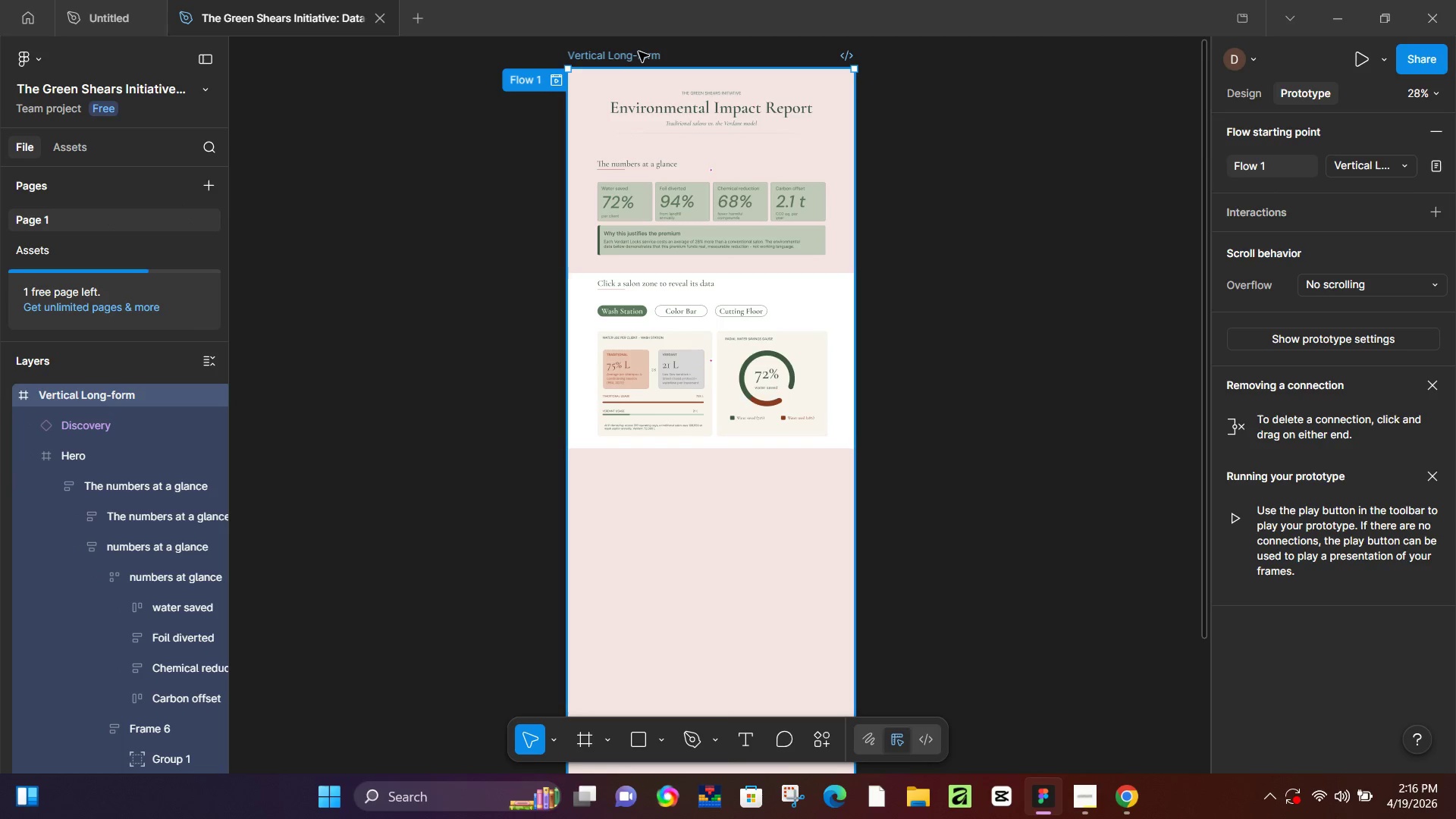 
key(Shift+Space)
 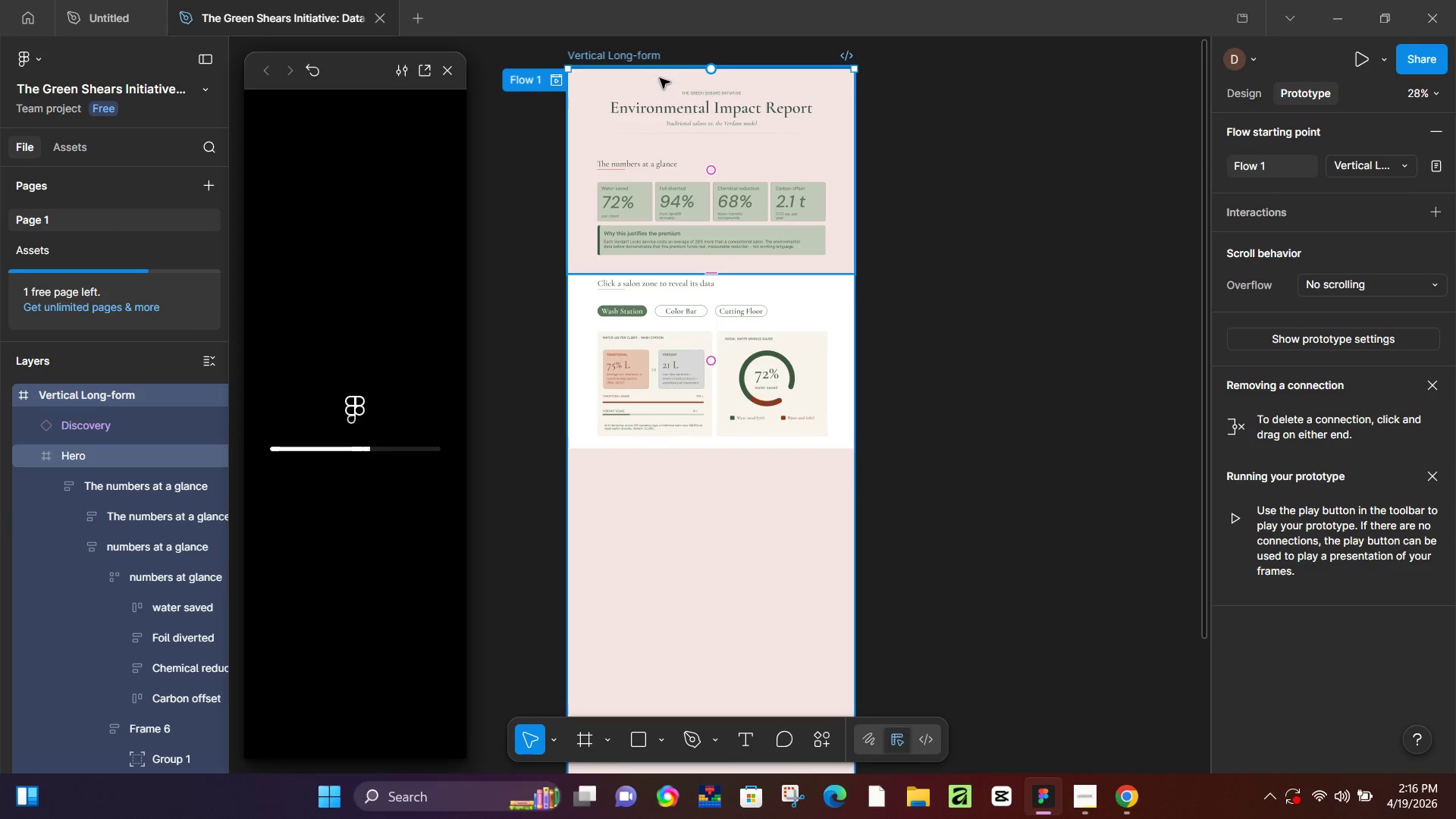 
left_click_drag(start_coordinate=[466, 117], to_coordinate=[663, 171])
 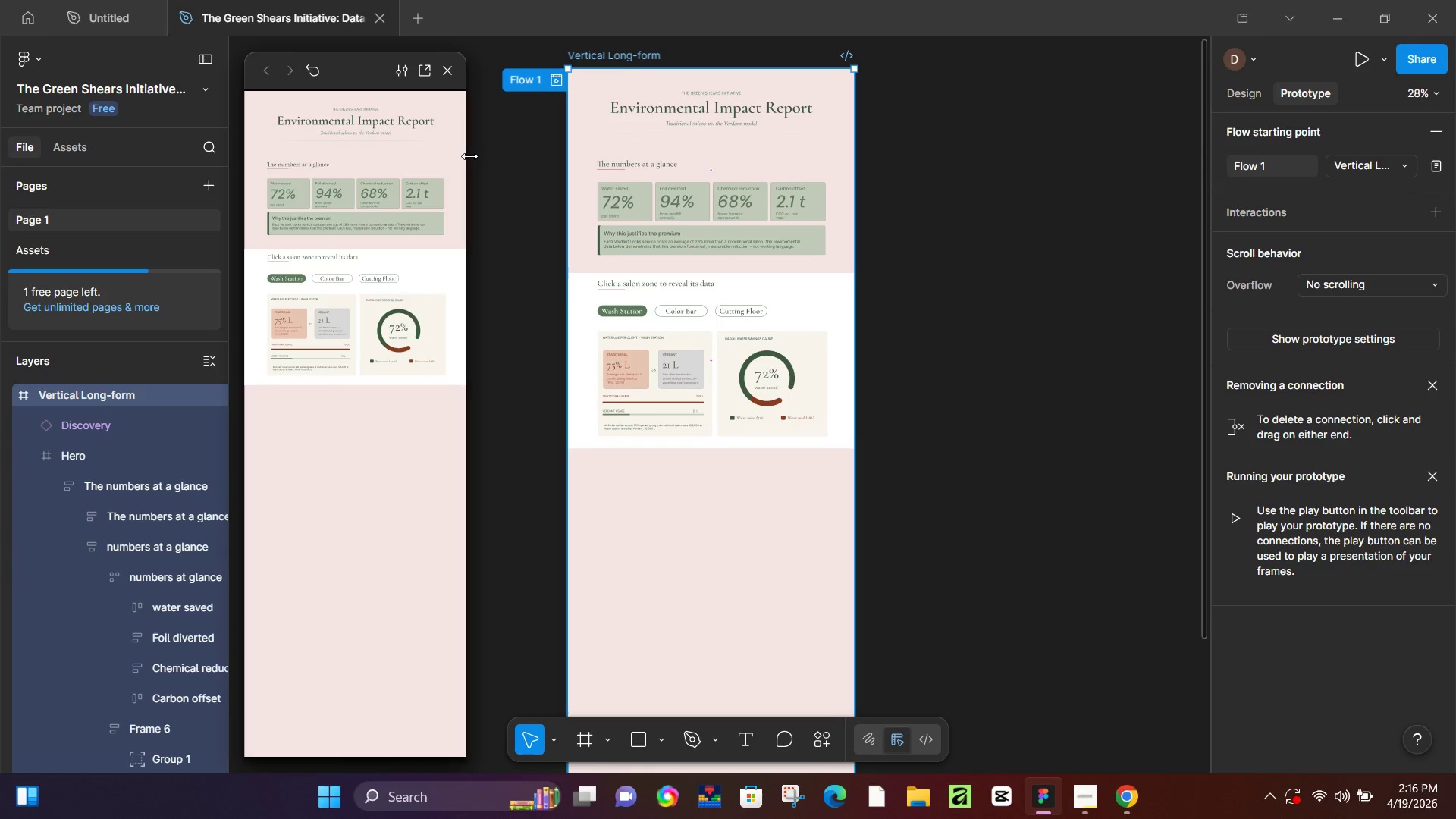 
left_click_drag(start_coordinate=[469, 156], to_coordinate=[648, 178])
 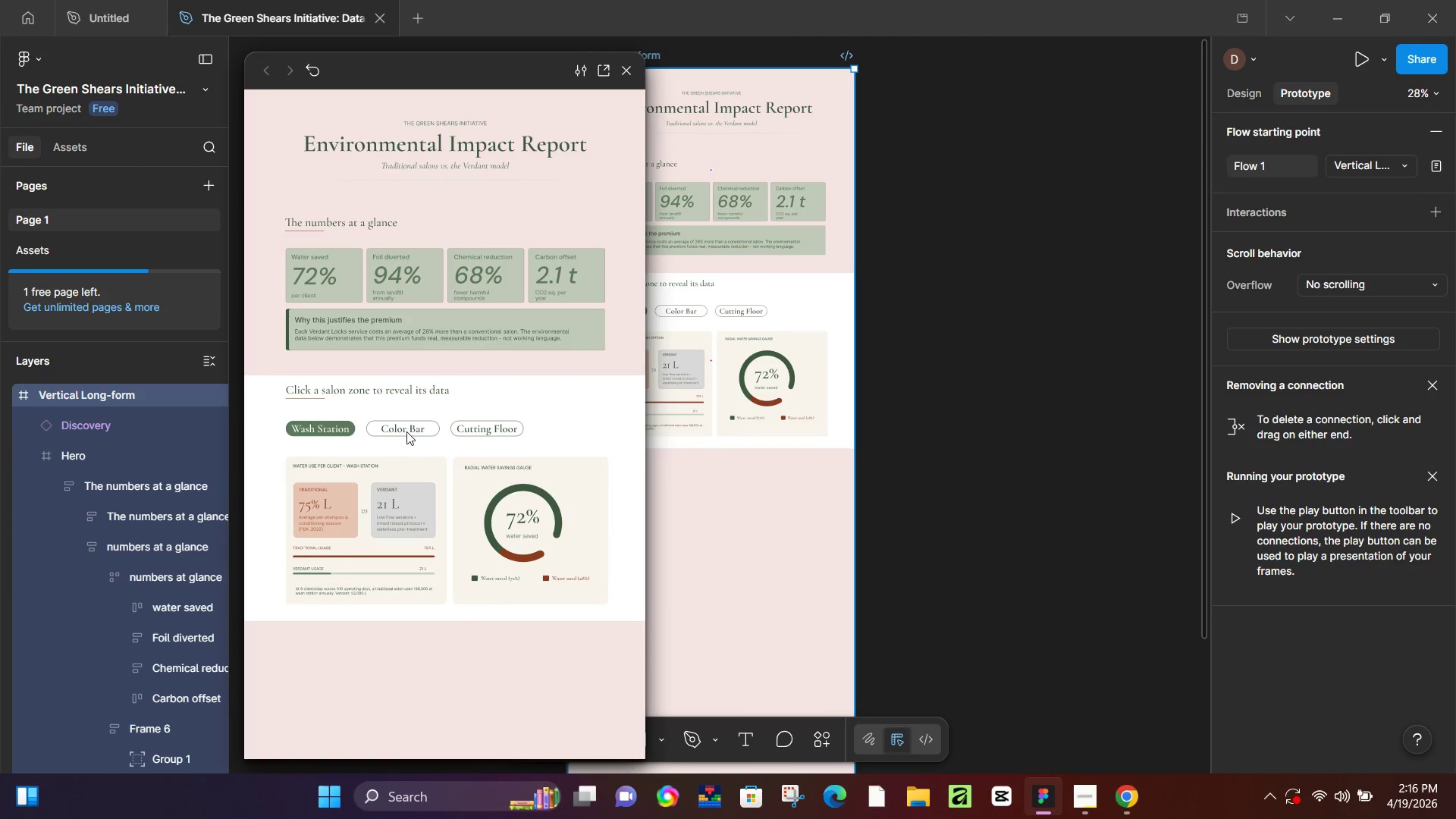 
left_click([411, 428])
 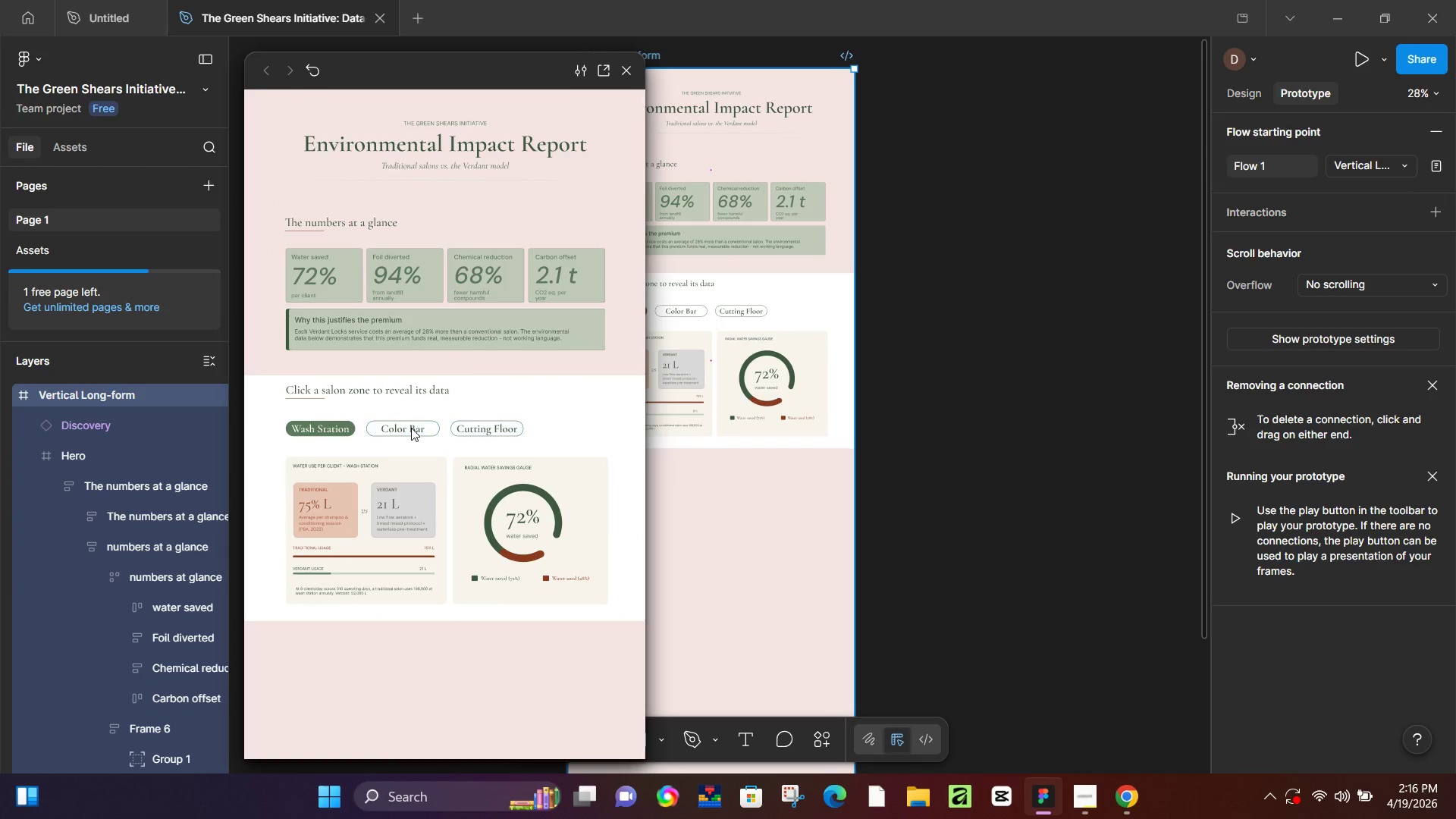 
left_click([411, 428])
 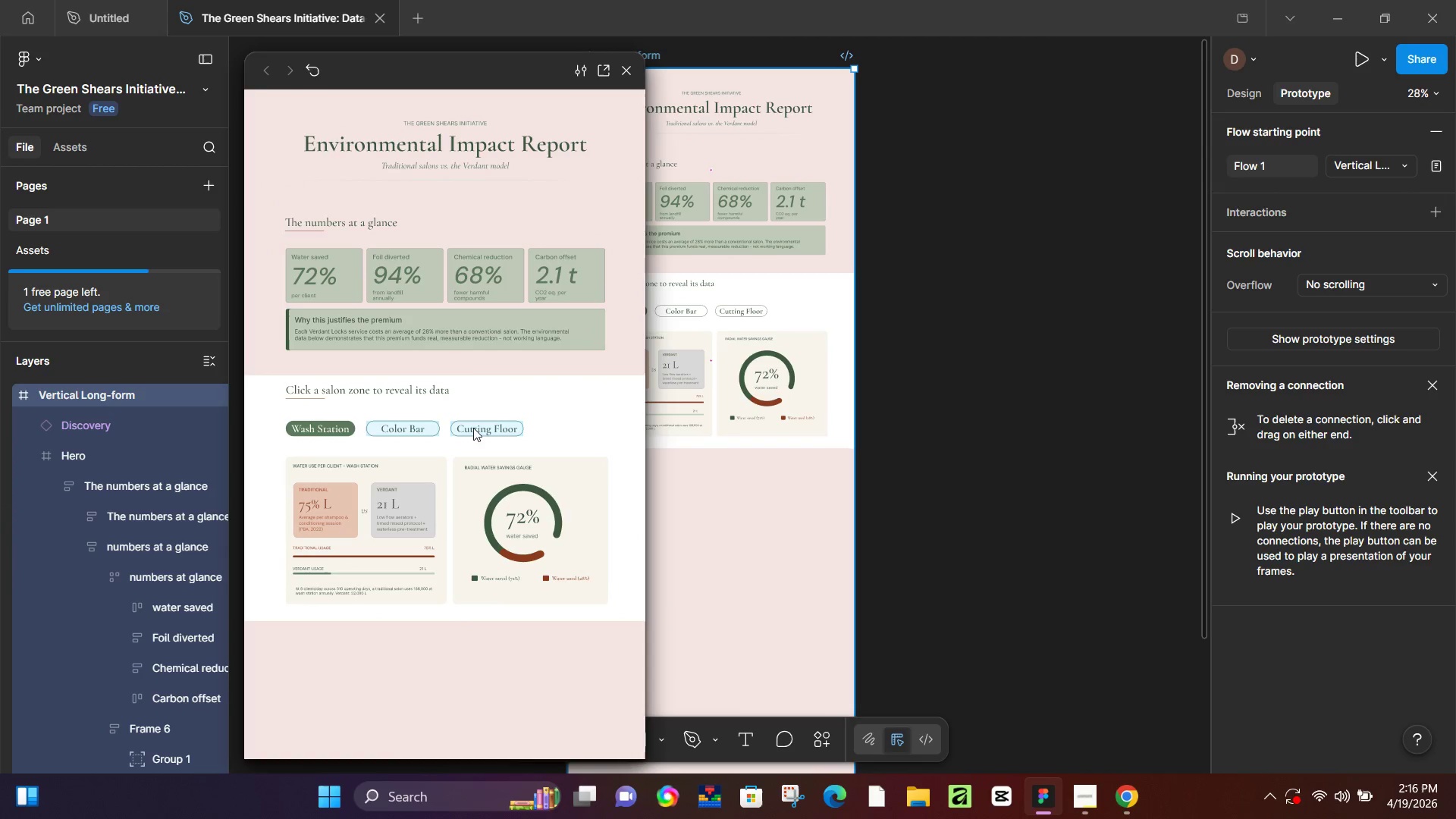 
left_click([479, 428])
 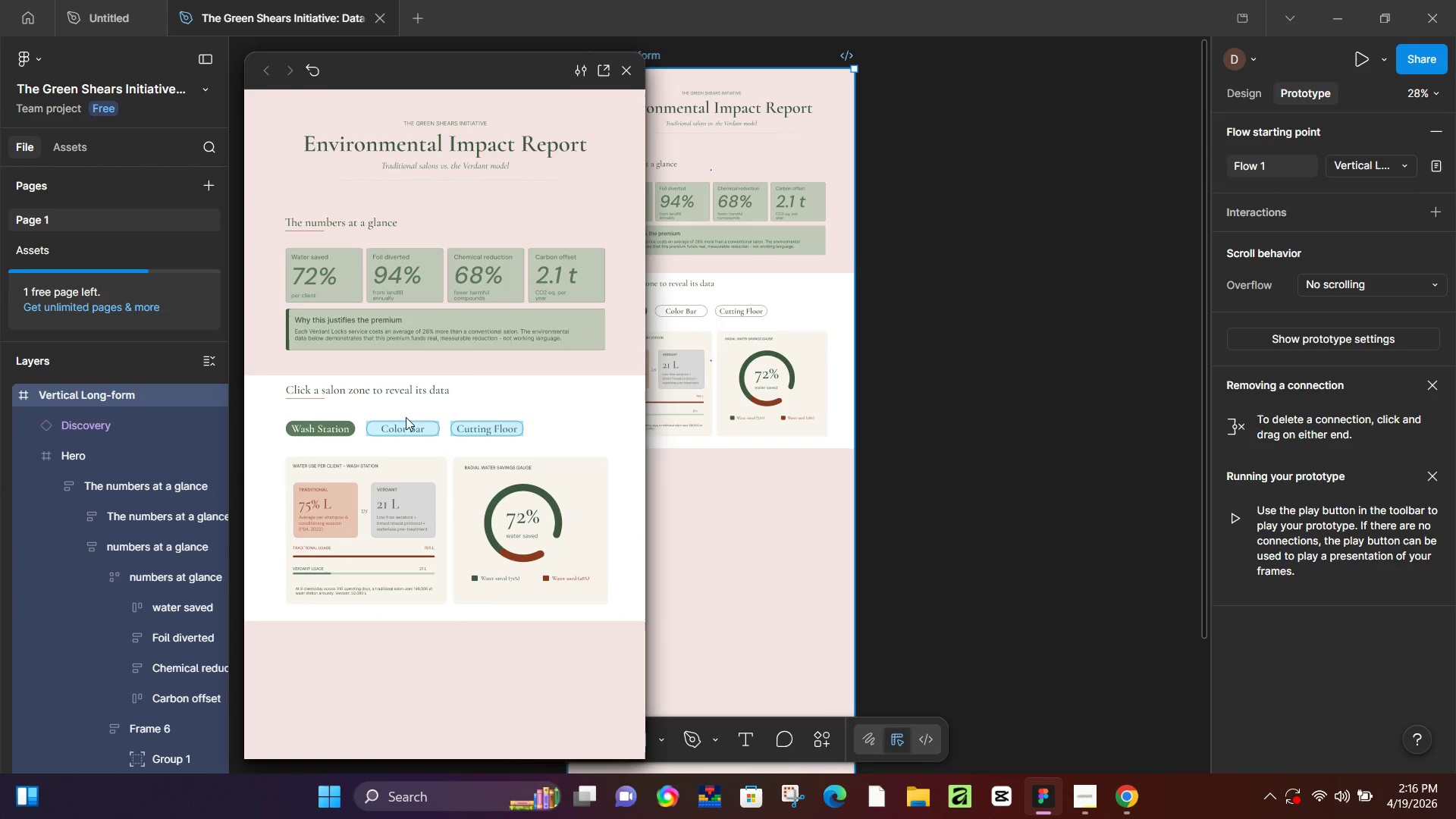 
left_click([367, 414])
 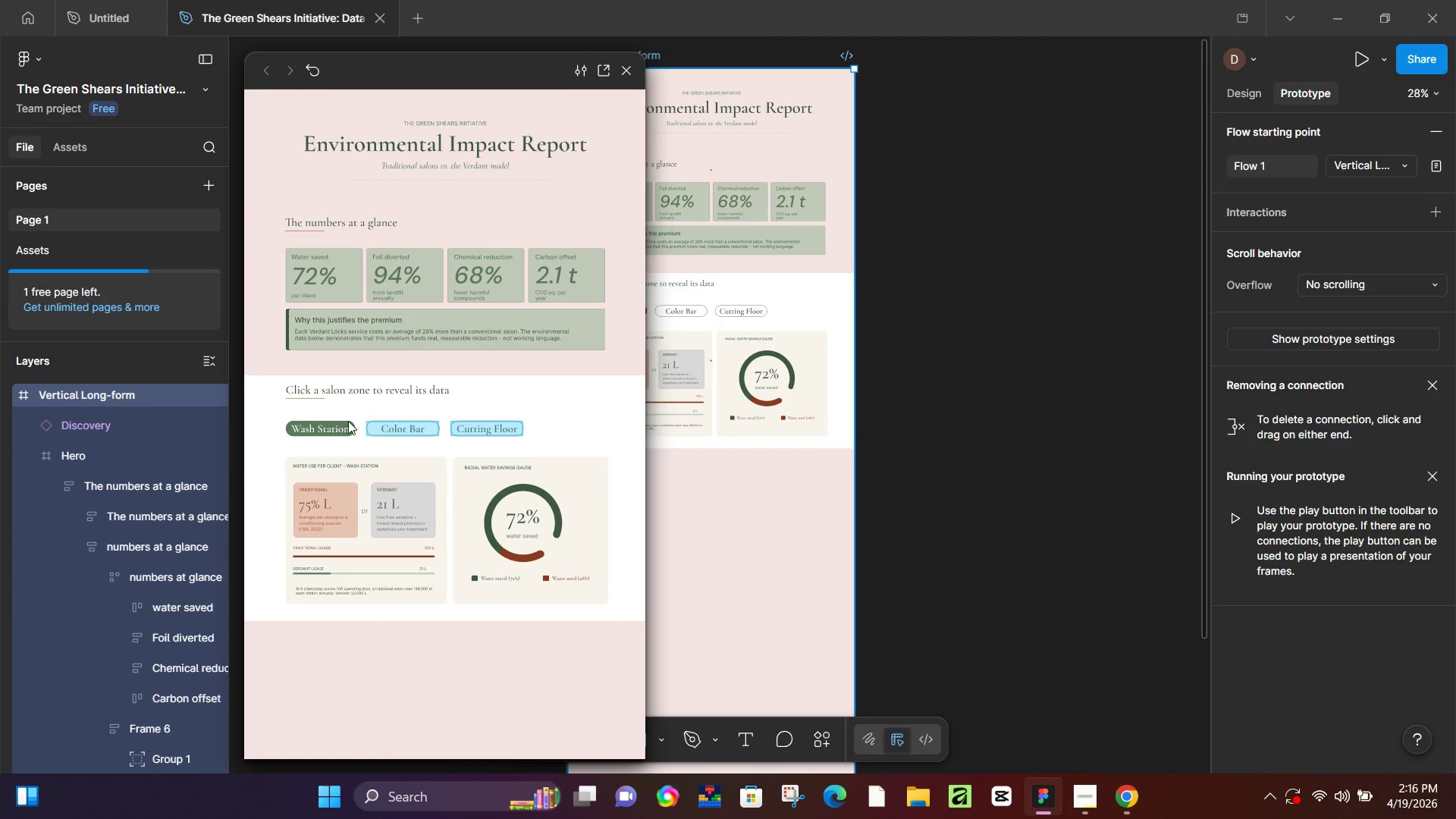 
left_click([330, 423])
 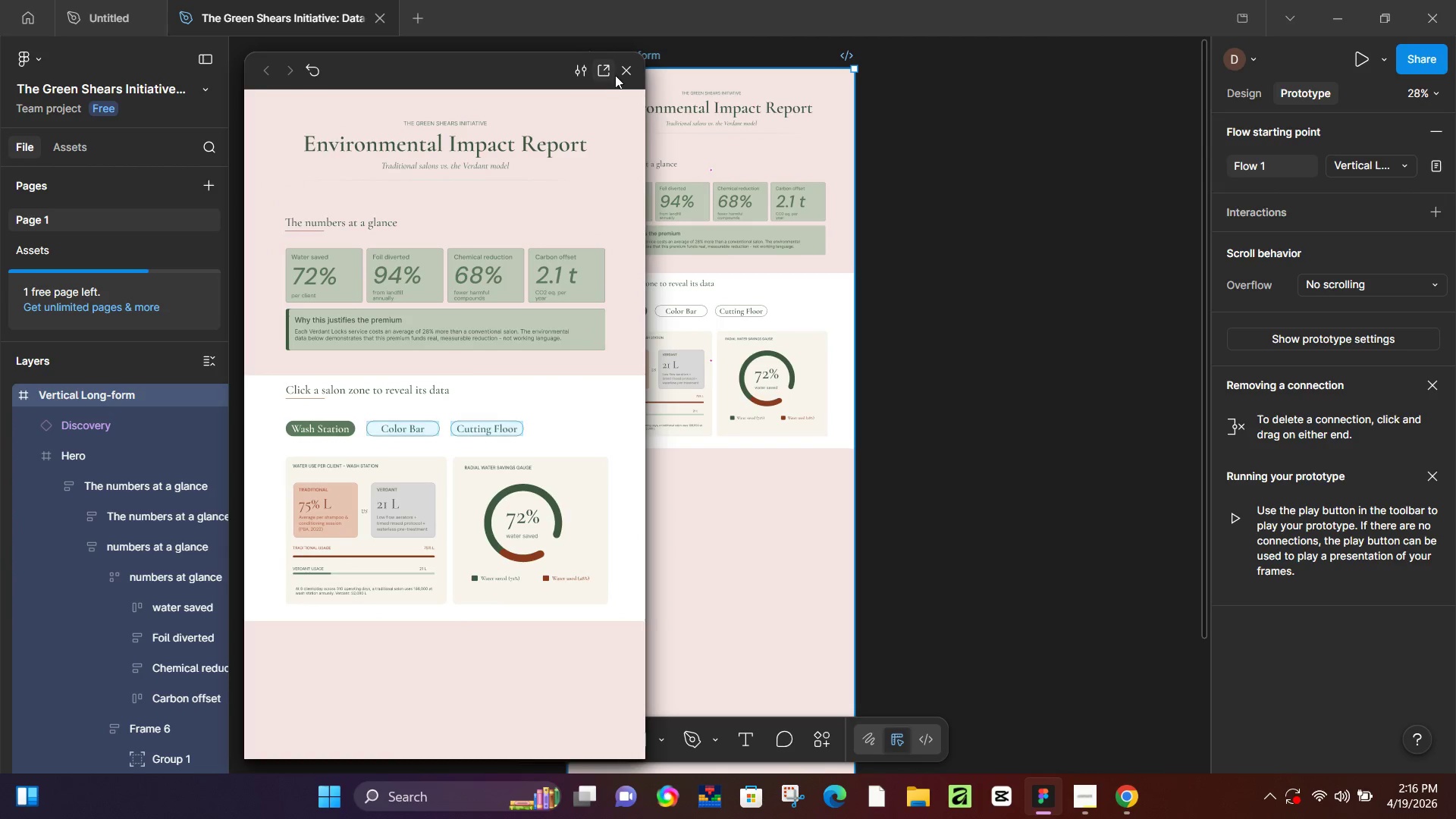 
left_click([622, 73])
 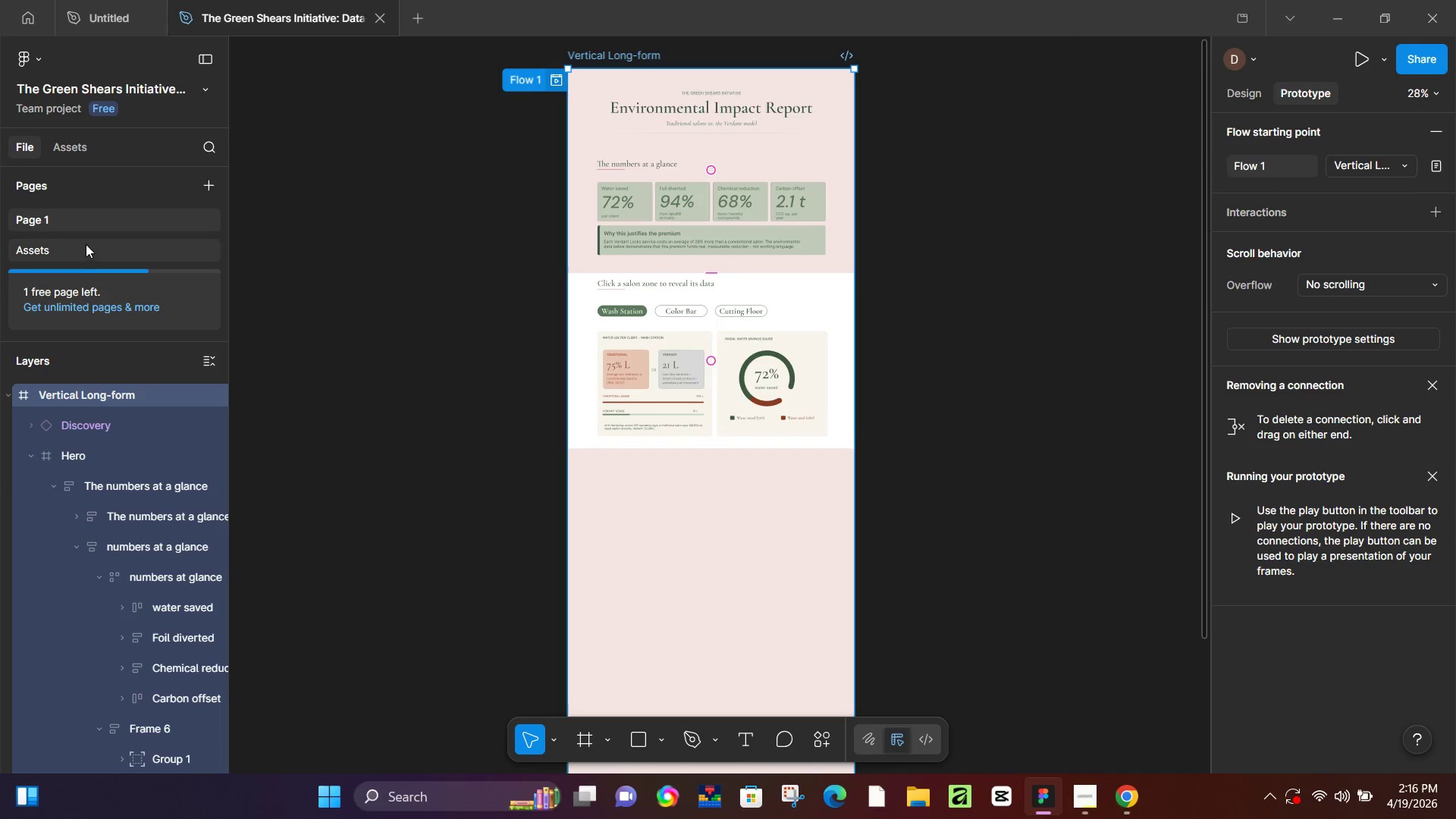 
left_click([86, 243])
 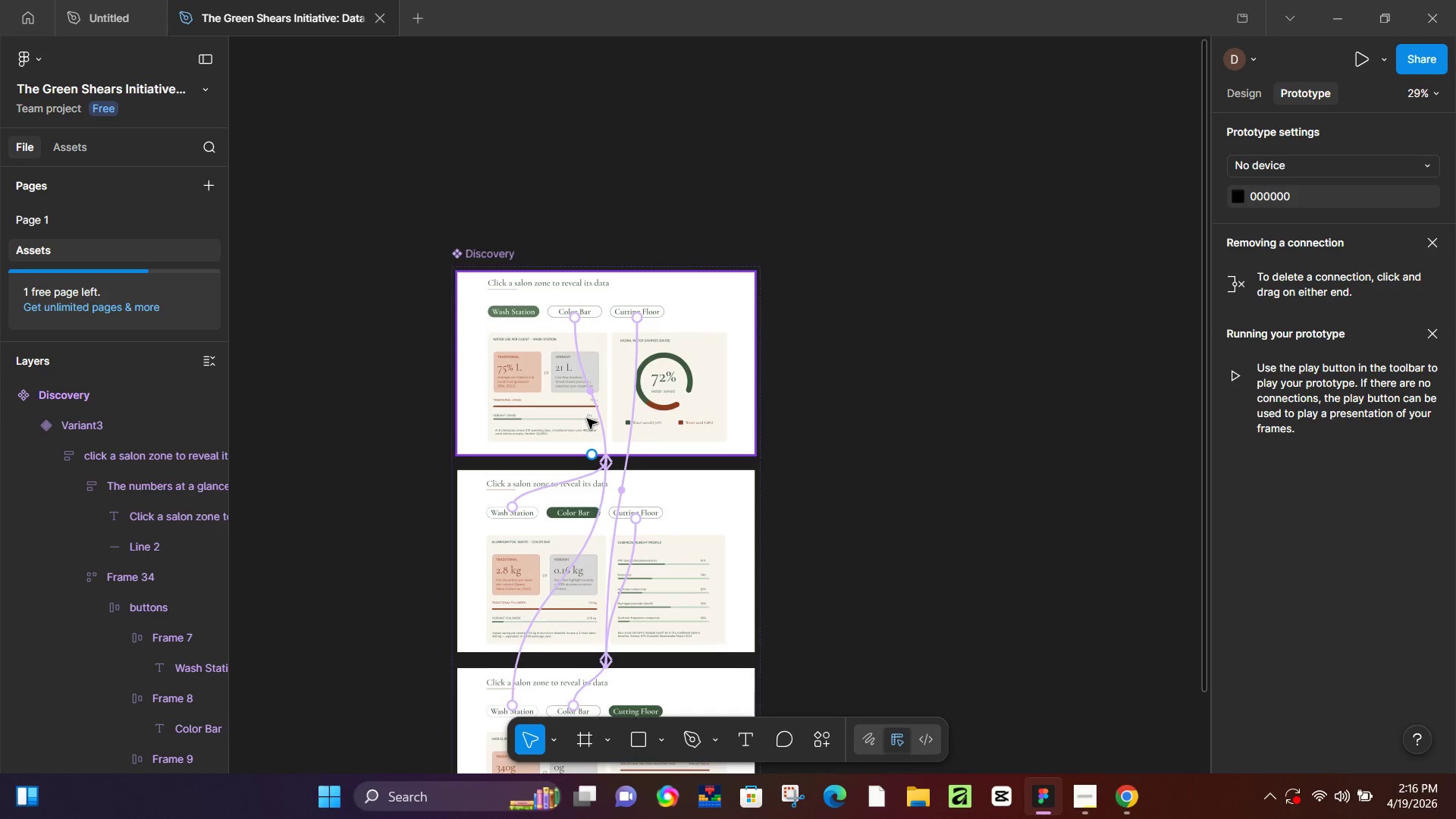 
scroll: coordinate [588, 427], scroll_direction: down, amount: 3.0
 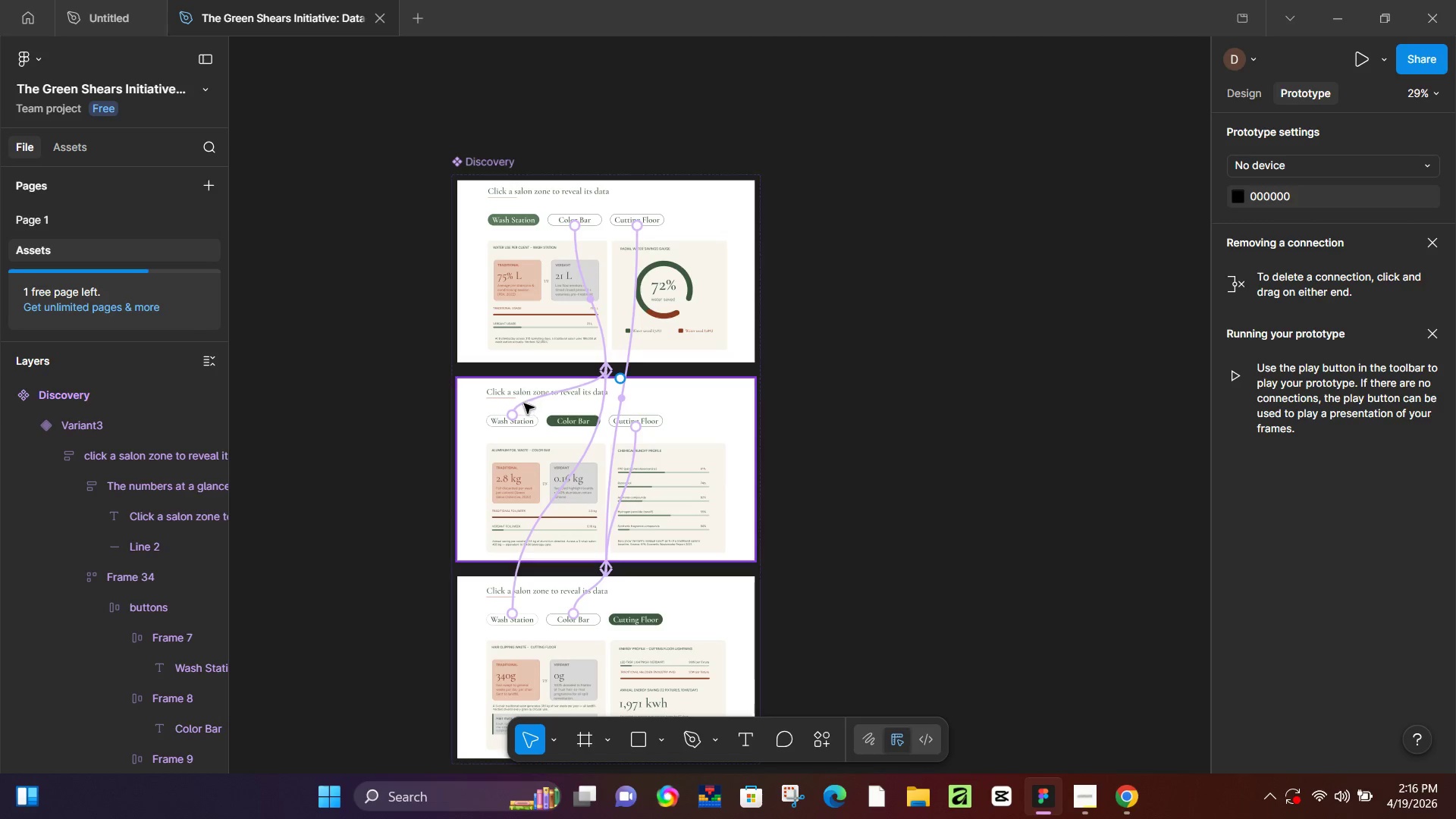 
left_click([514, 411])
 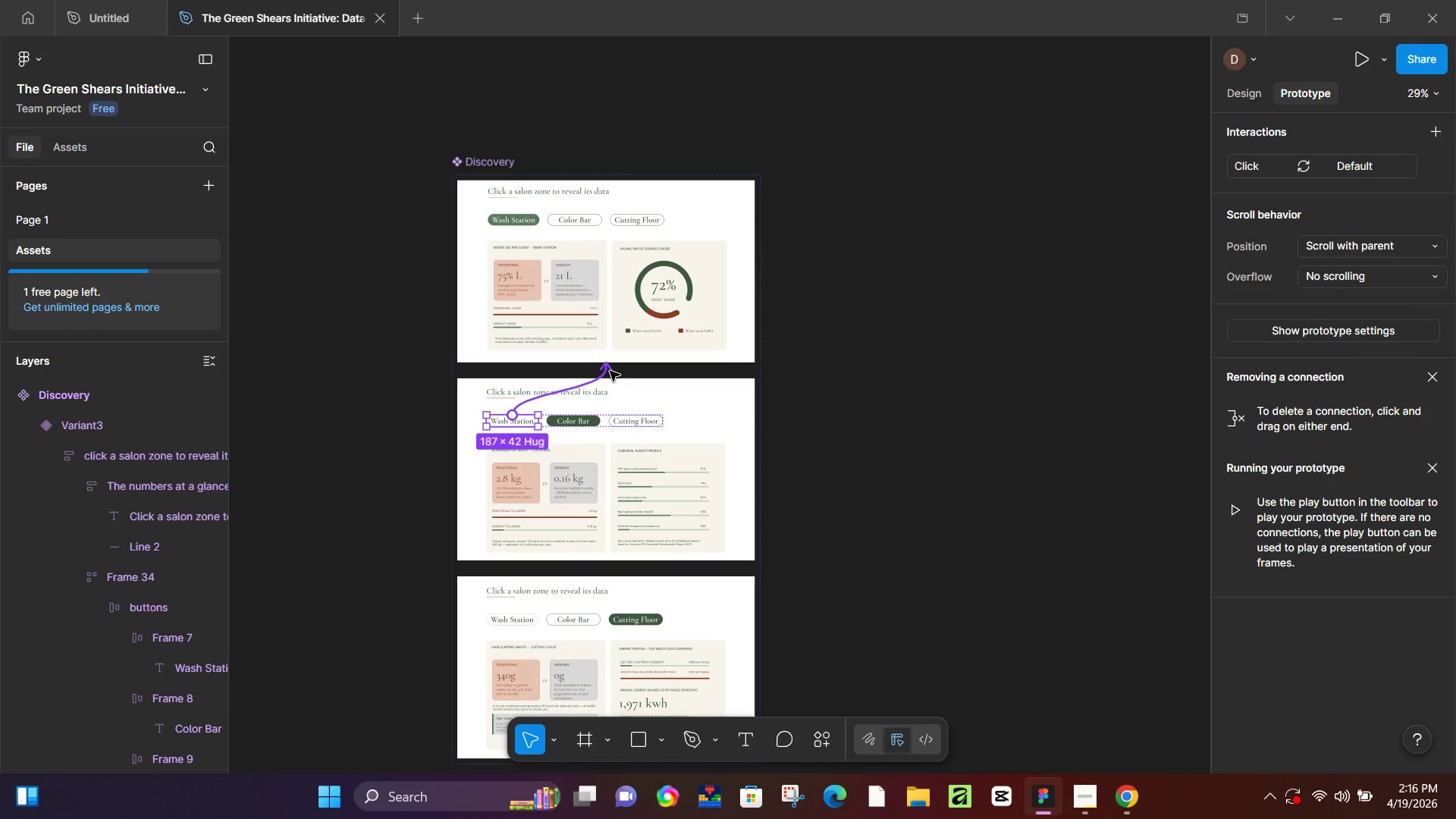 
left_click_drag(start_coordinate=[610, 370], to_coordinate=[492, 330])
 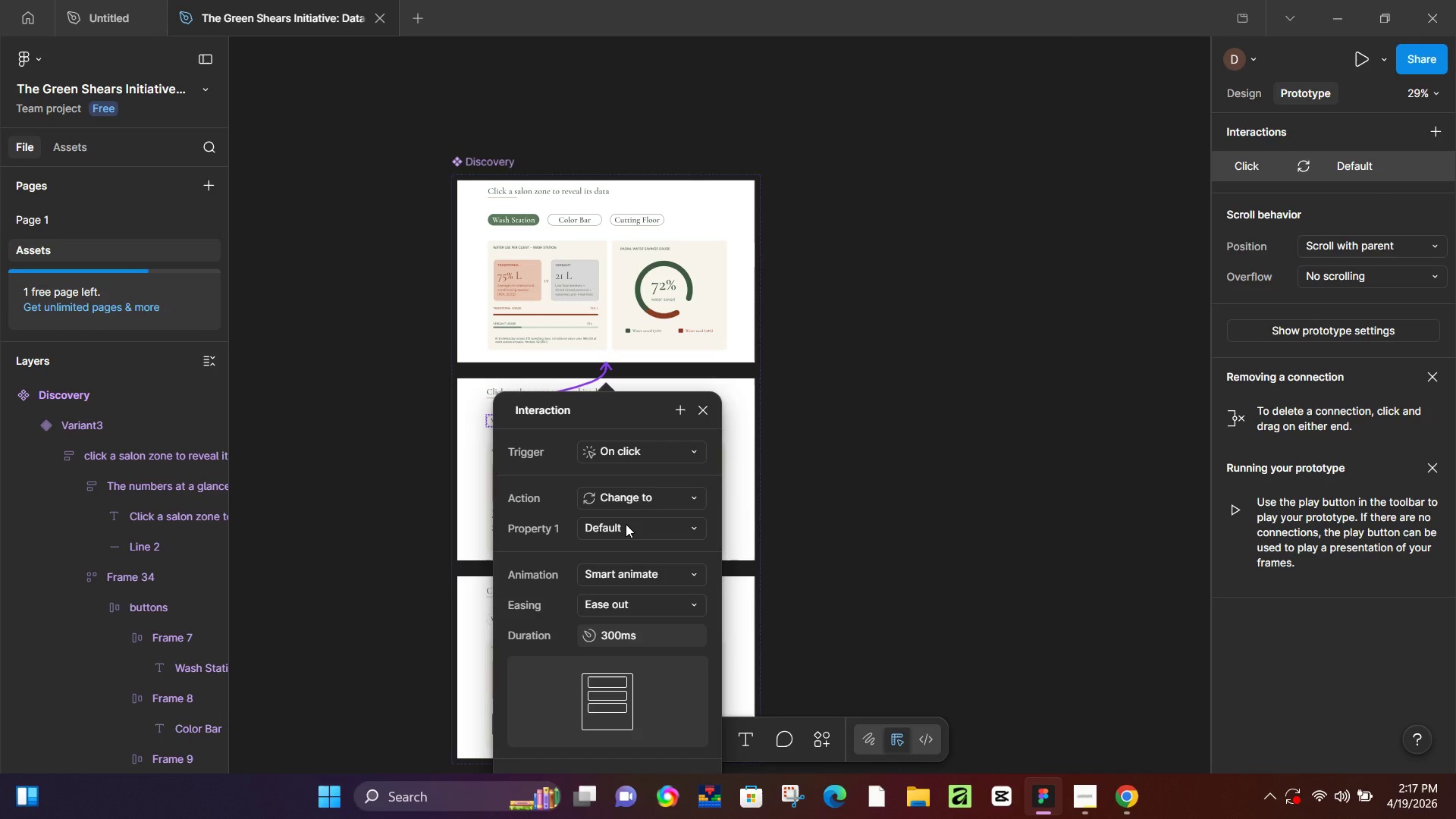 
scroll: coordinate [632, 476], scroll_direction: down, amount: 2.0
 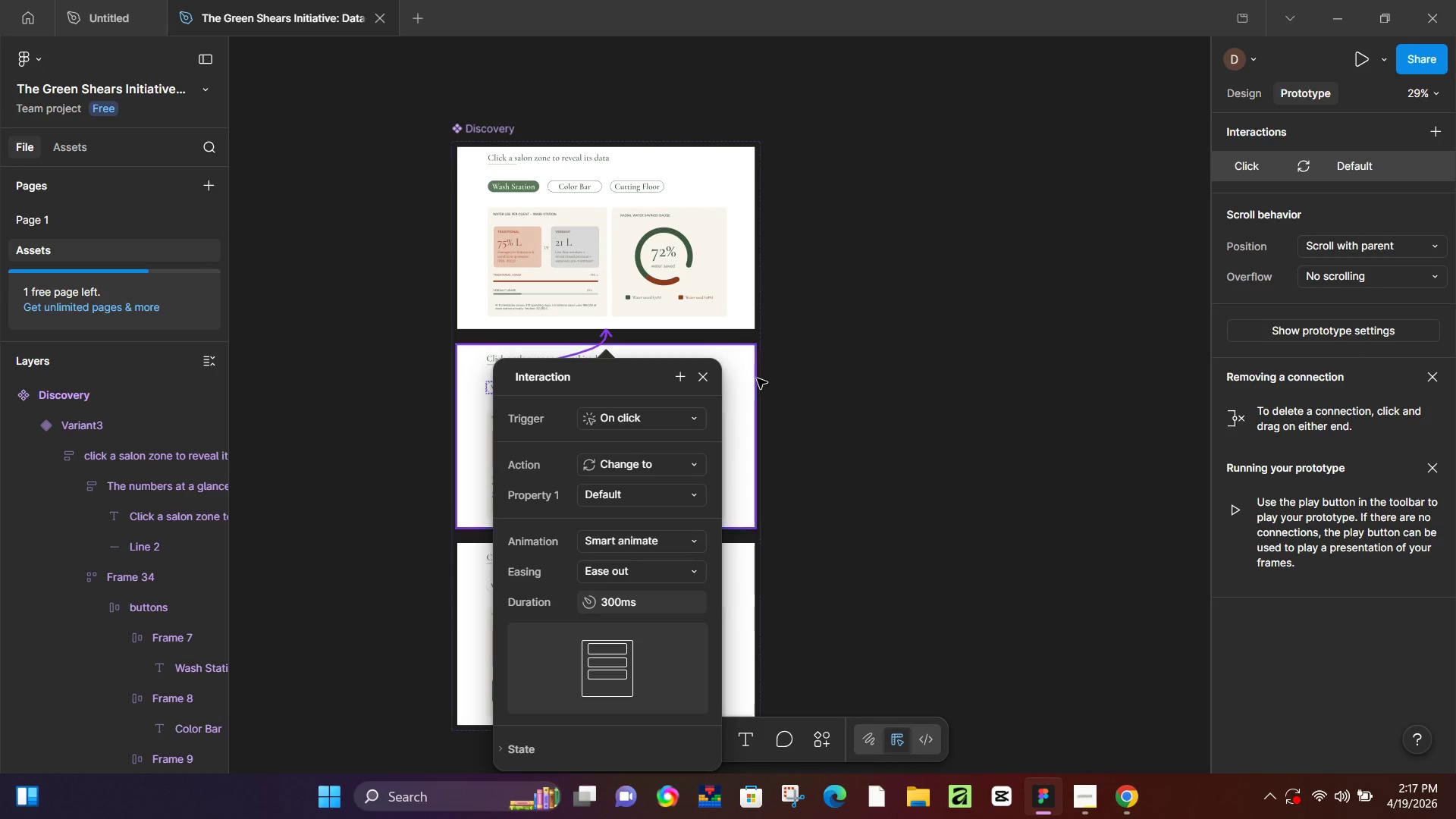 
double_click([581, 186])
 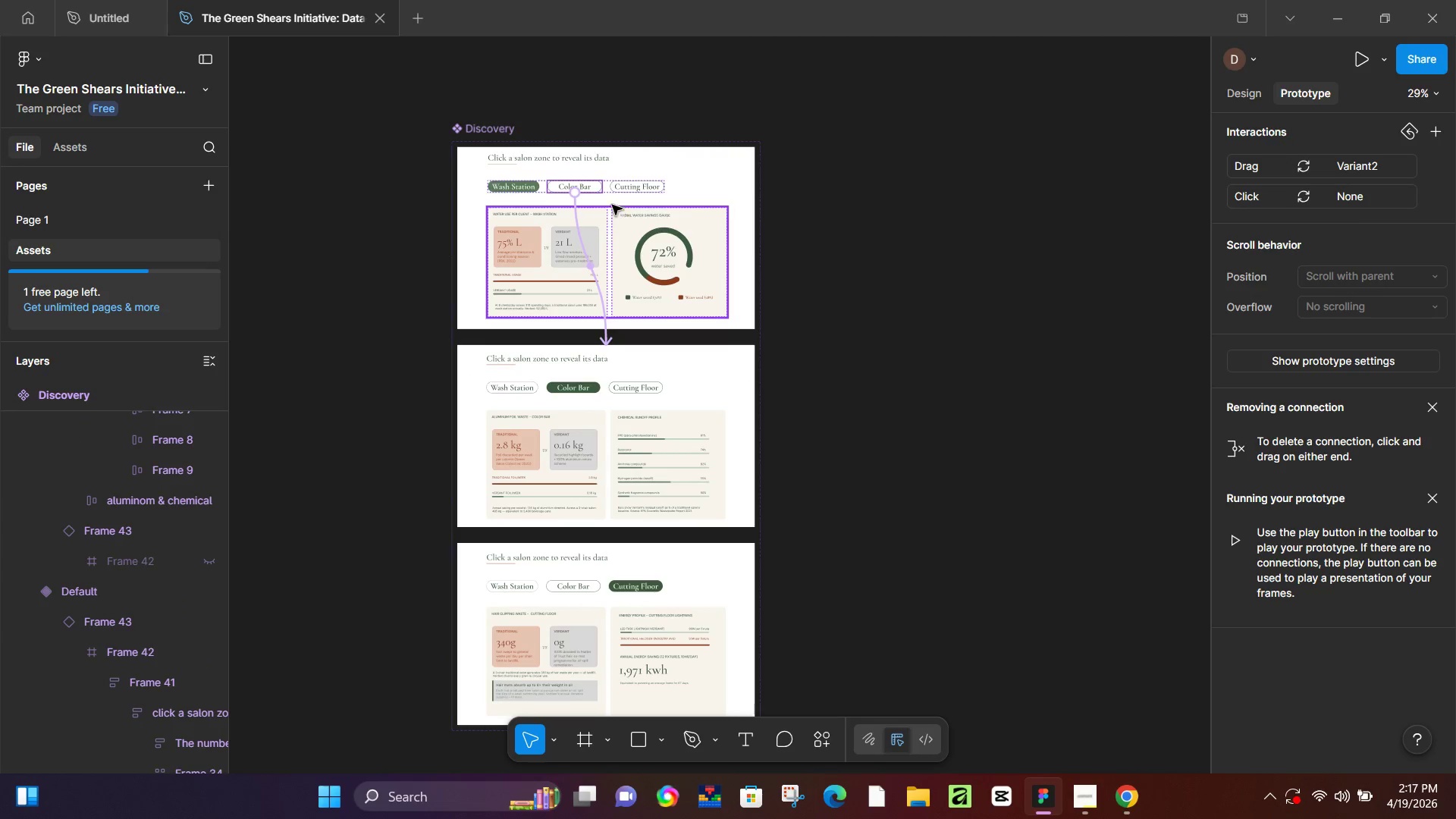 
left_click([593, 187])
 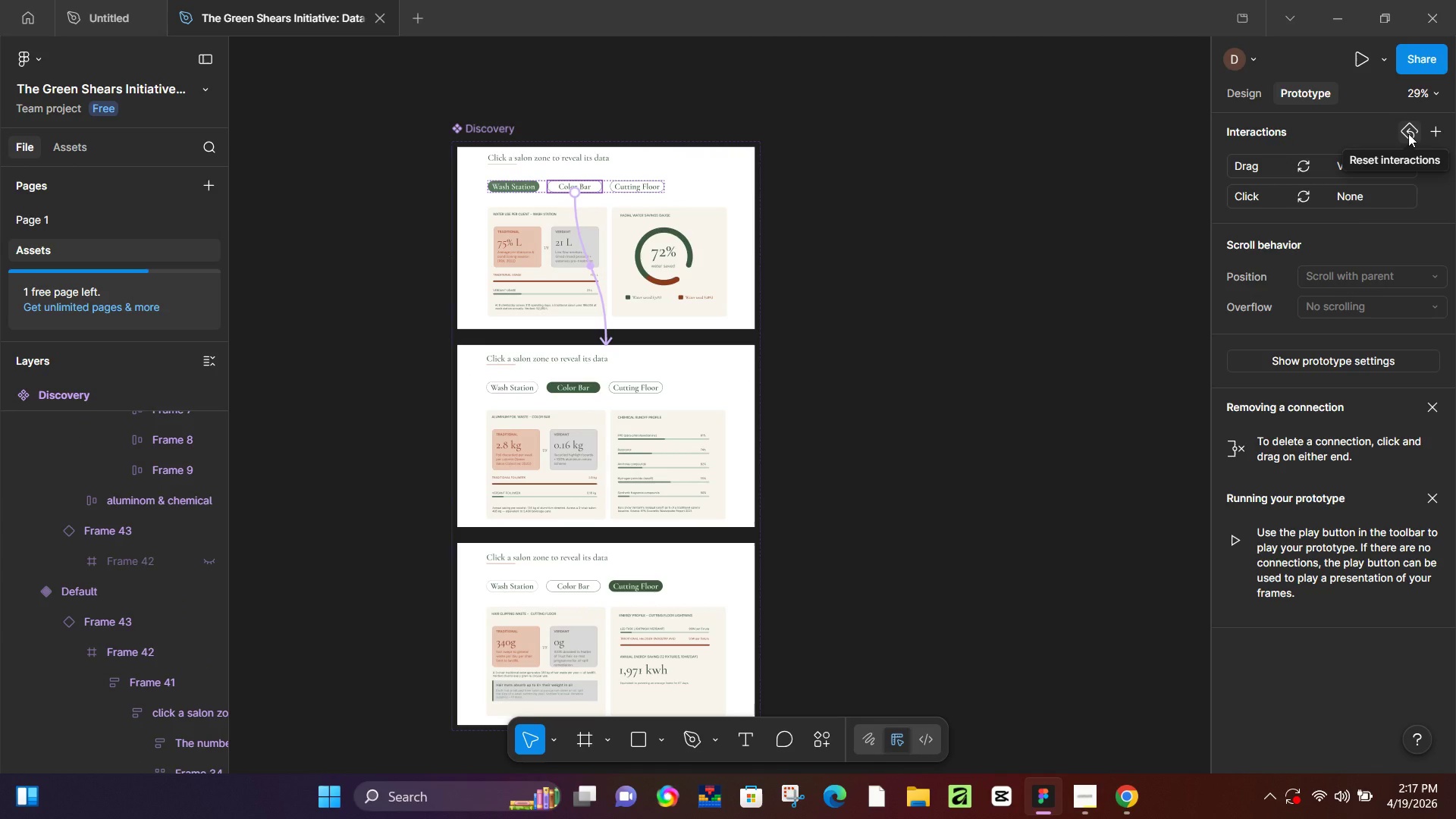 
left_click([1408, 133])
 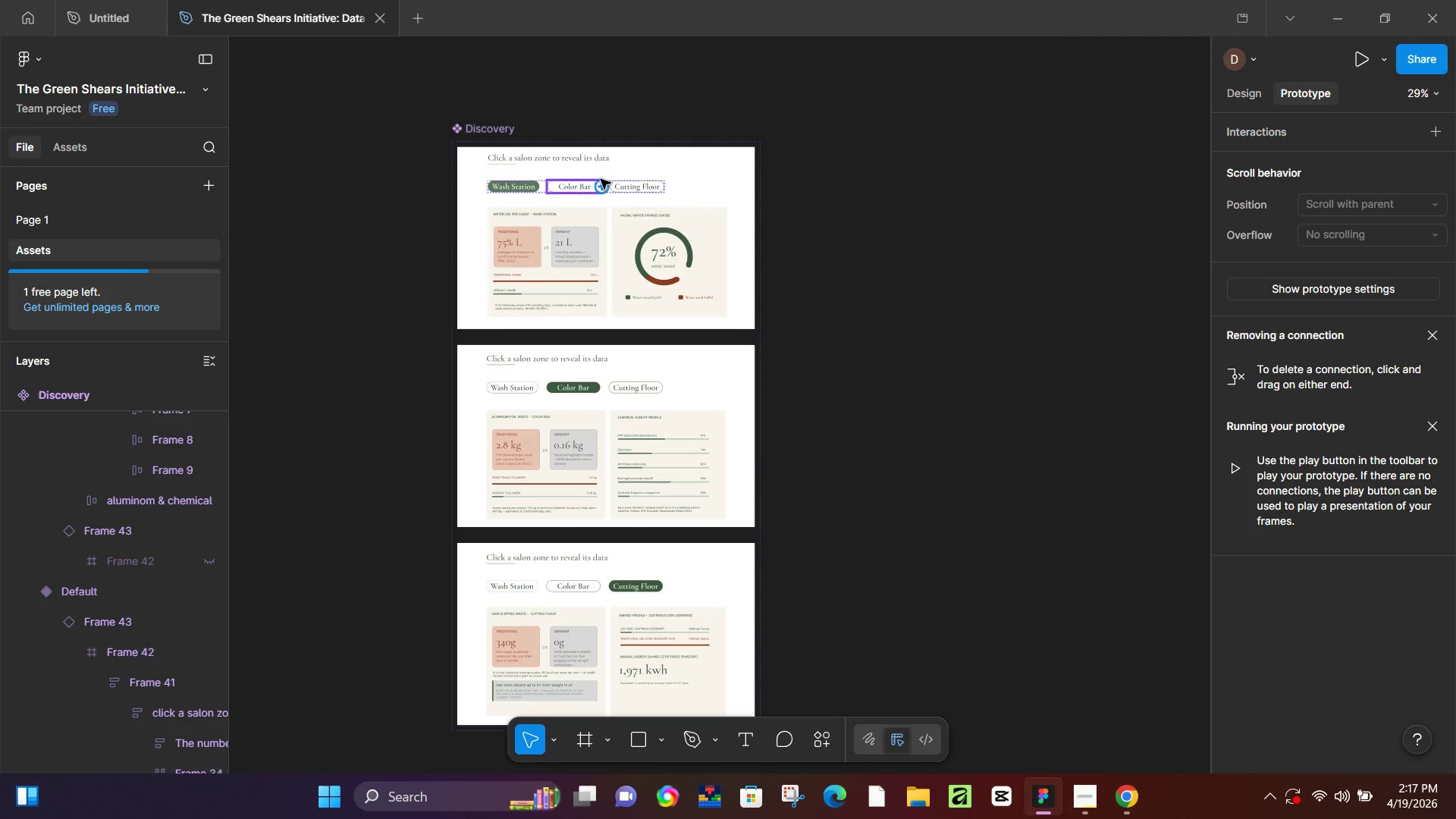 
left_click([626, 185])
 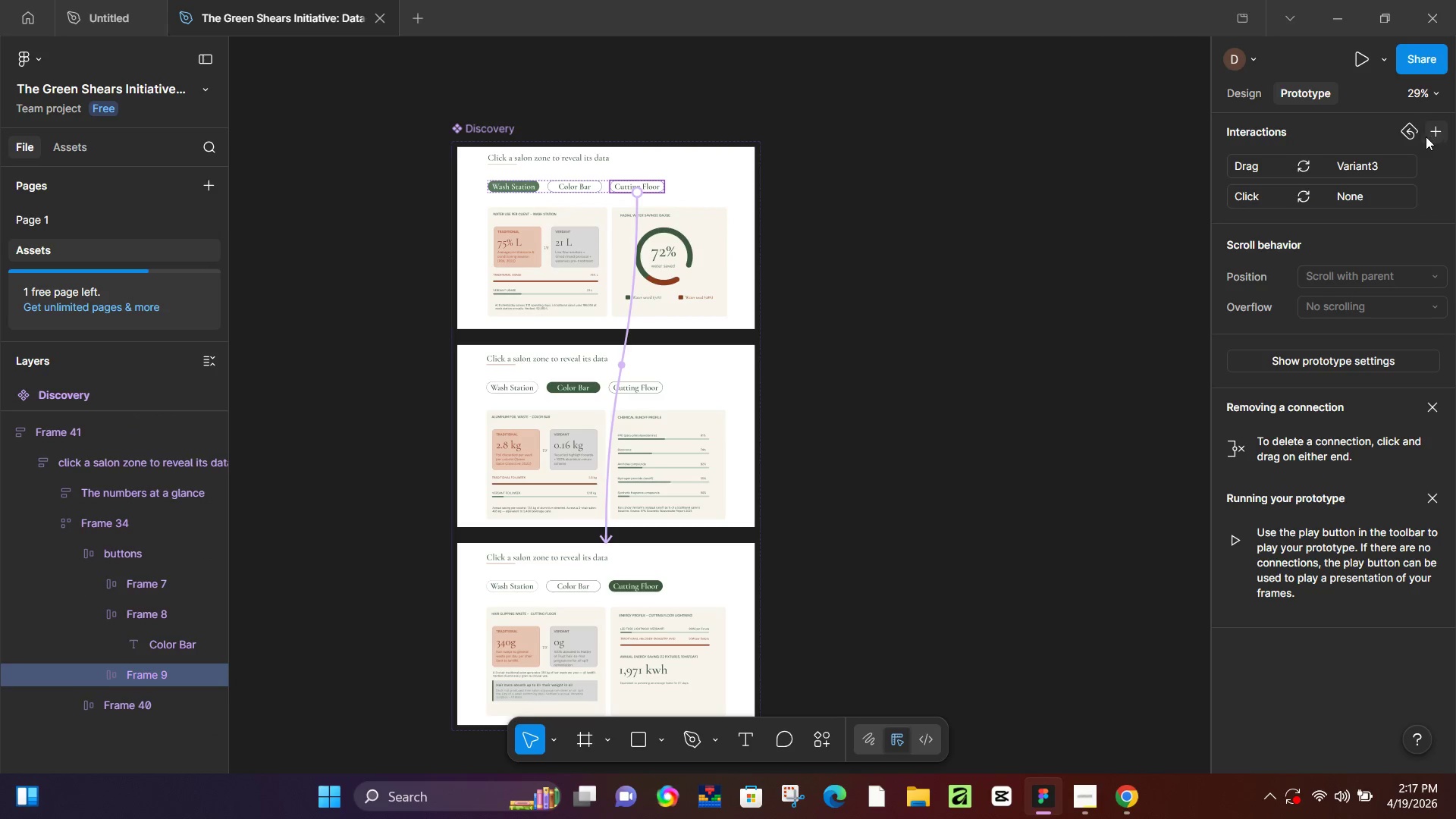 
left_click([1412, 129])
 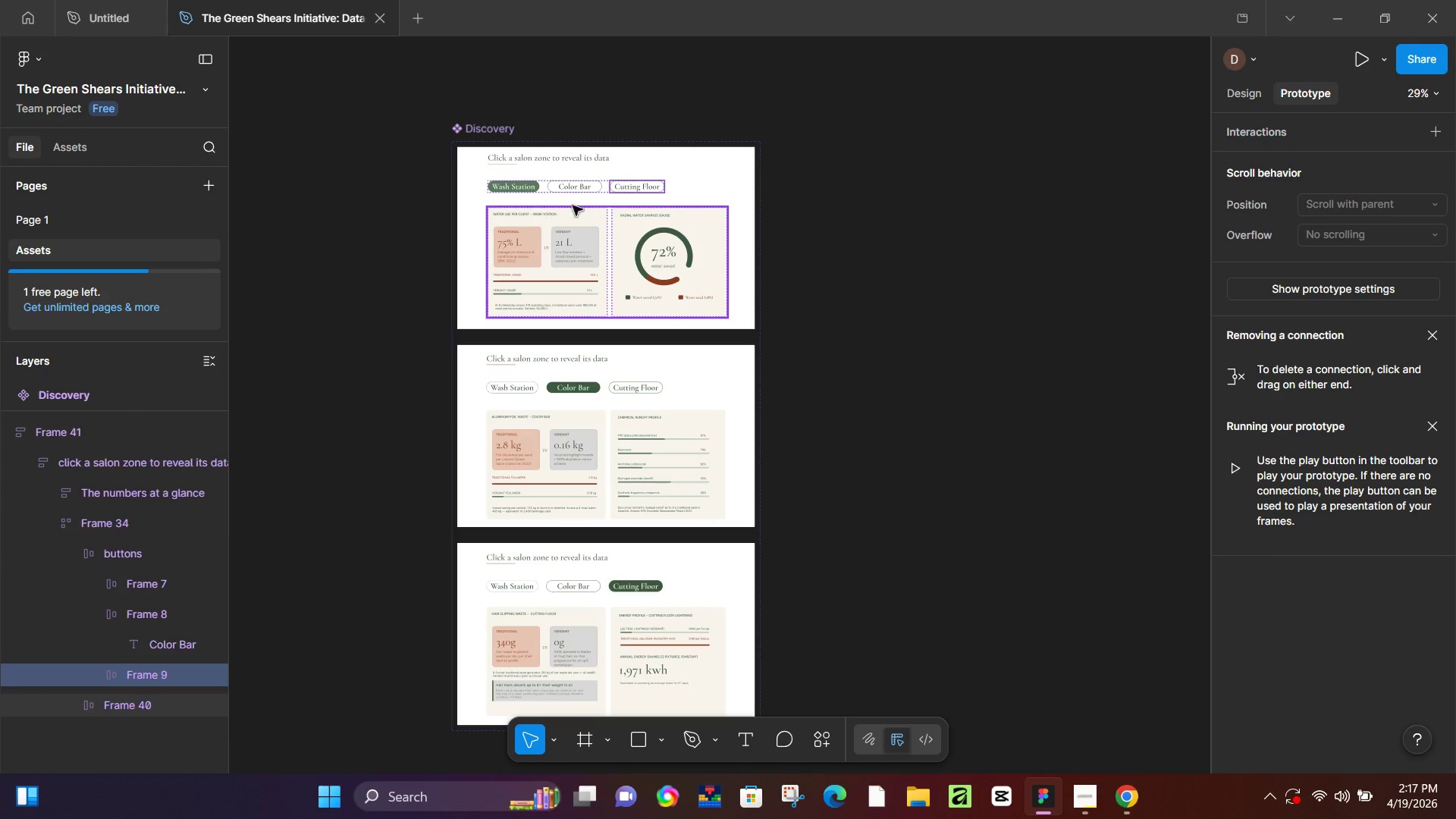 
left_click([586, 189])
 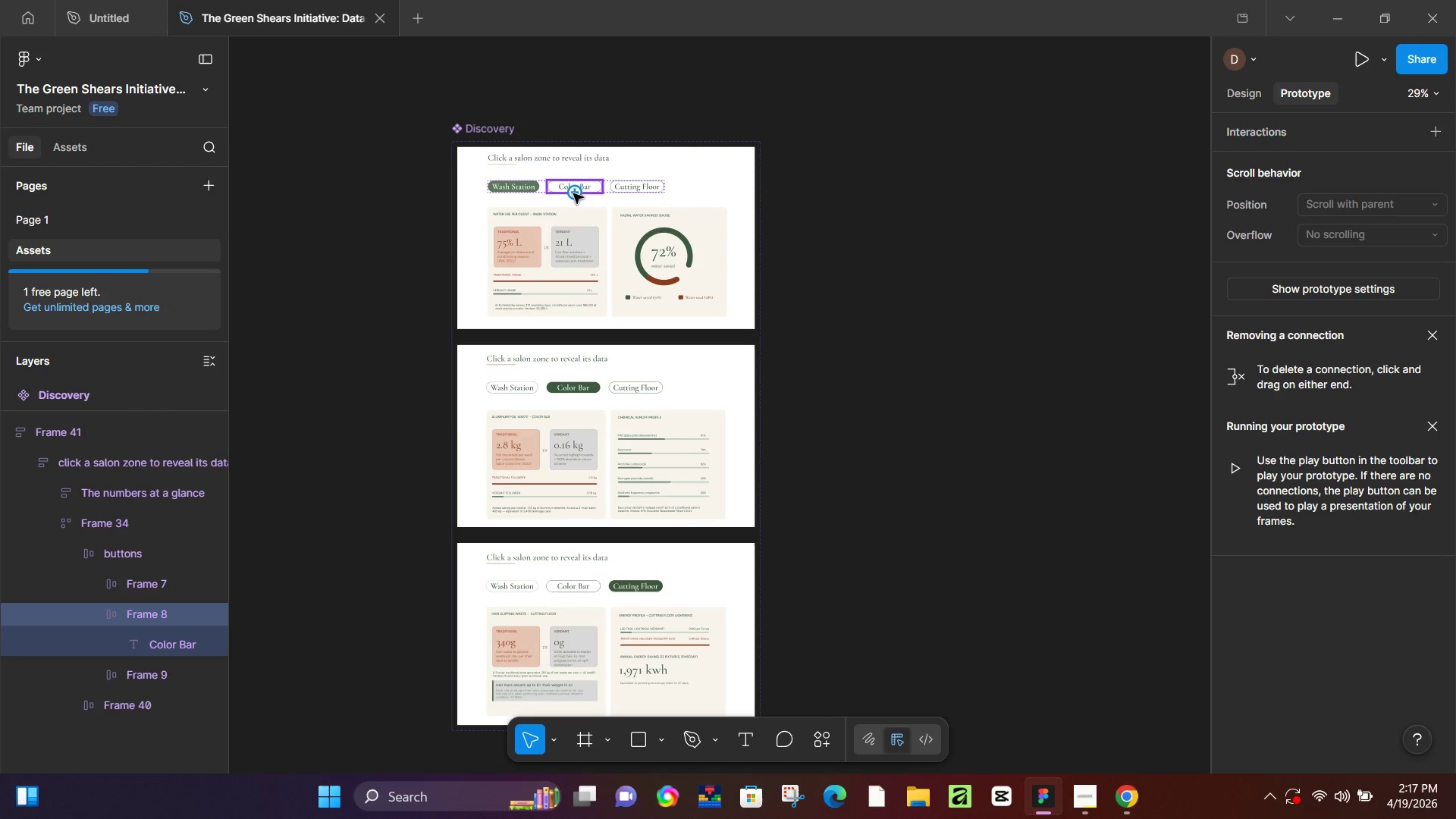 
left_click_drag(start_coordinate=[579, 196], to_coordinate=[532, 374])
 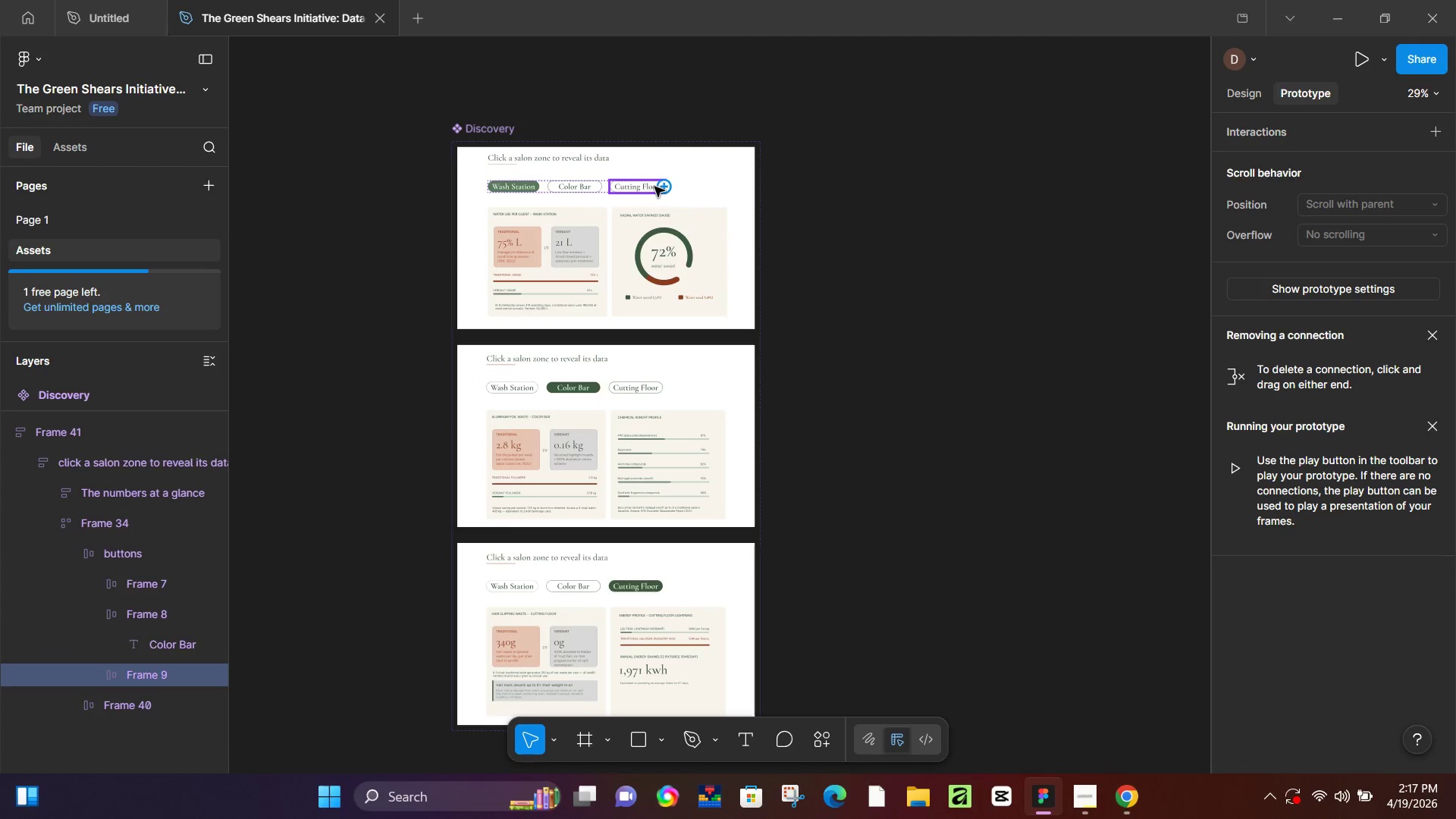 
left_click_drag(start_coordinate=[673, 187], to_coordinate=[724, 576])
 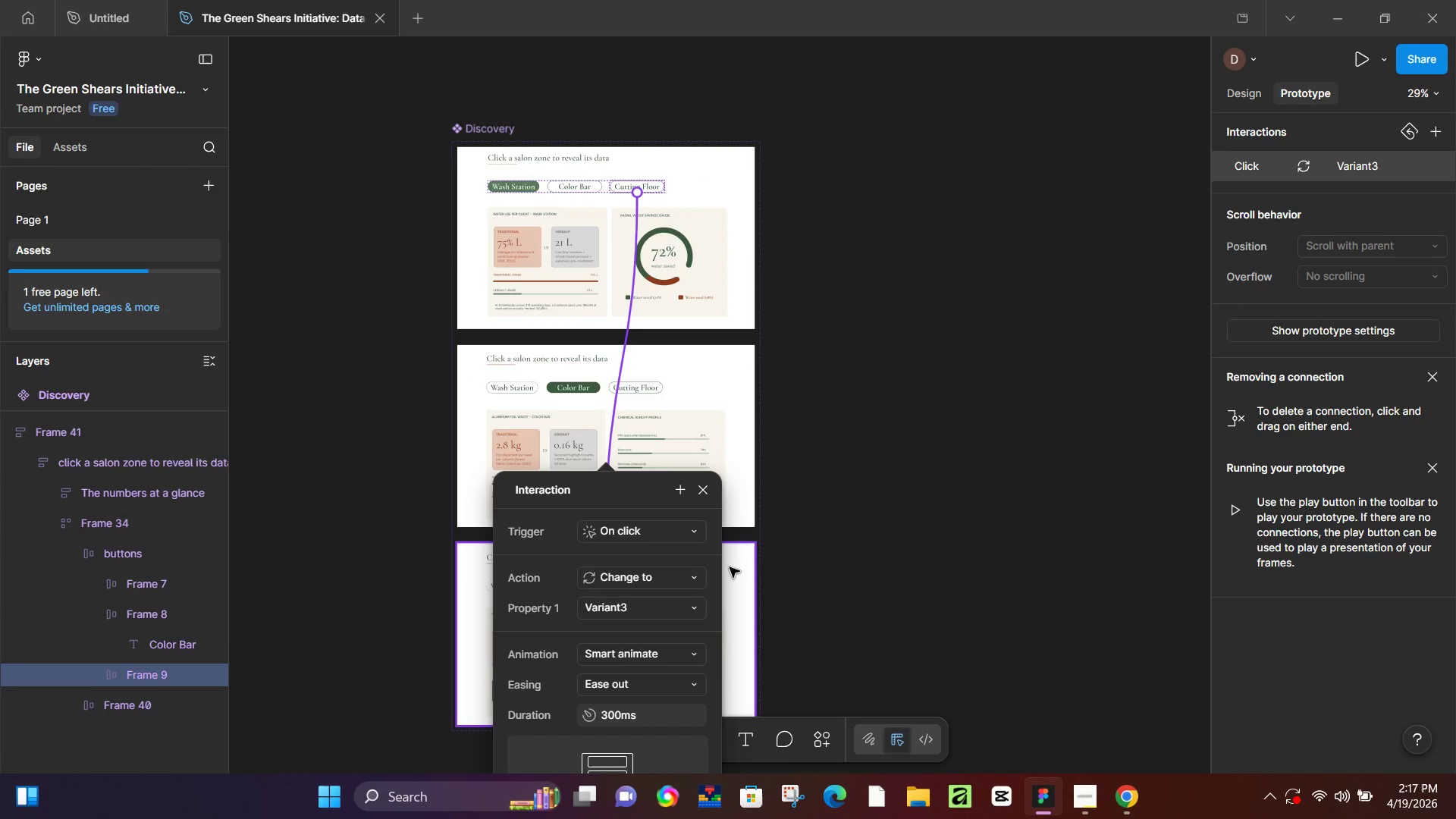 
scroll: coordinate [739, 557], scroll_direction: down, amount: 3.0
 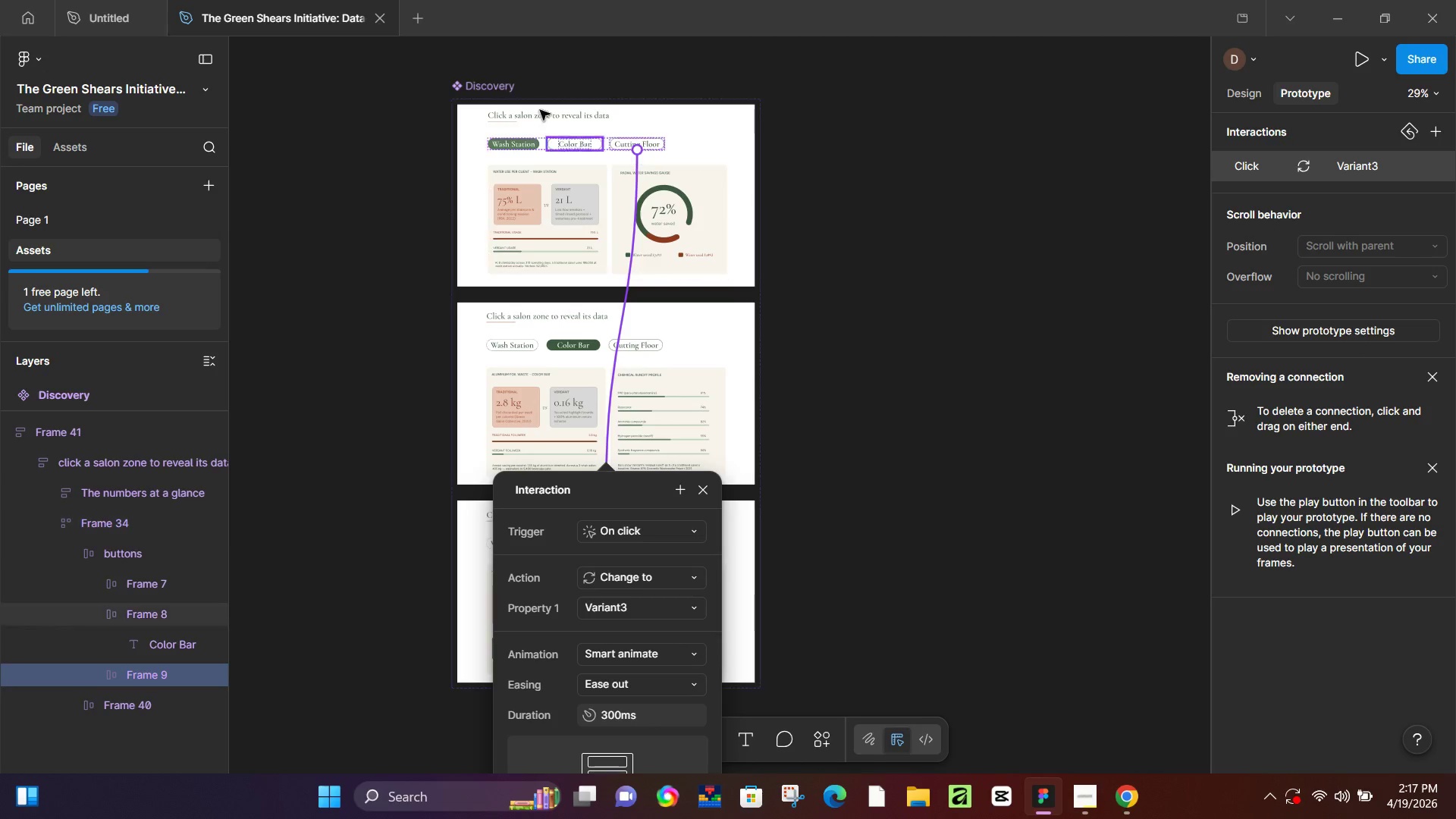 
left_click([503, 89])
 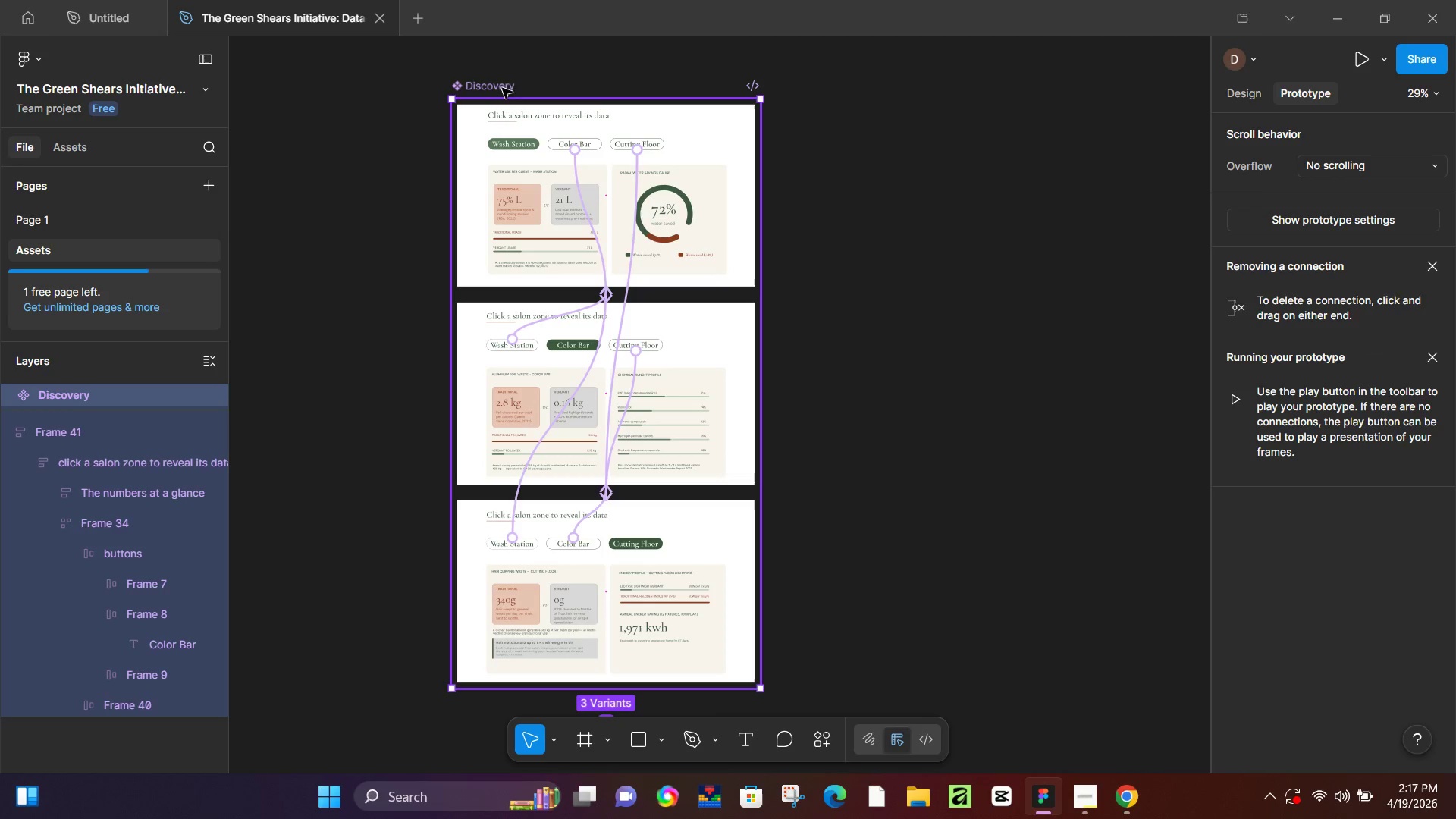 
key(Shift+Space)
 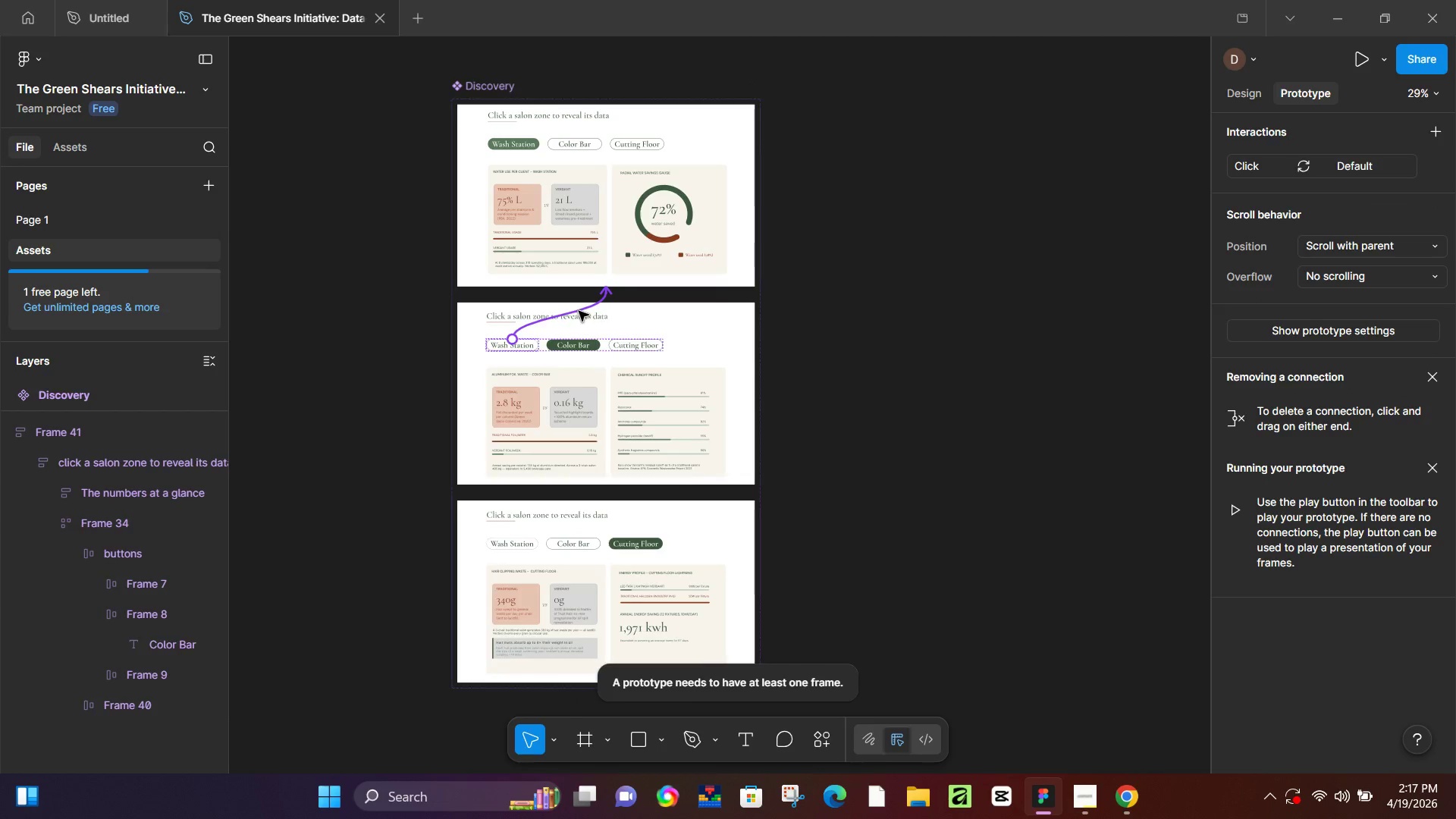 
wait(7.23)
 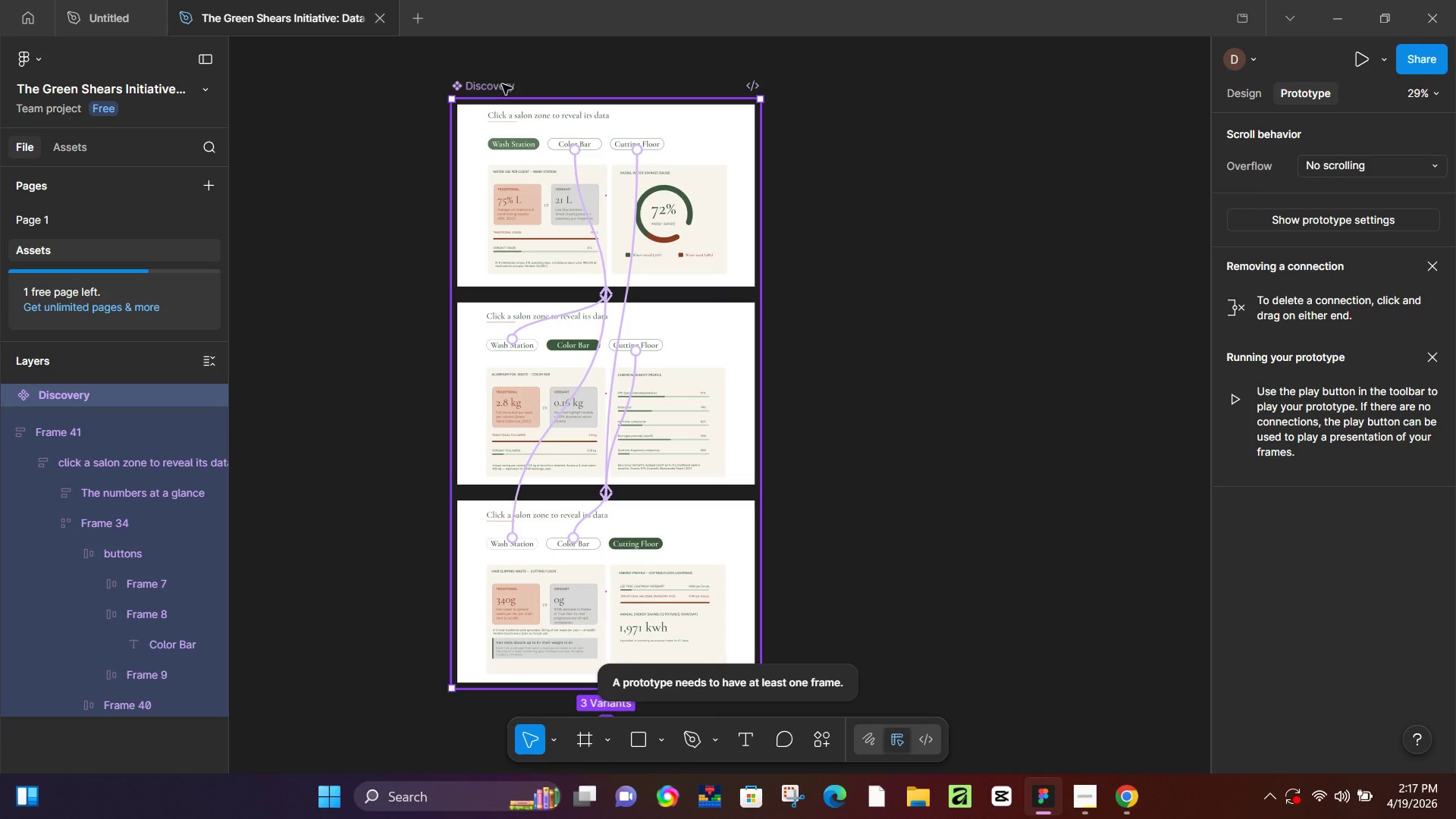 
scroll: coordinate [567, 320], scroll_direction: down, amount: 2.0
 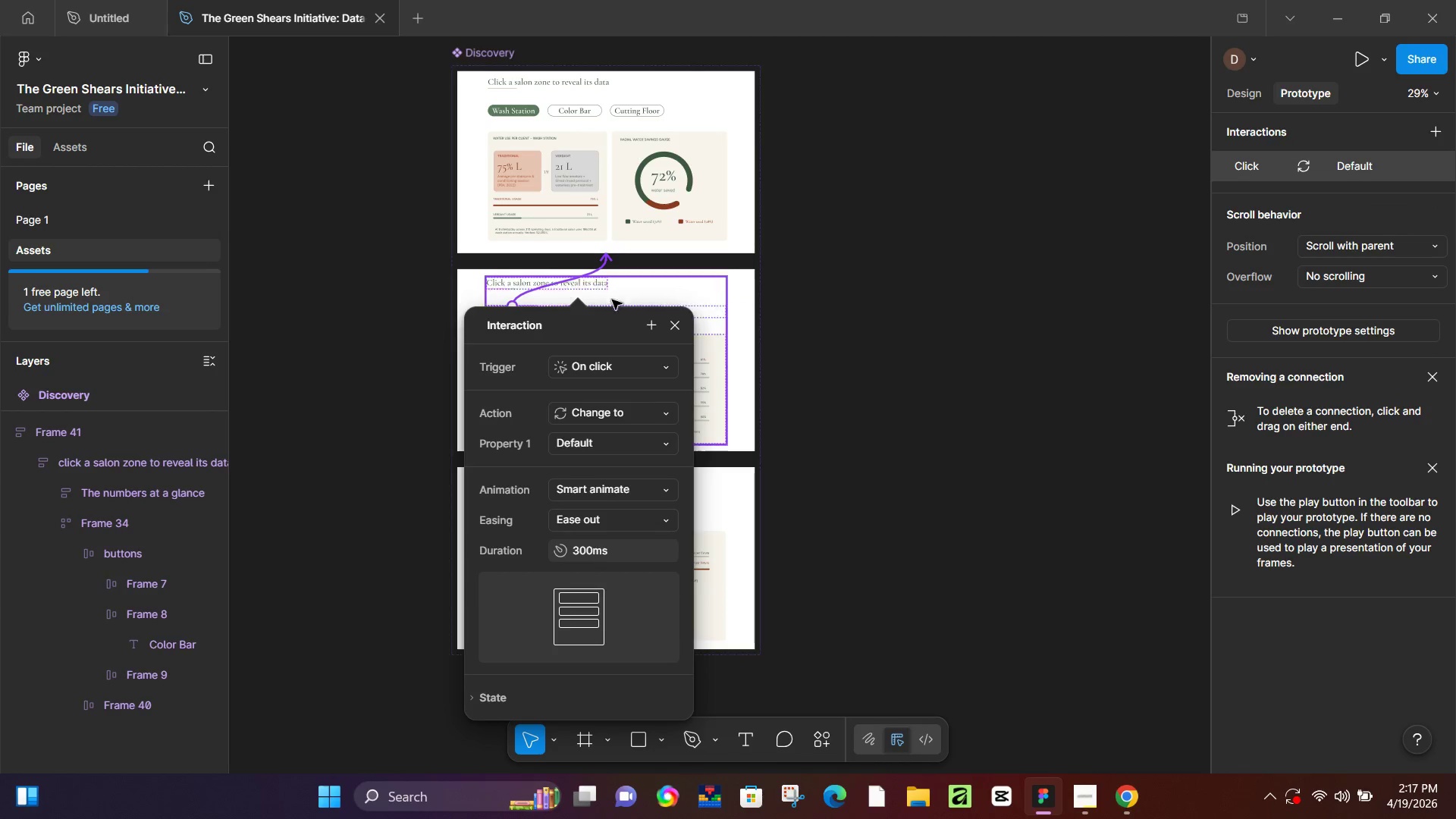 
left_click_drag(start_coordinate=[590, 322], to_coordinate=[654, 411])
 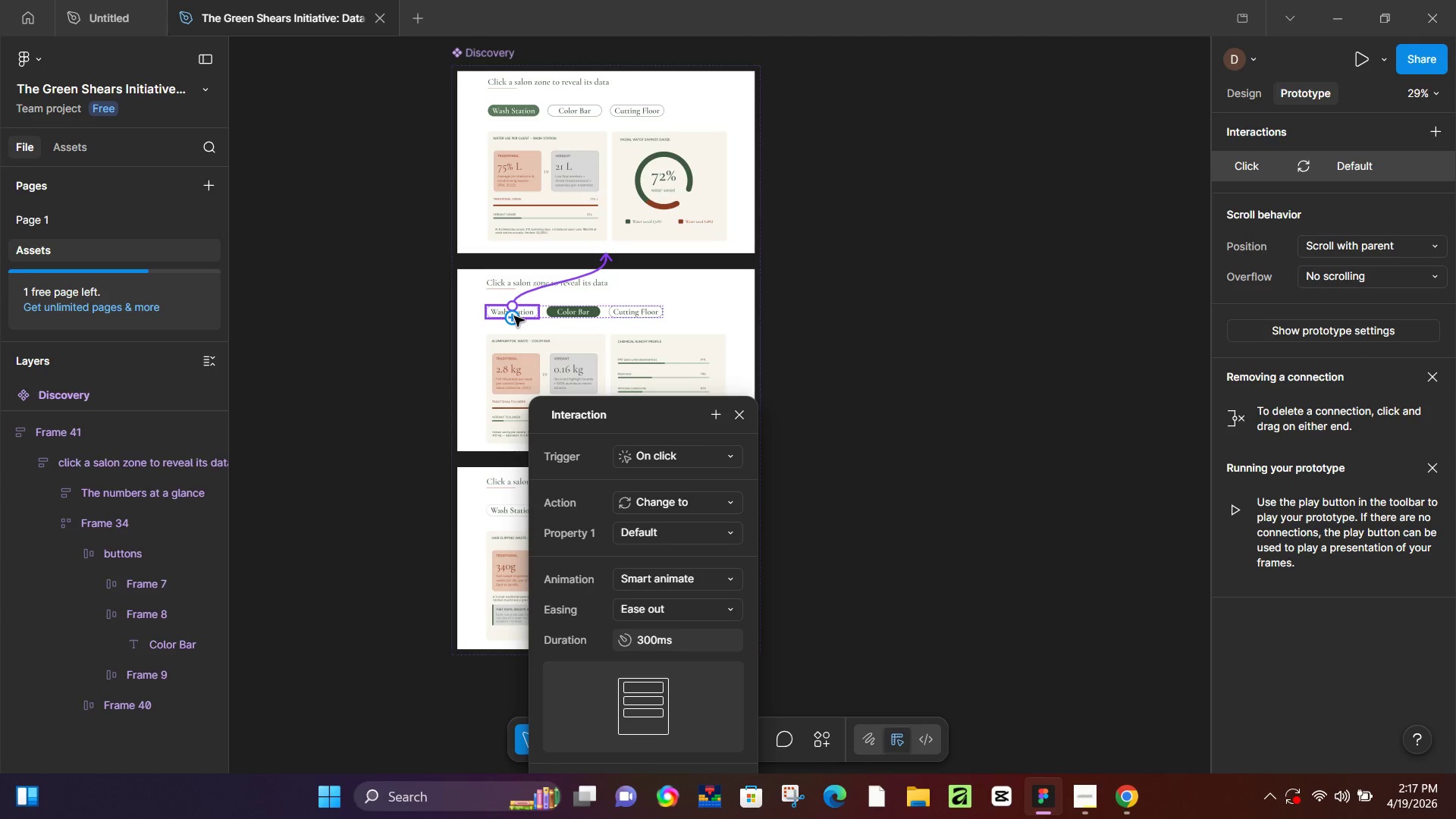 
left_click([514, 316])
 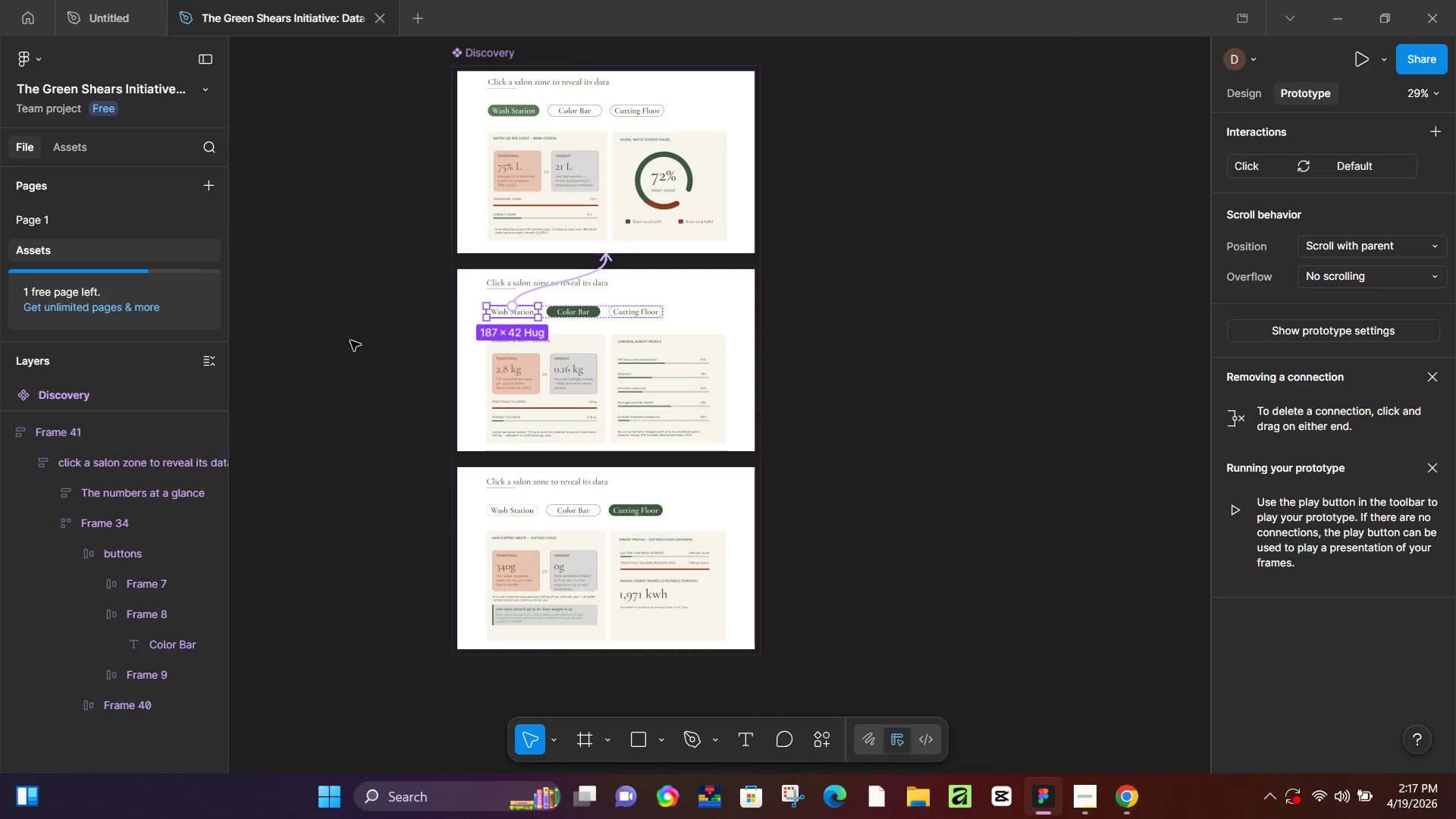 
left_click([536, 313])
 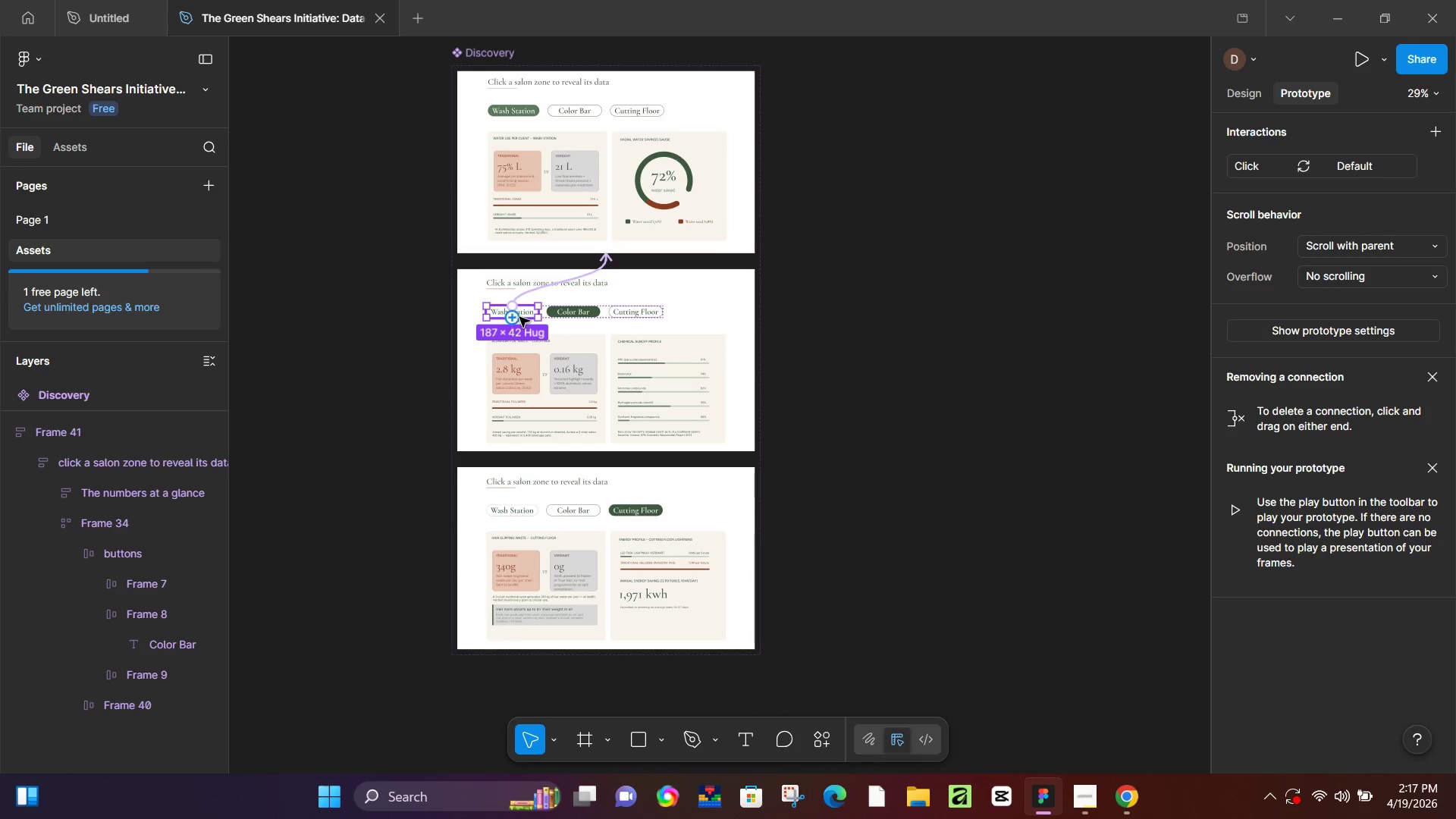 
left_click([519, 317])
 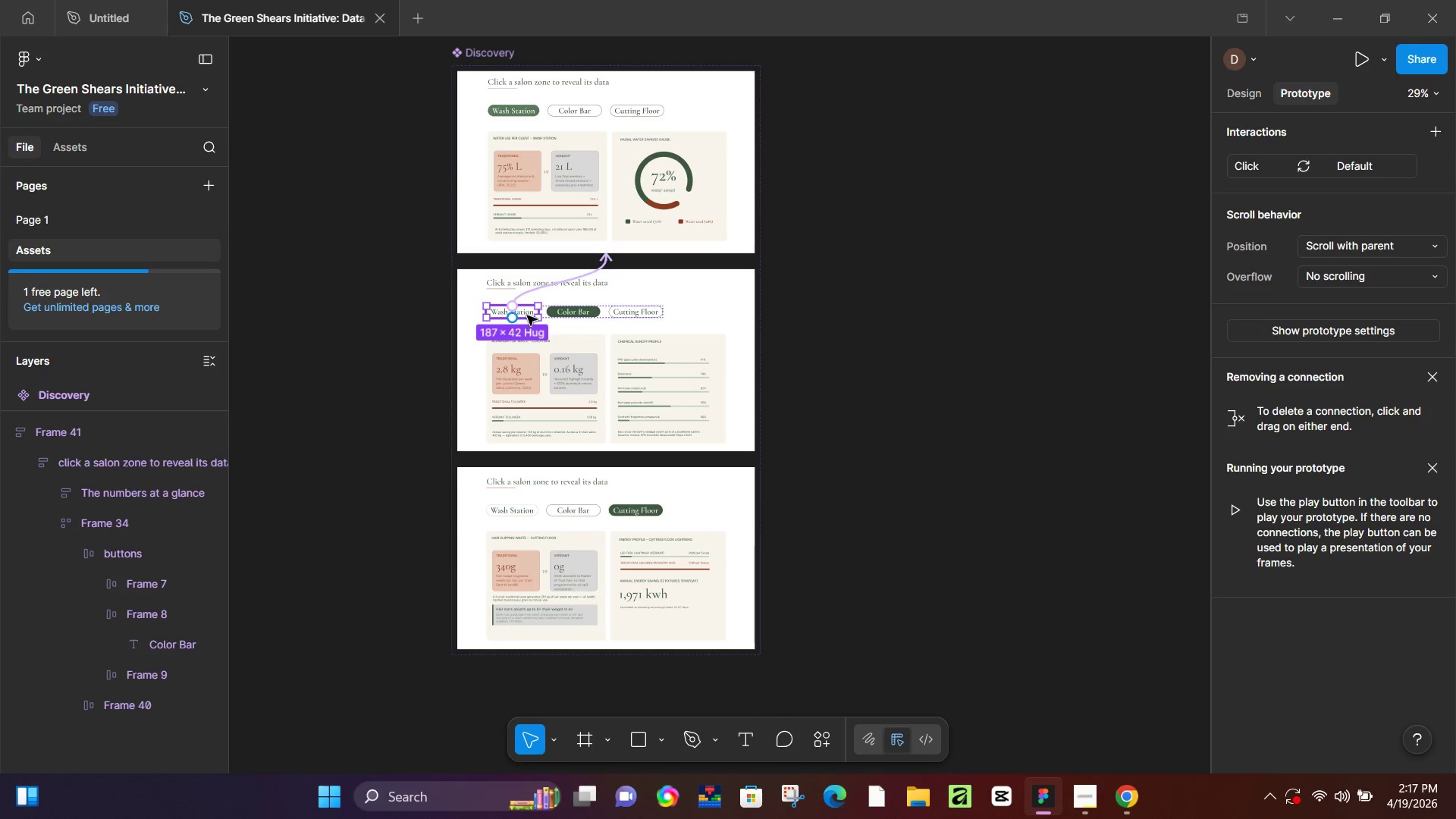 
left_click([527, 315])
 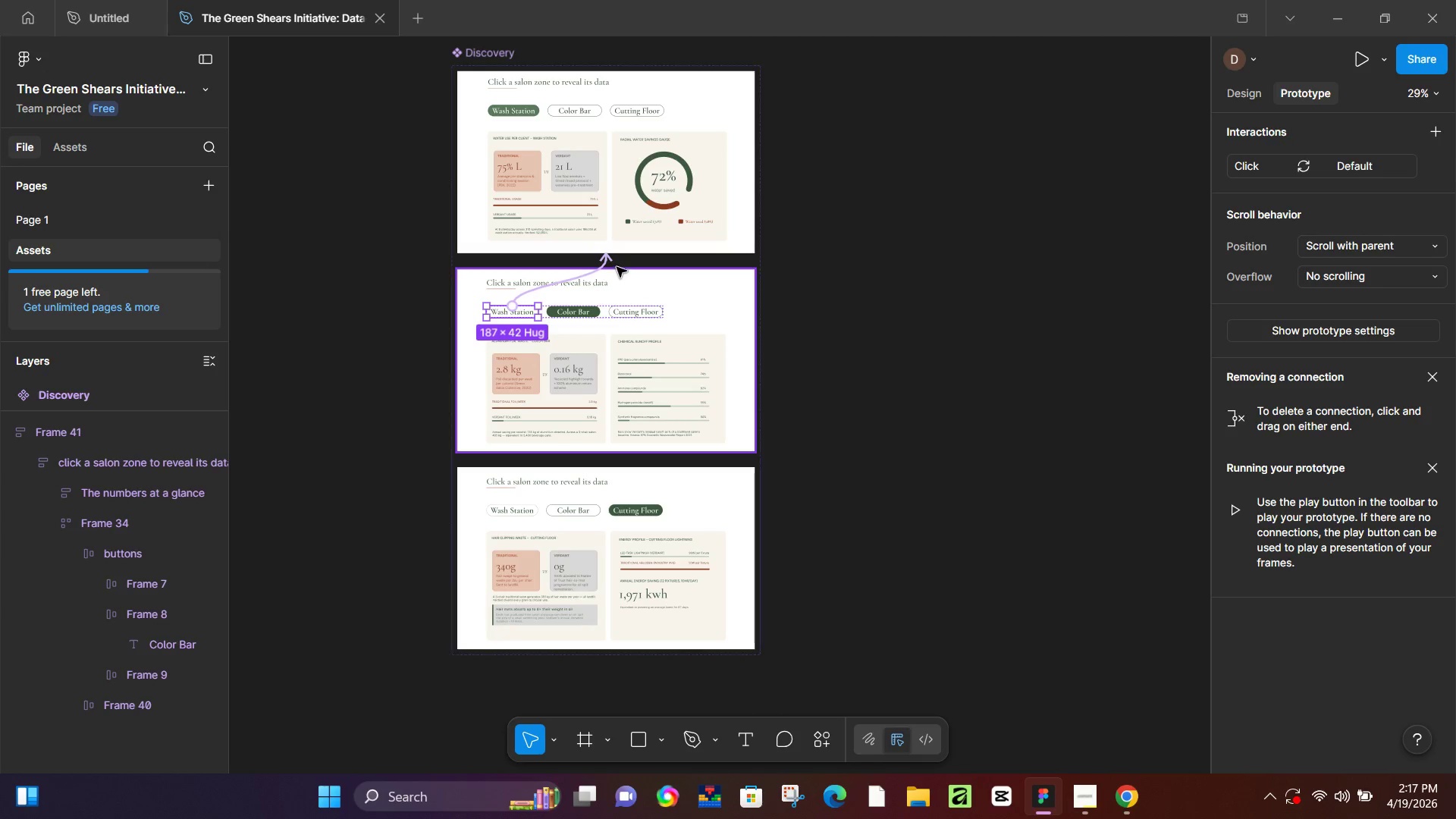 
left_click([605, 258])
 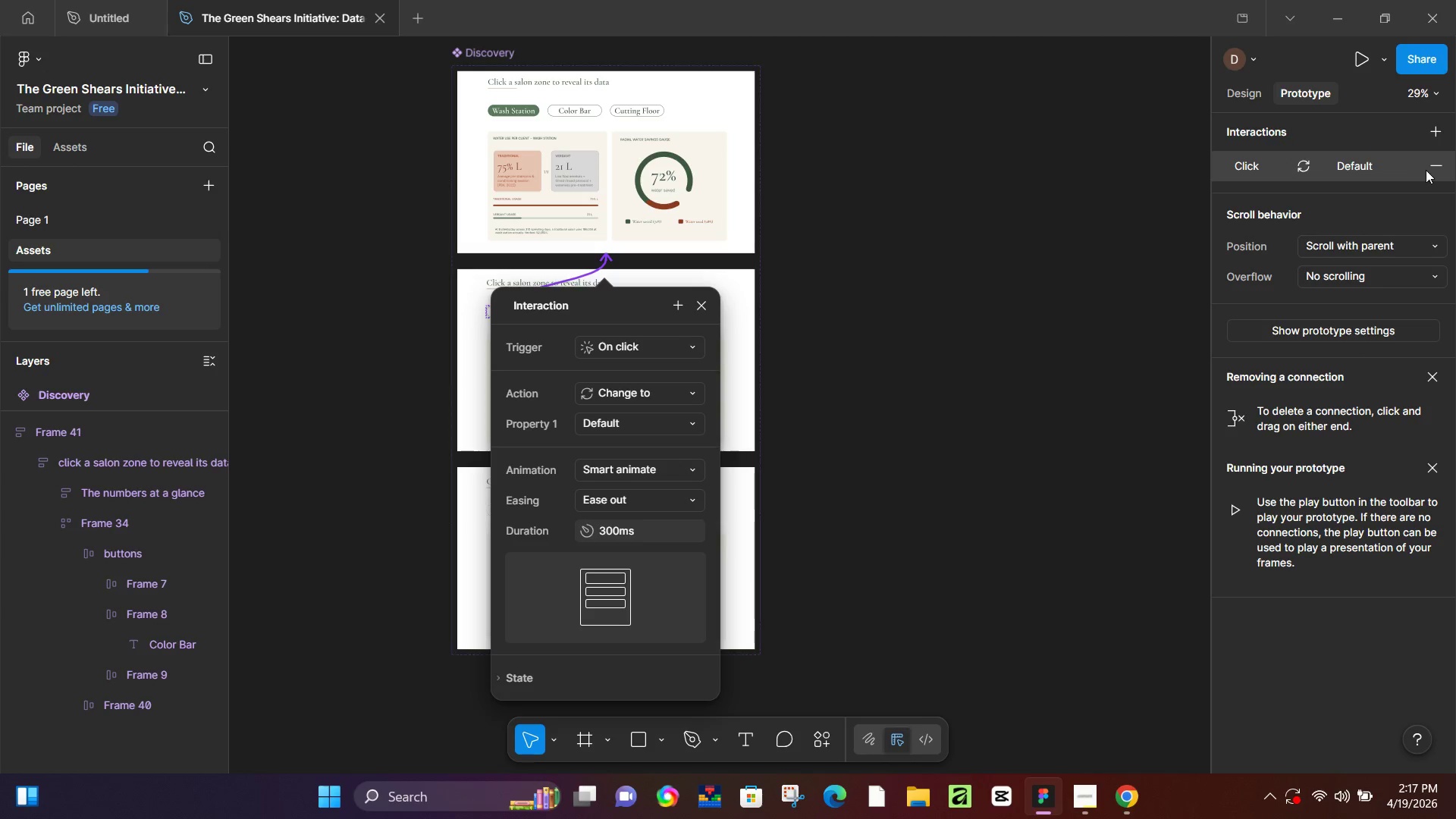 
left_click([1447, 158])
 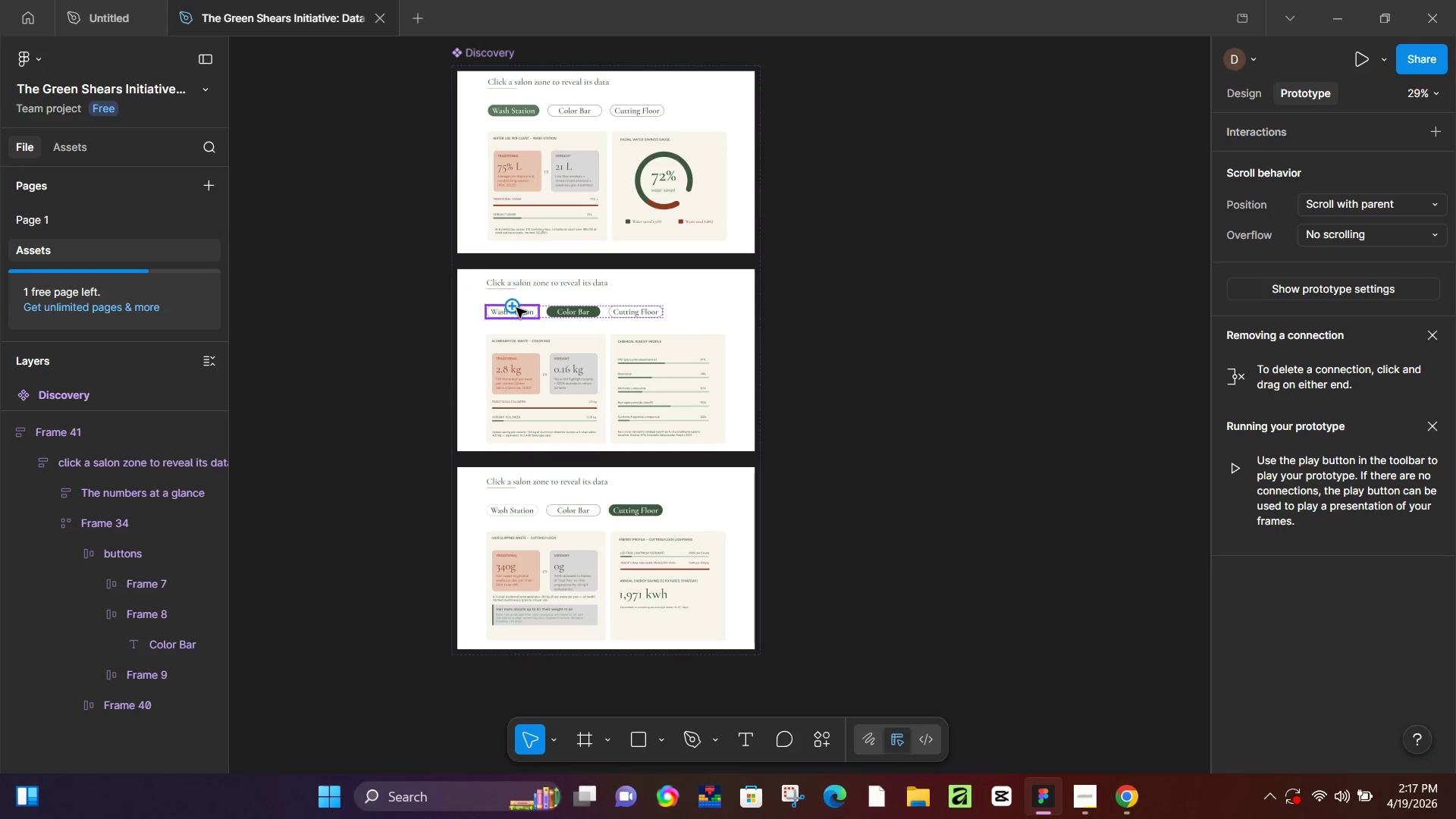 
left_click([529, 313])
 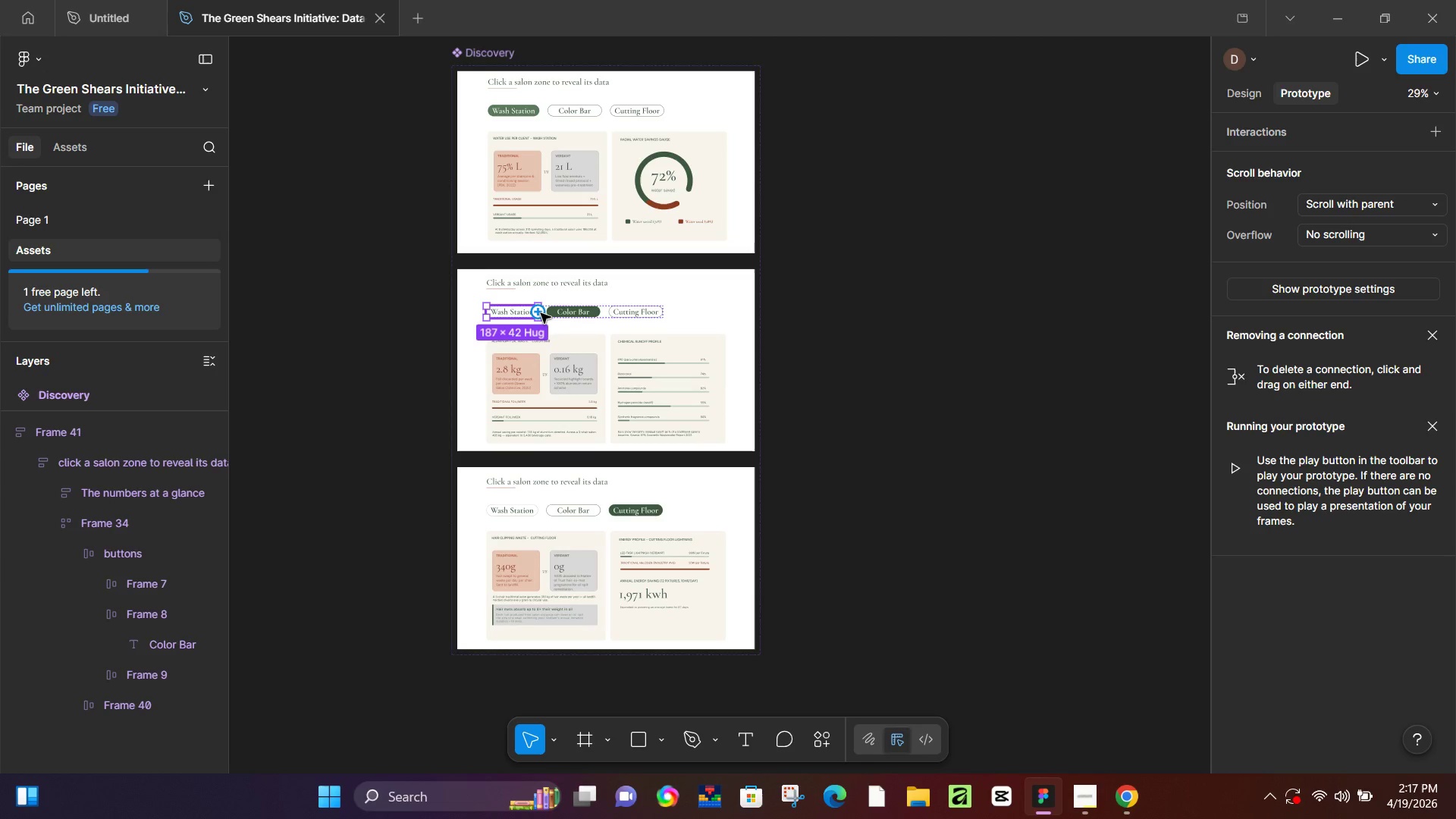 
left_click_drag(start_coordinate=[541, 313], to_coordinate=[569, 212])
 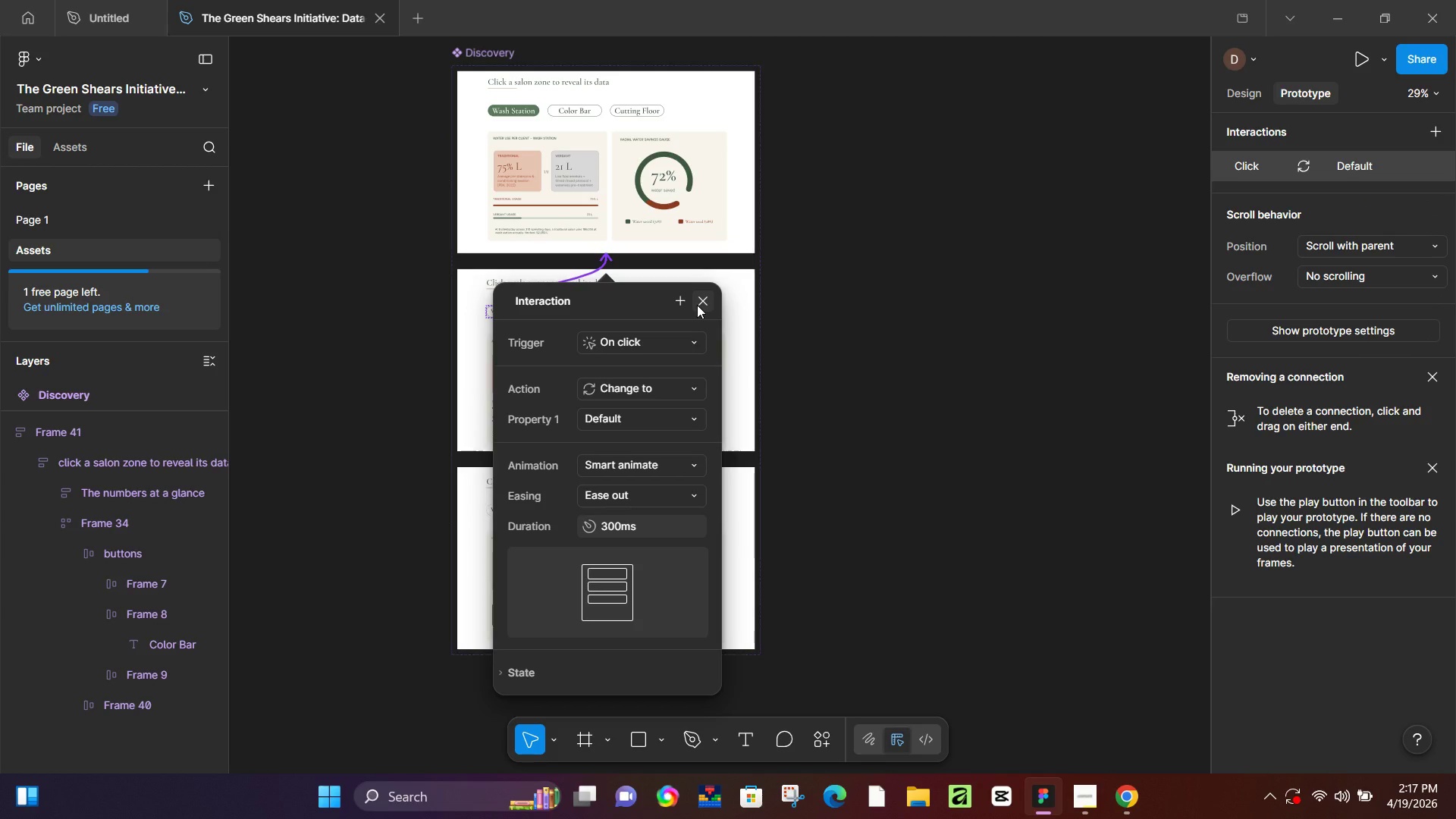 
left_click([697, 305])
 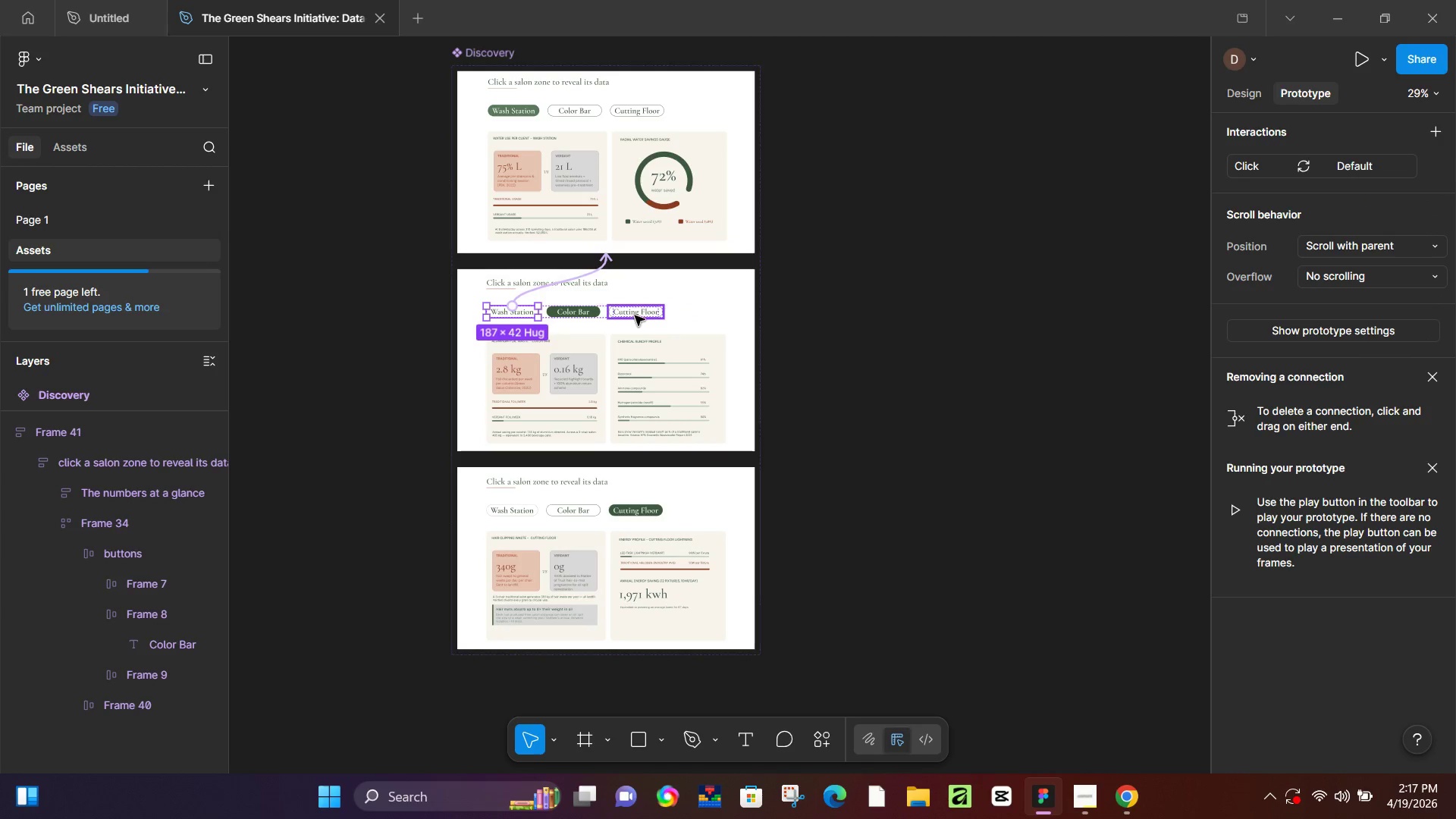 
left_click([635, 315])
 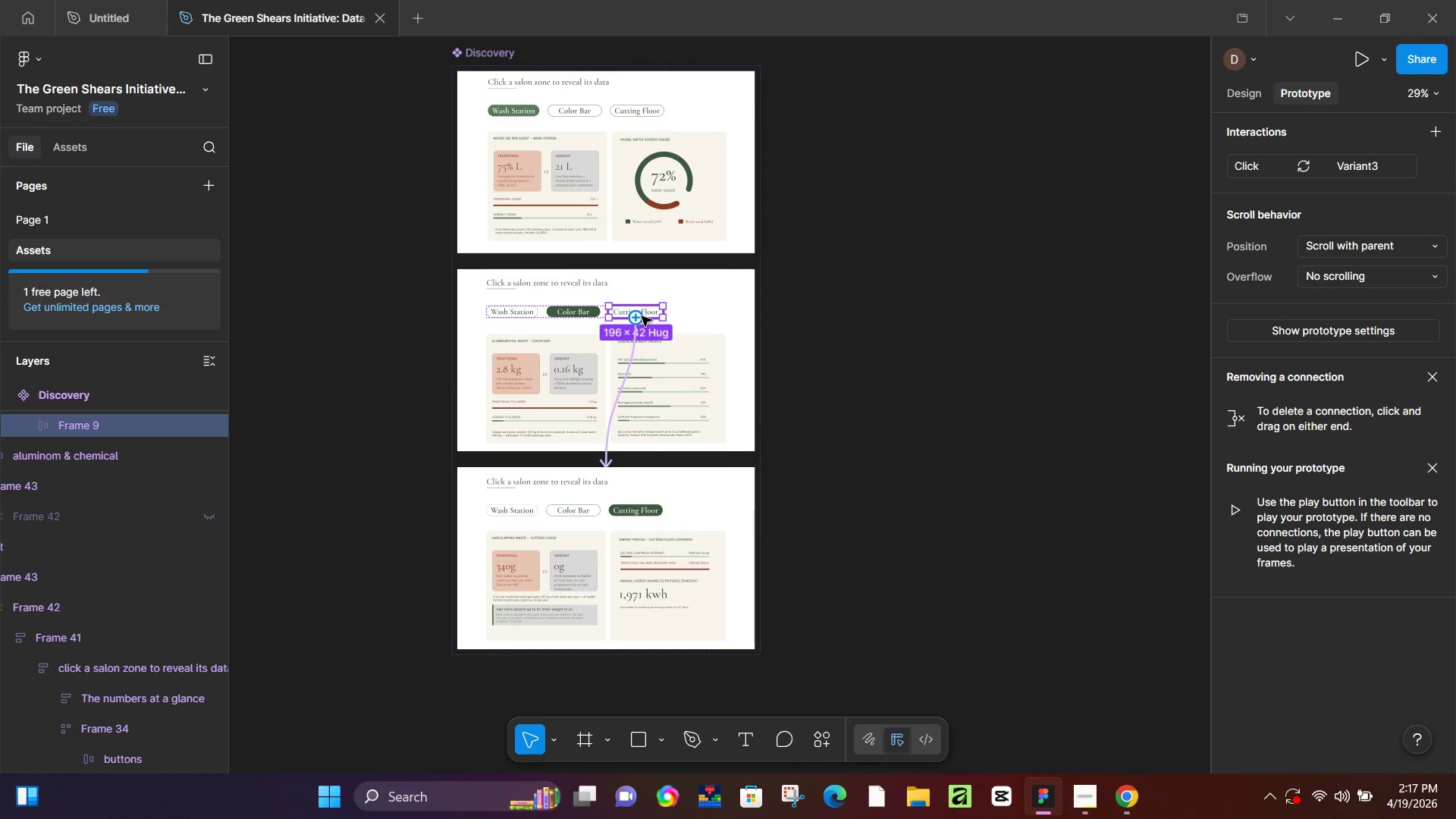 
left_click_drag(start_coordinate=[635, 328], to_coordinate=[725, 488])
 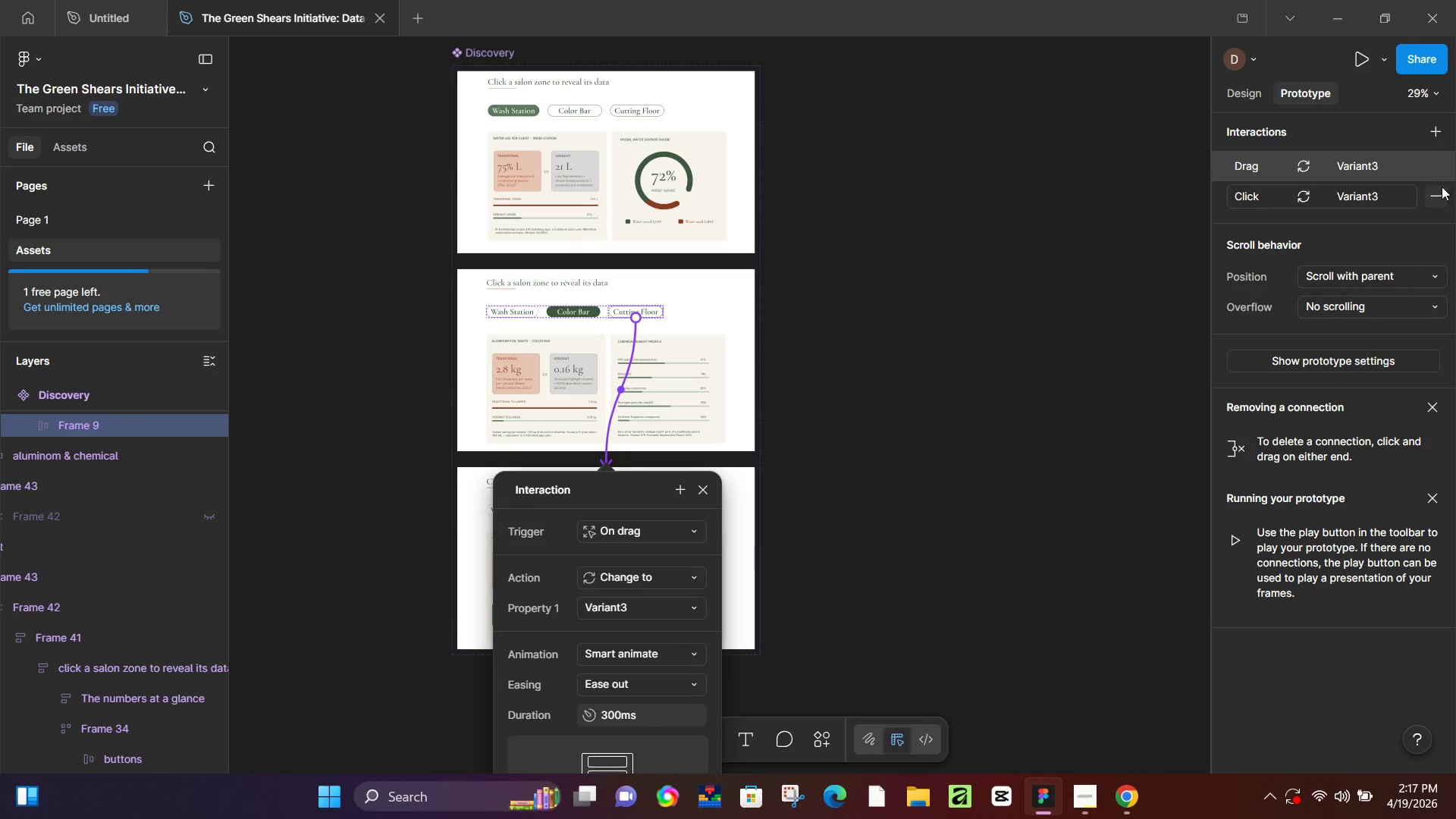 
left_click([1437, 164])
 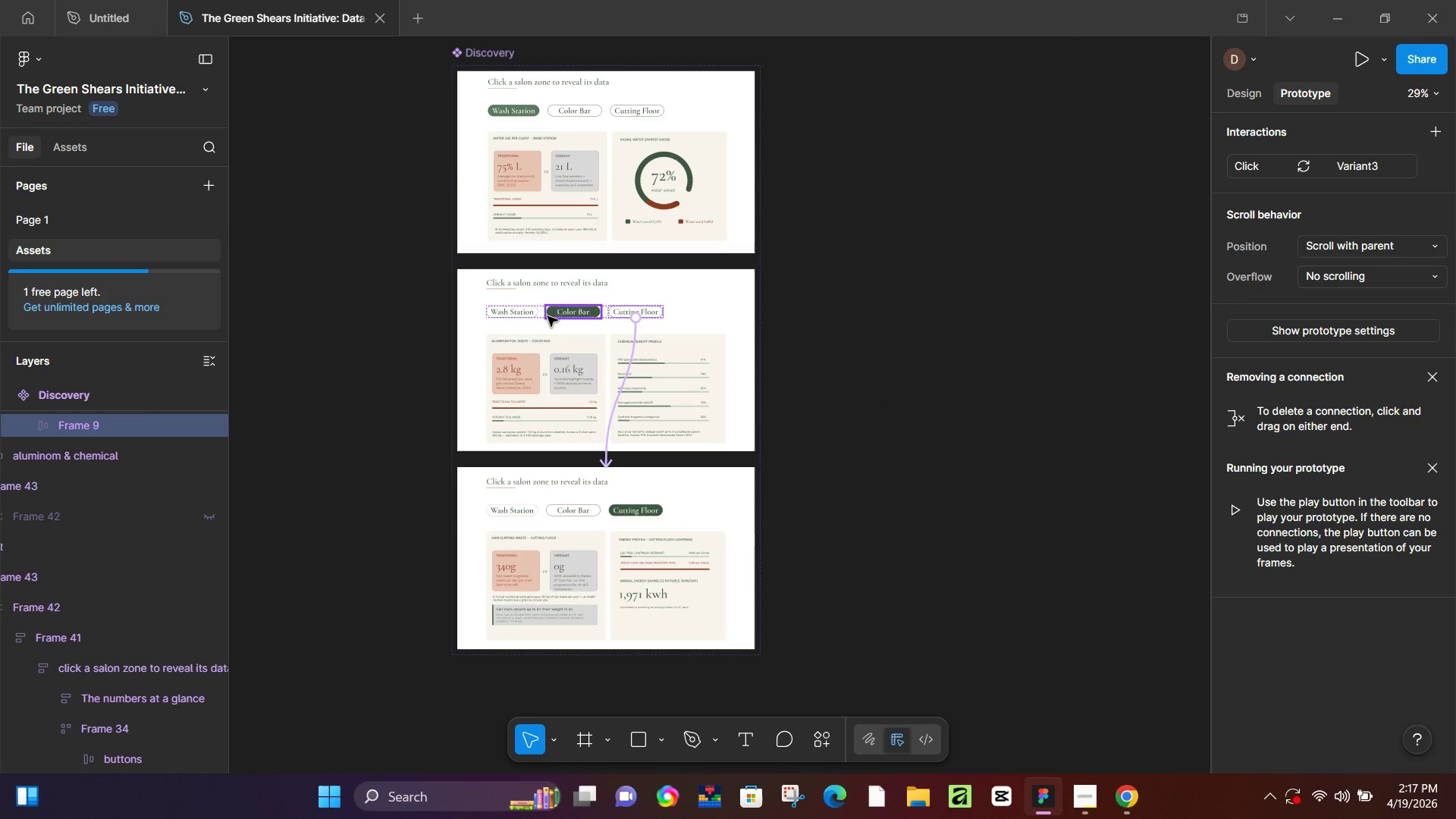 
left_click([521, 313])
 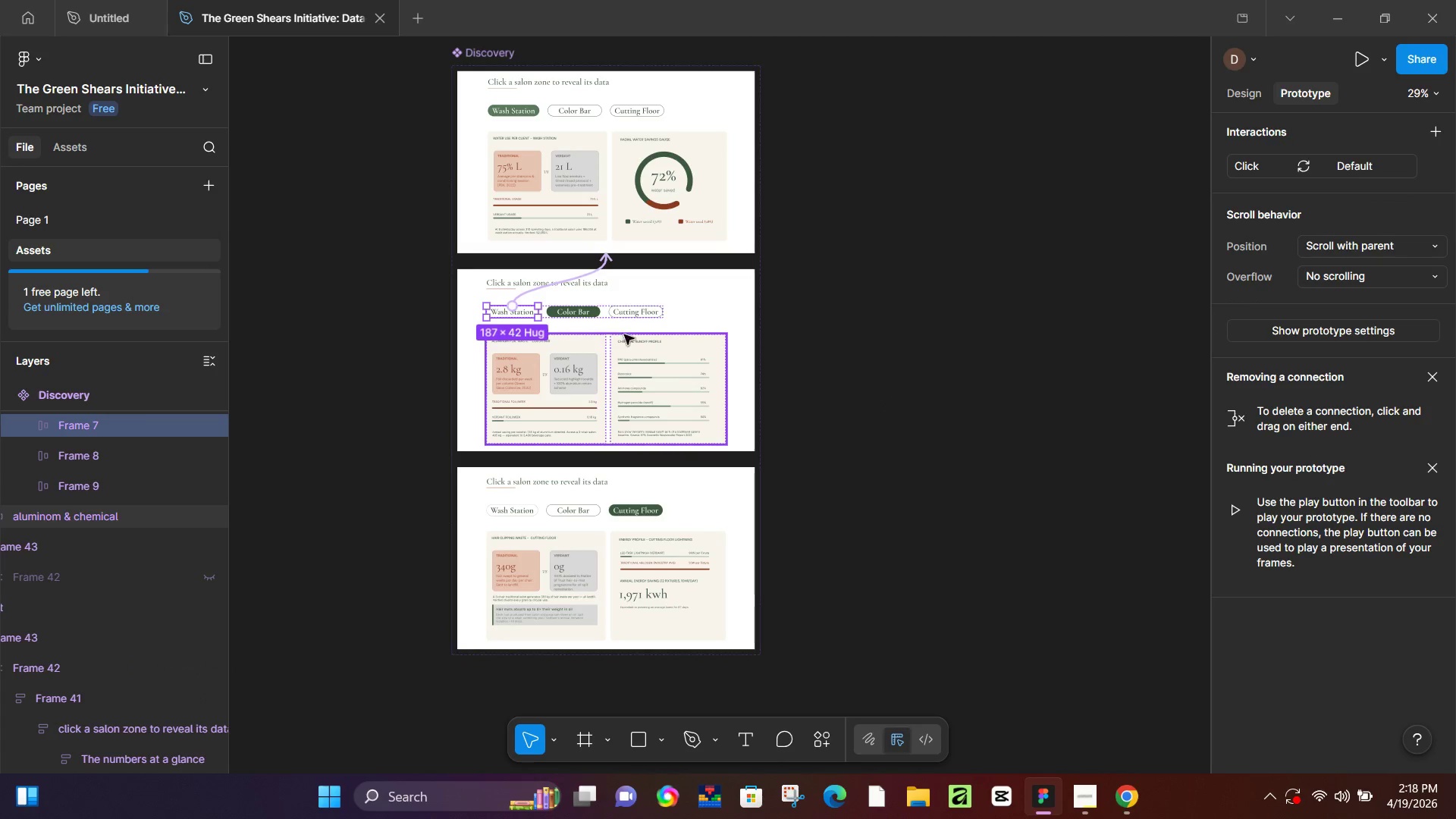 
left_click([500, 56])
 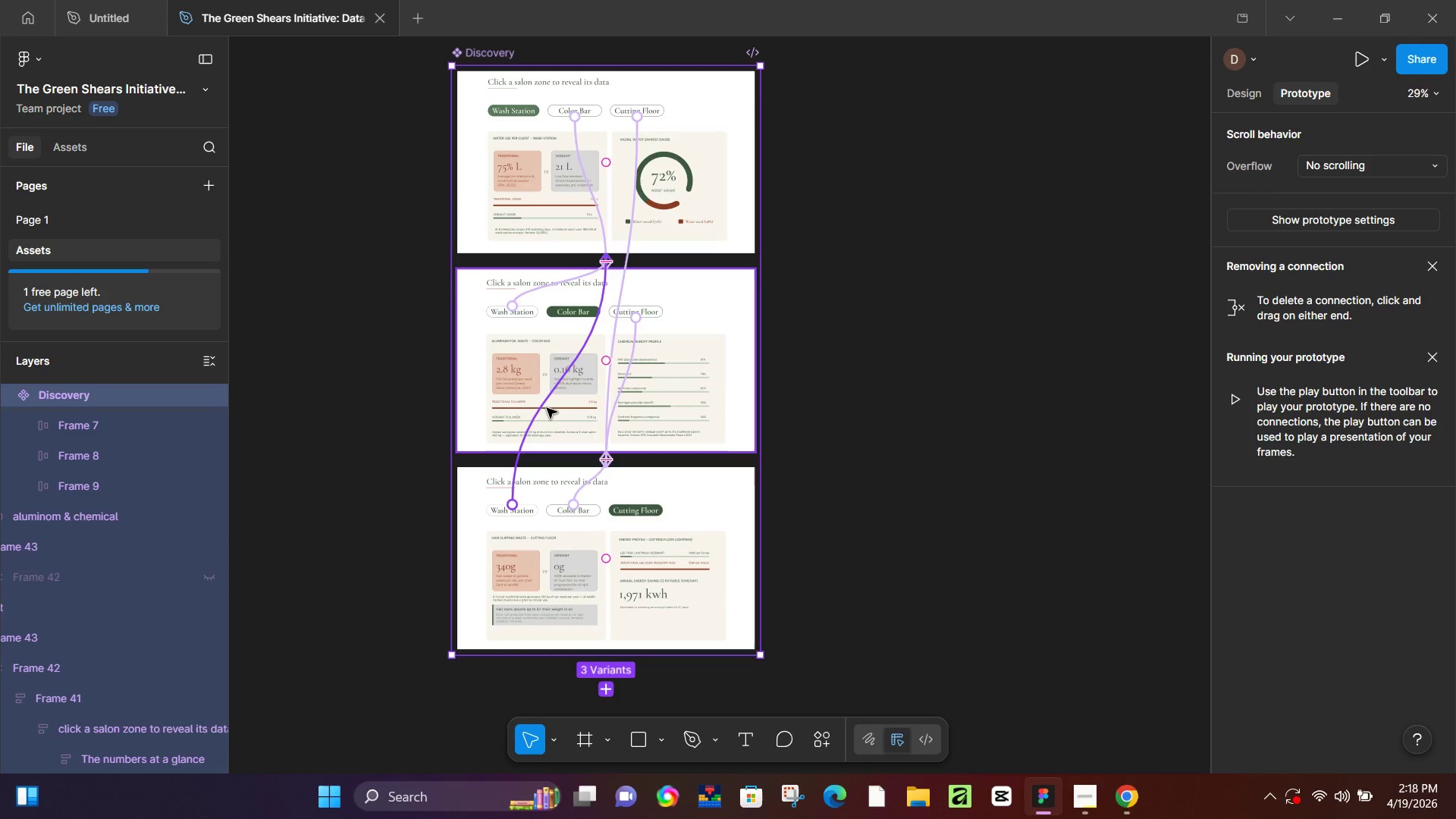 
wait(9.22)
 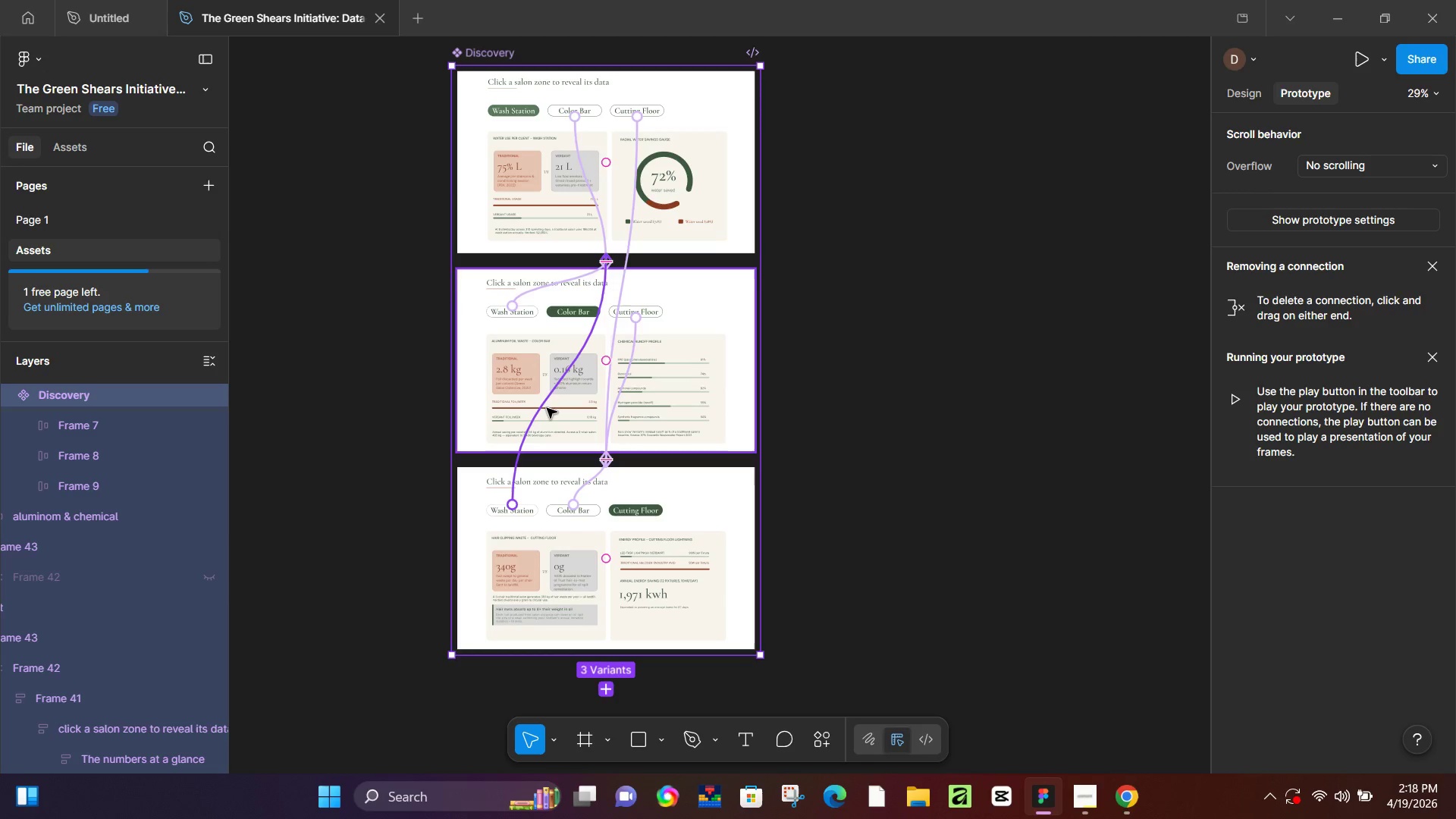 
left_click([774, 352])
 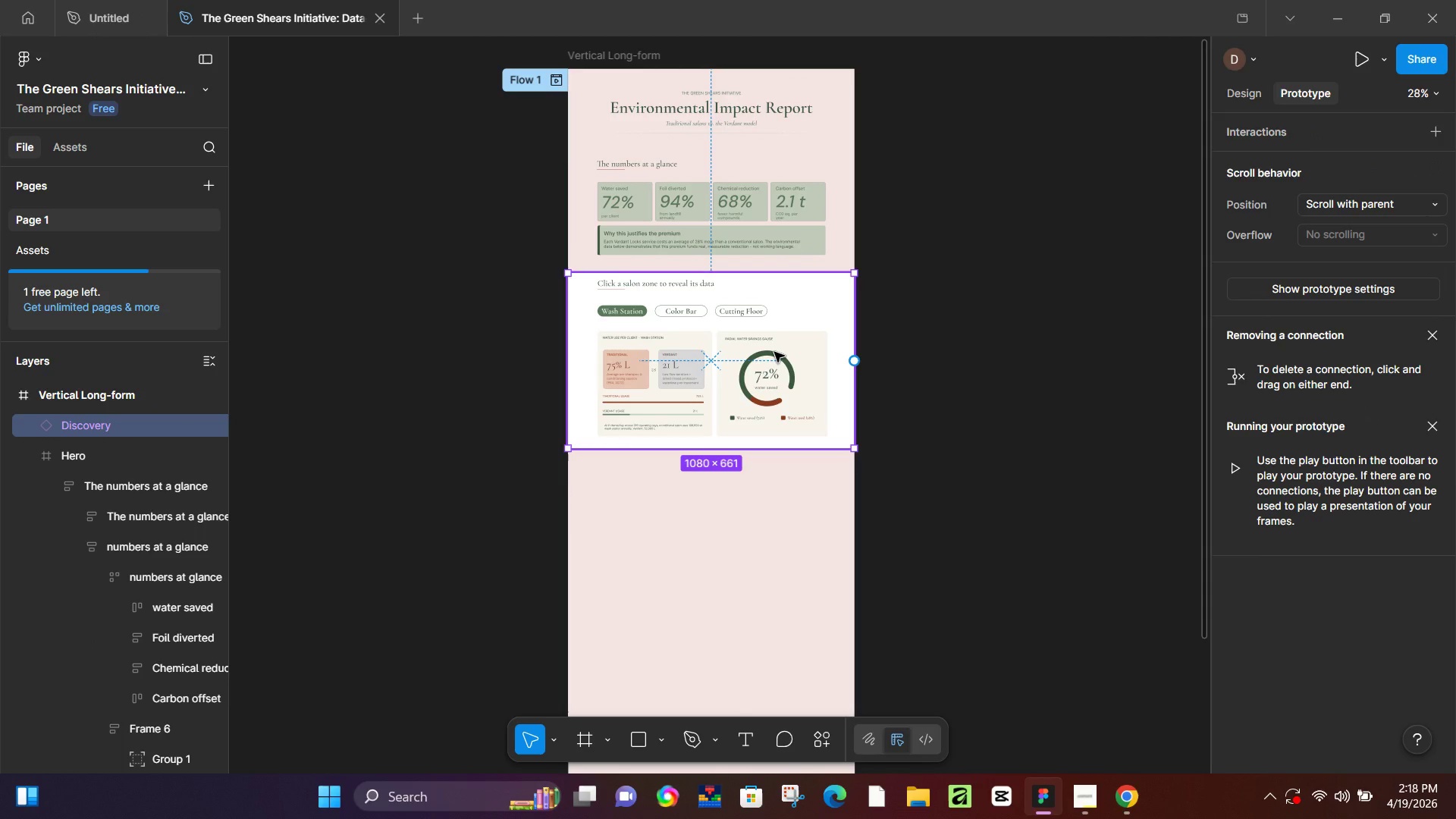 
key(Backspace)
 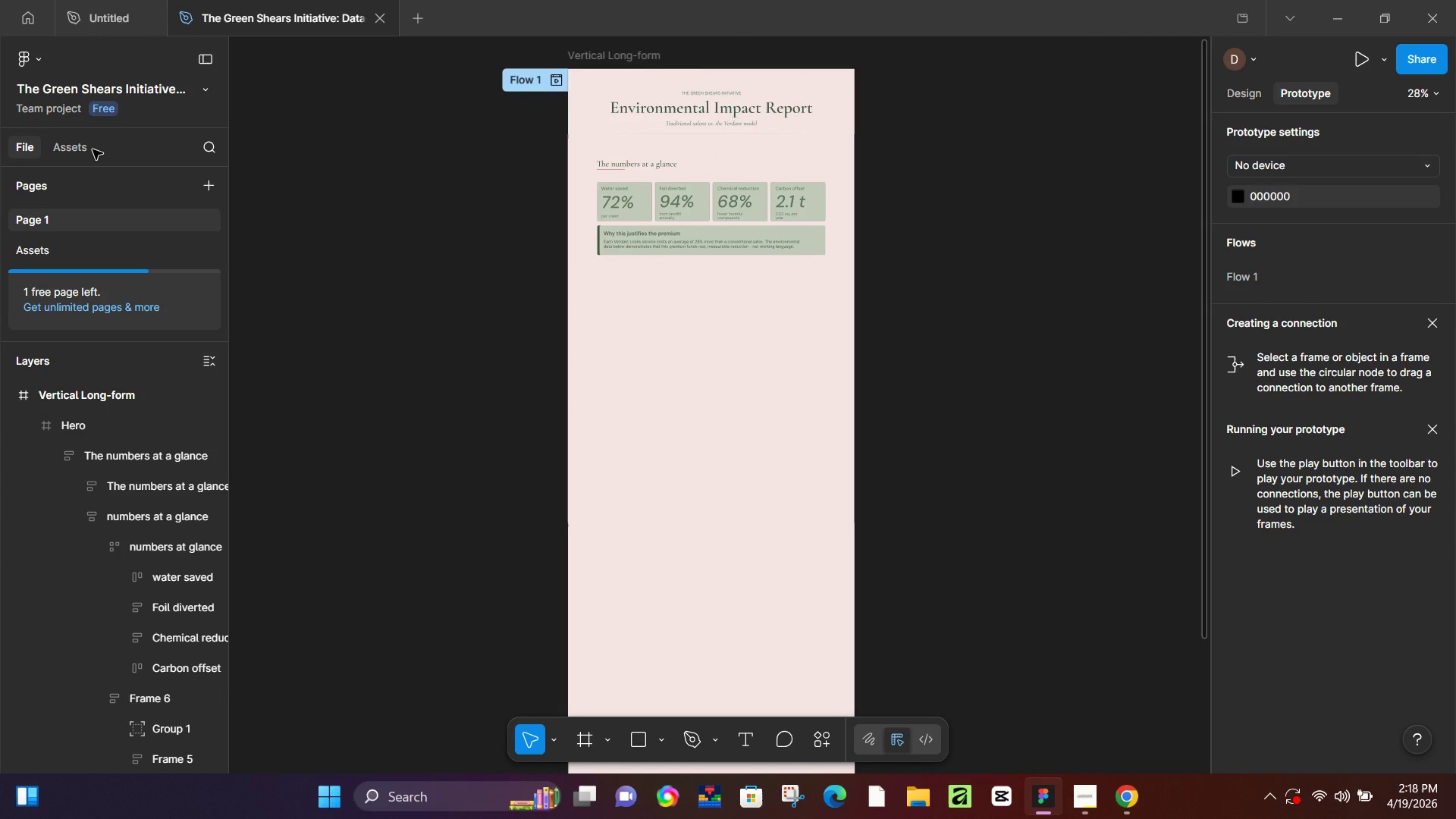 
left_click([78, 149])
 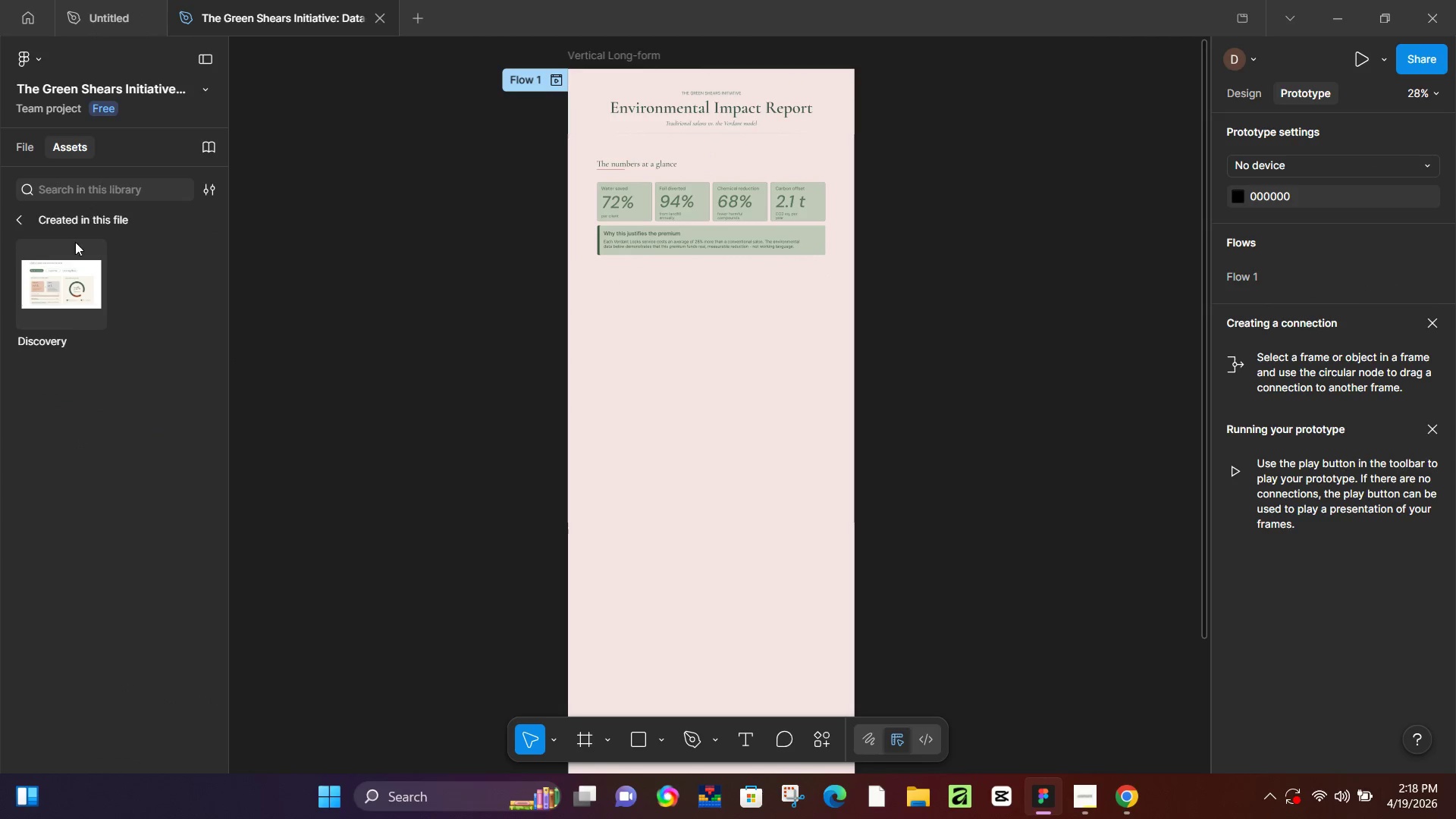 
left_click([73, 255])
 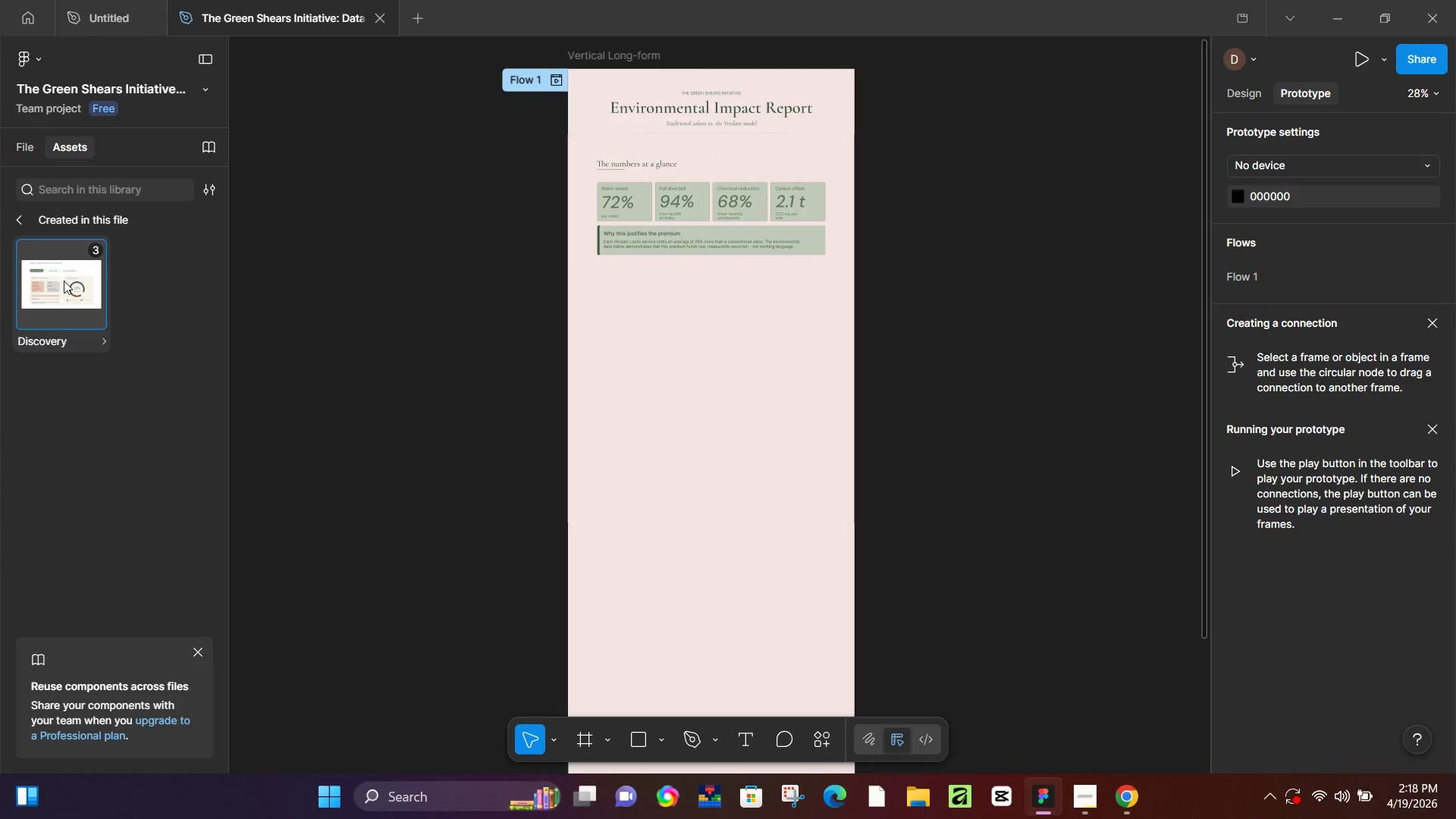 
left_click([47, 289])
 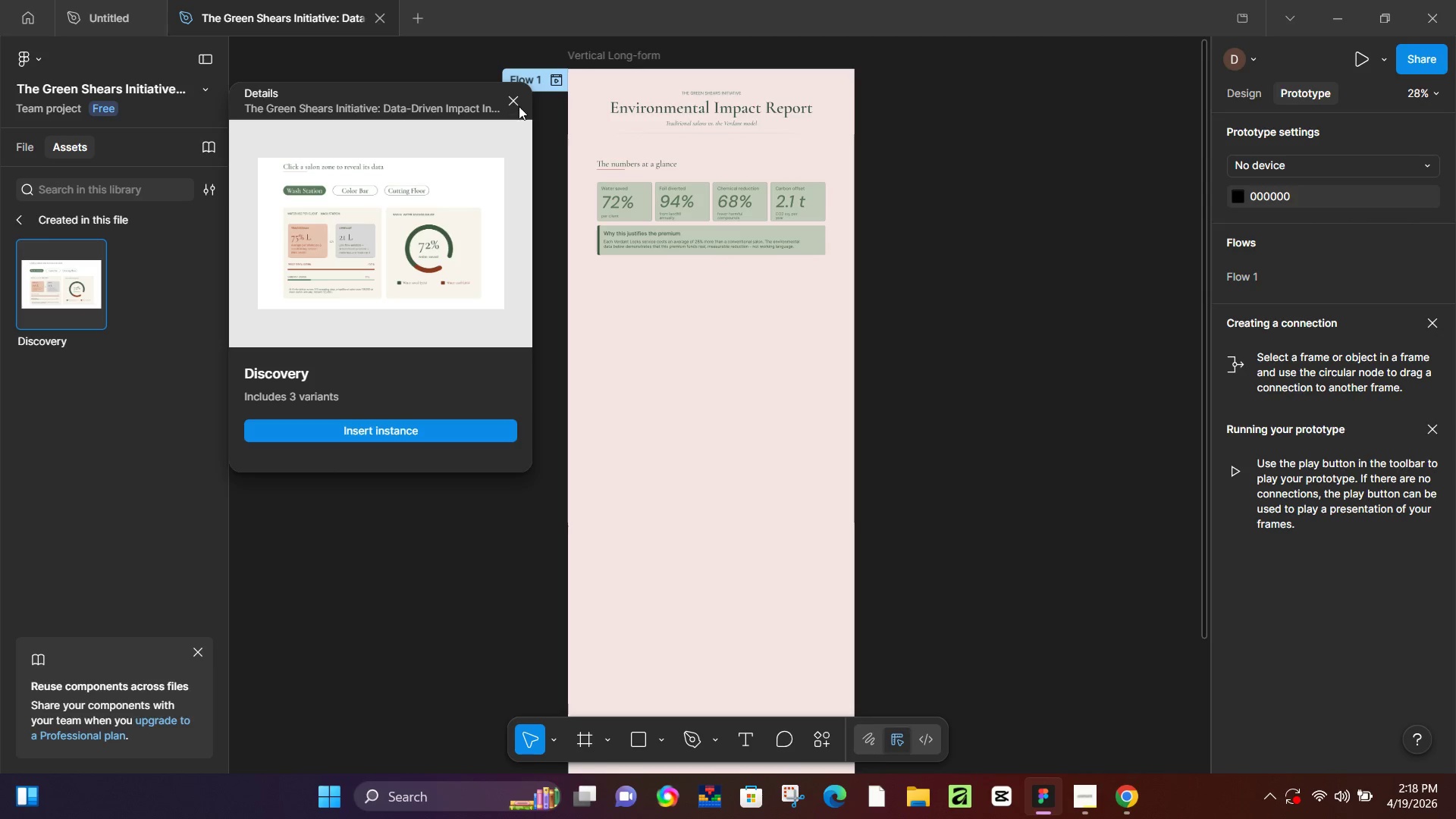 
left_click([516, 104])
 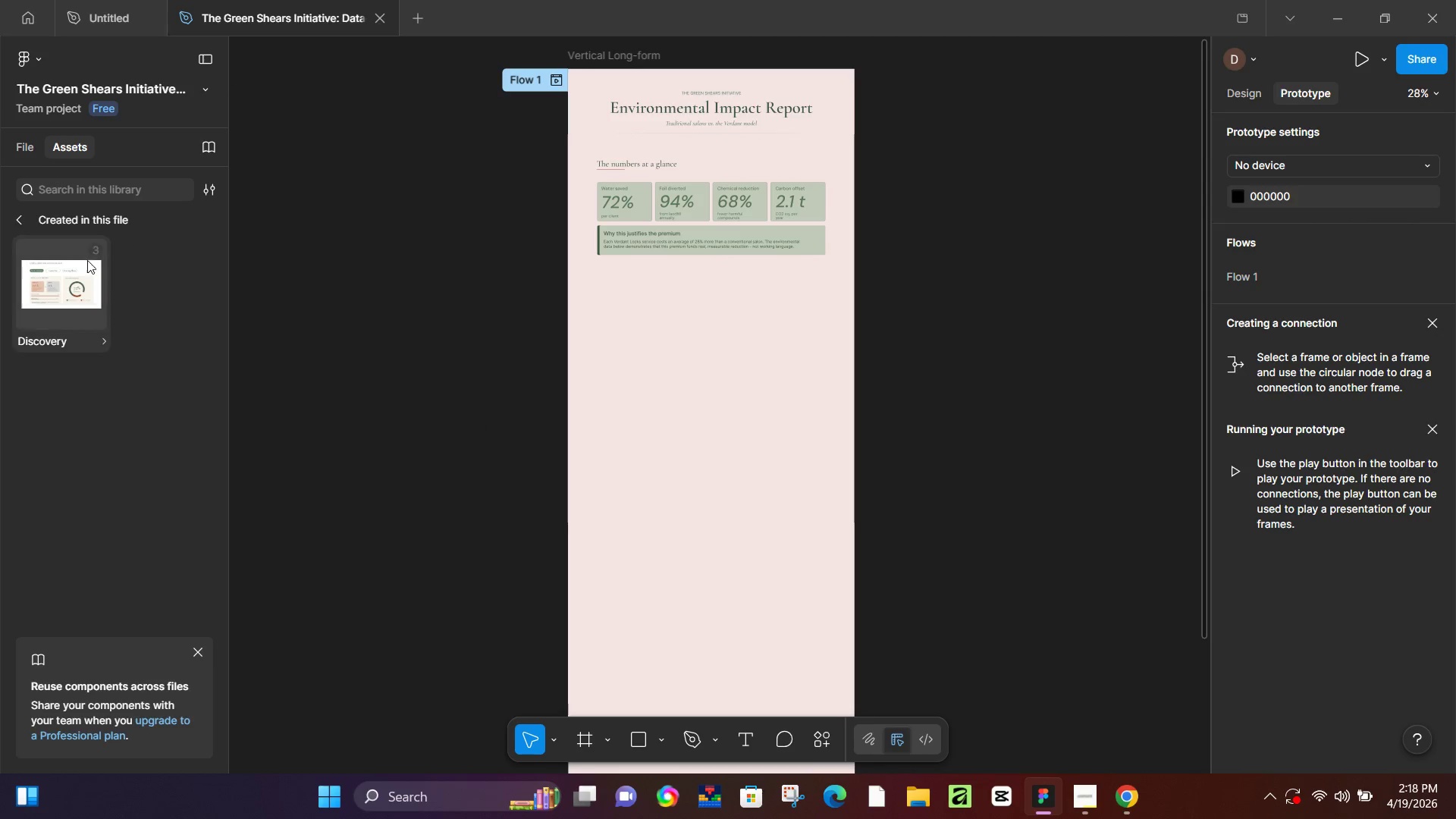 
left_click_drag(start_coordinate=[73, 278], to_coordinate=[760, 352])
 